 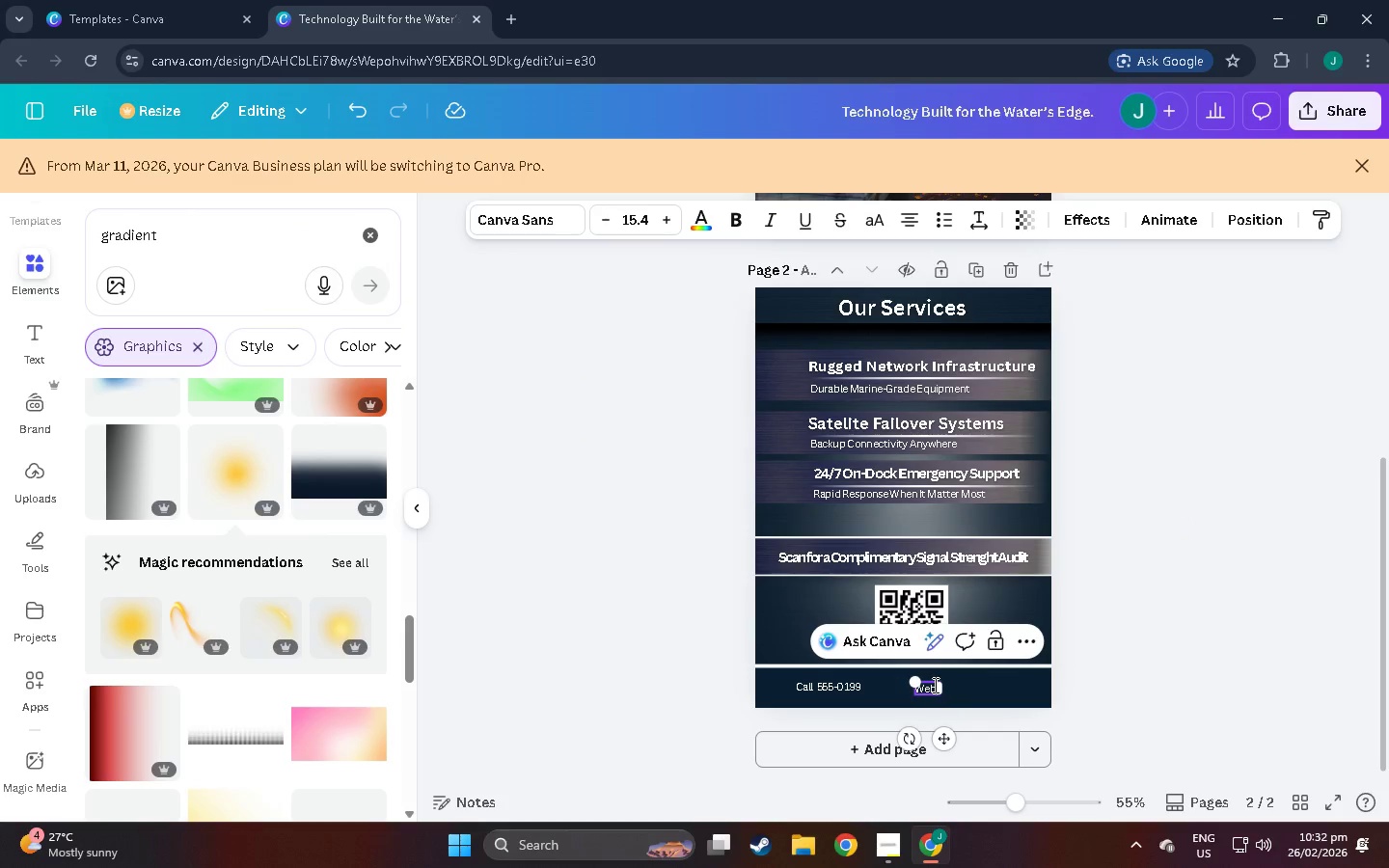 
left_click([934, 685])
 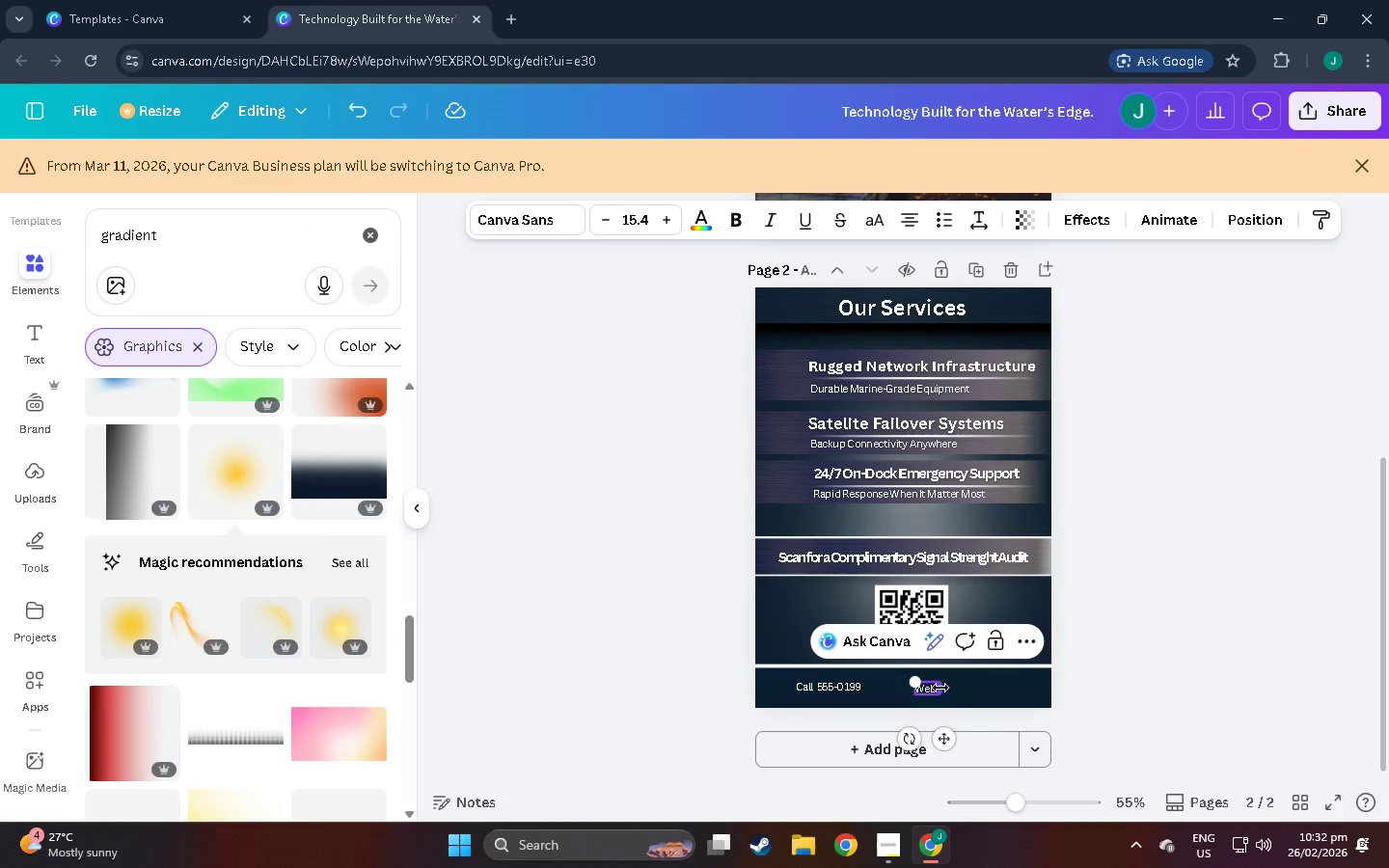 
key(Control+V)
 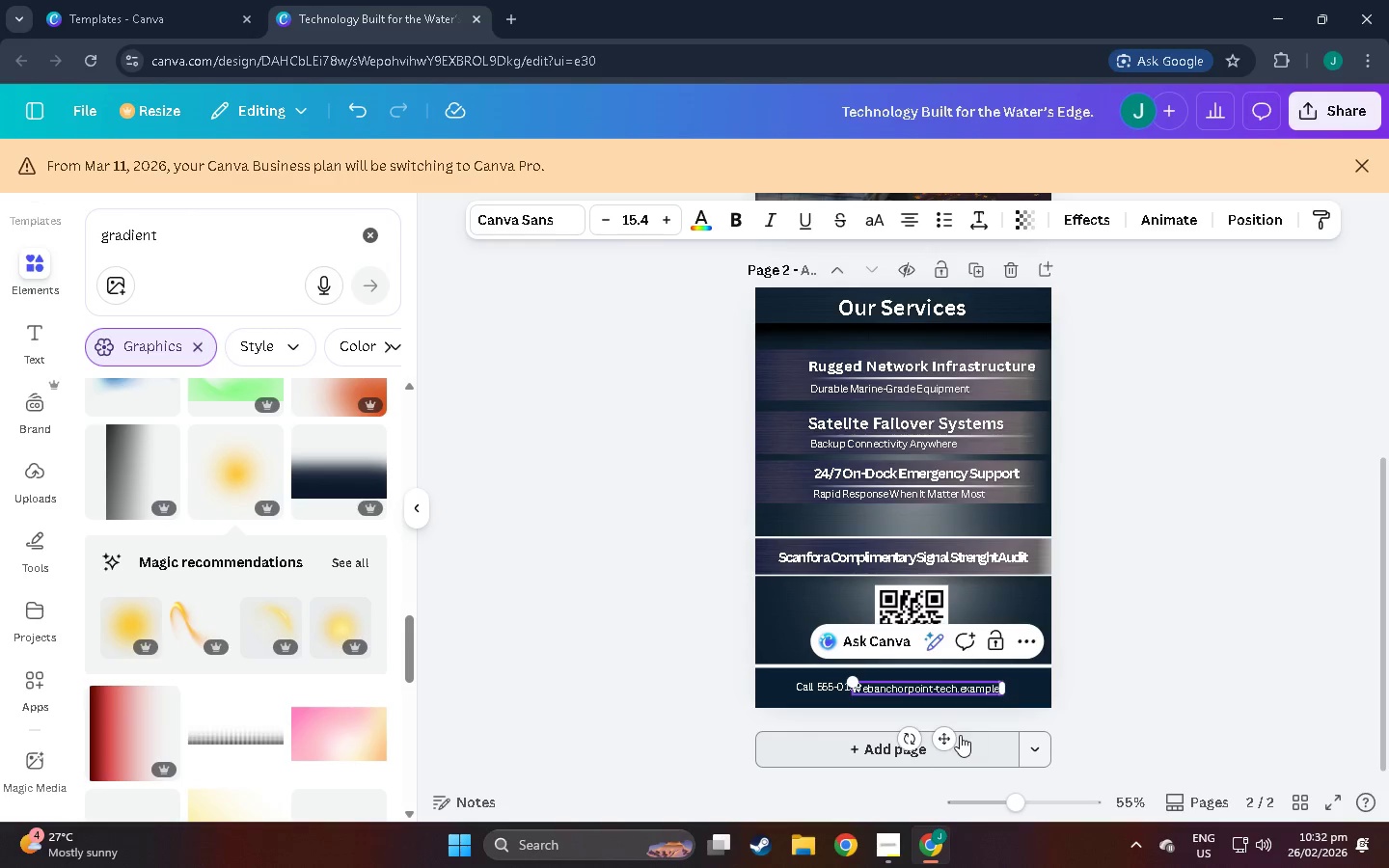 
left_click_drag(start_coordinate=[949, 734], to_coordinate=[975, 730])
 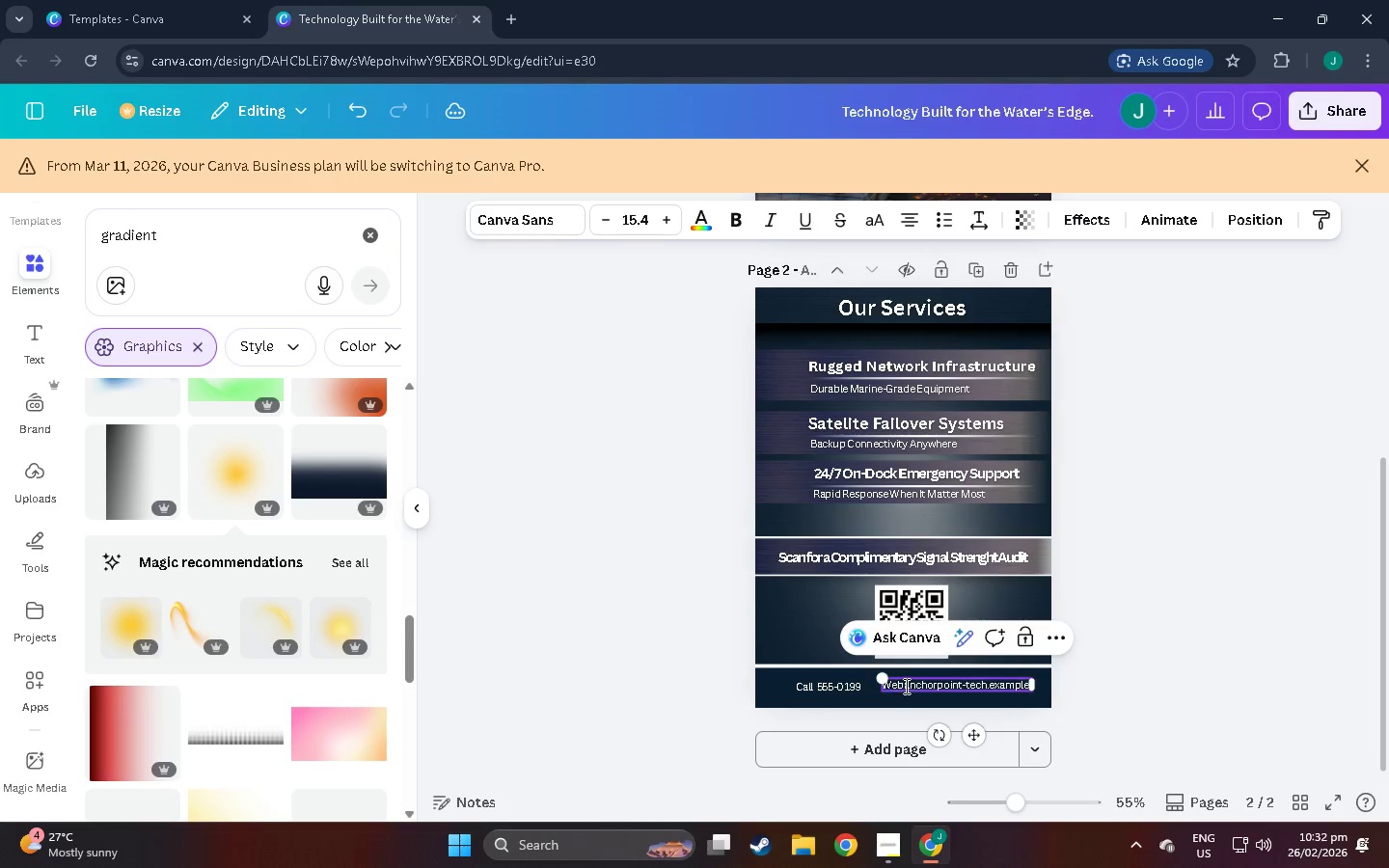 
double_click([905, 686])
 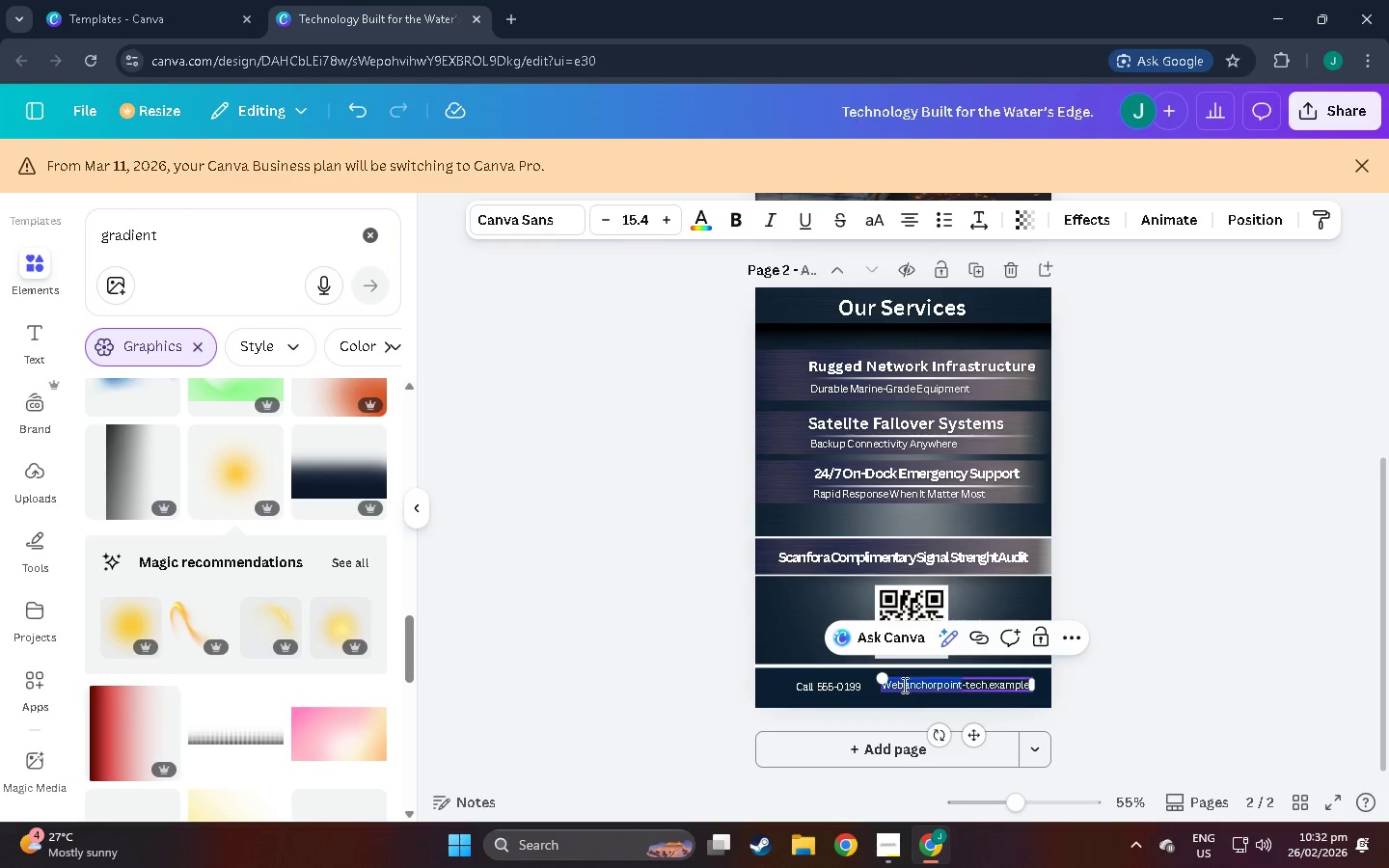 
triple_click([902, 684])
 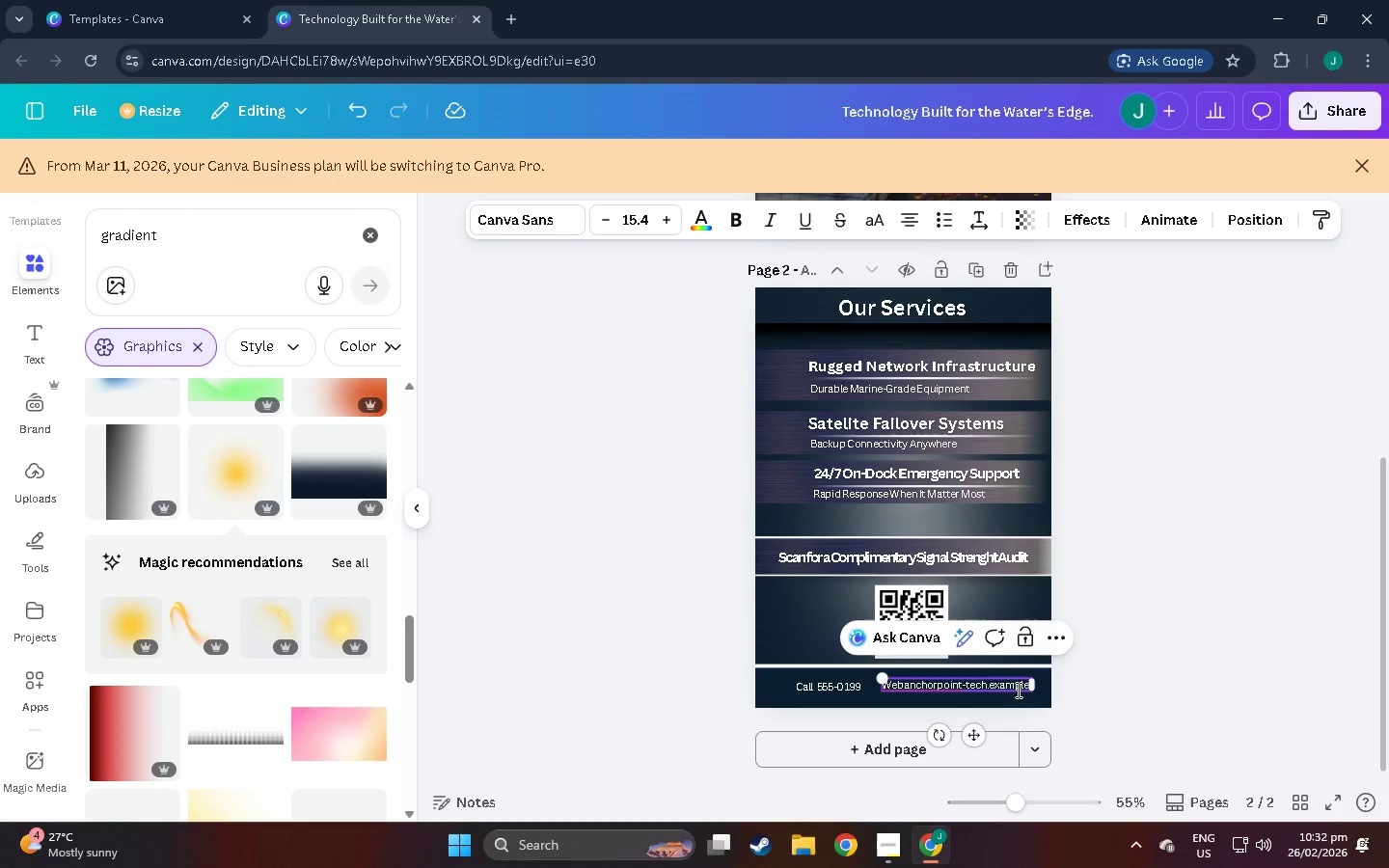 
key(Shift+Semicolon)
 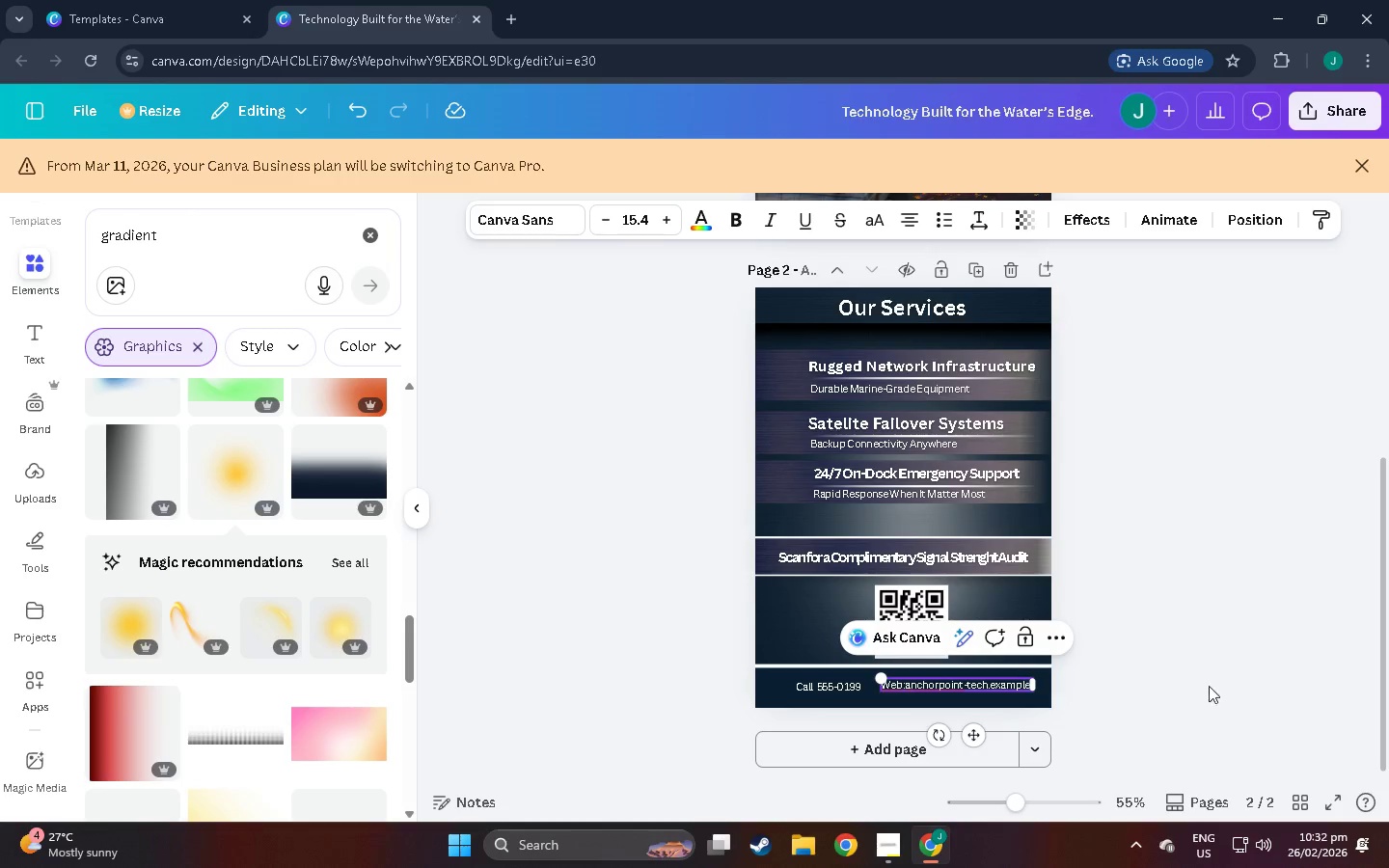 
left_click([1269, 687])
 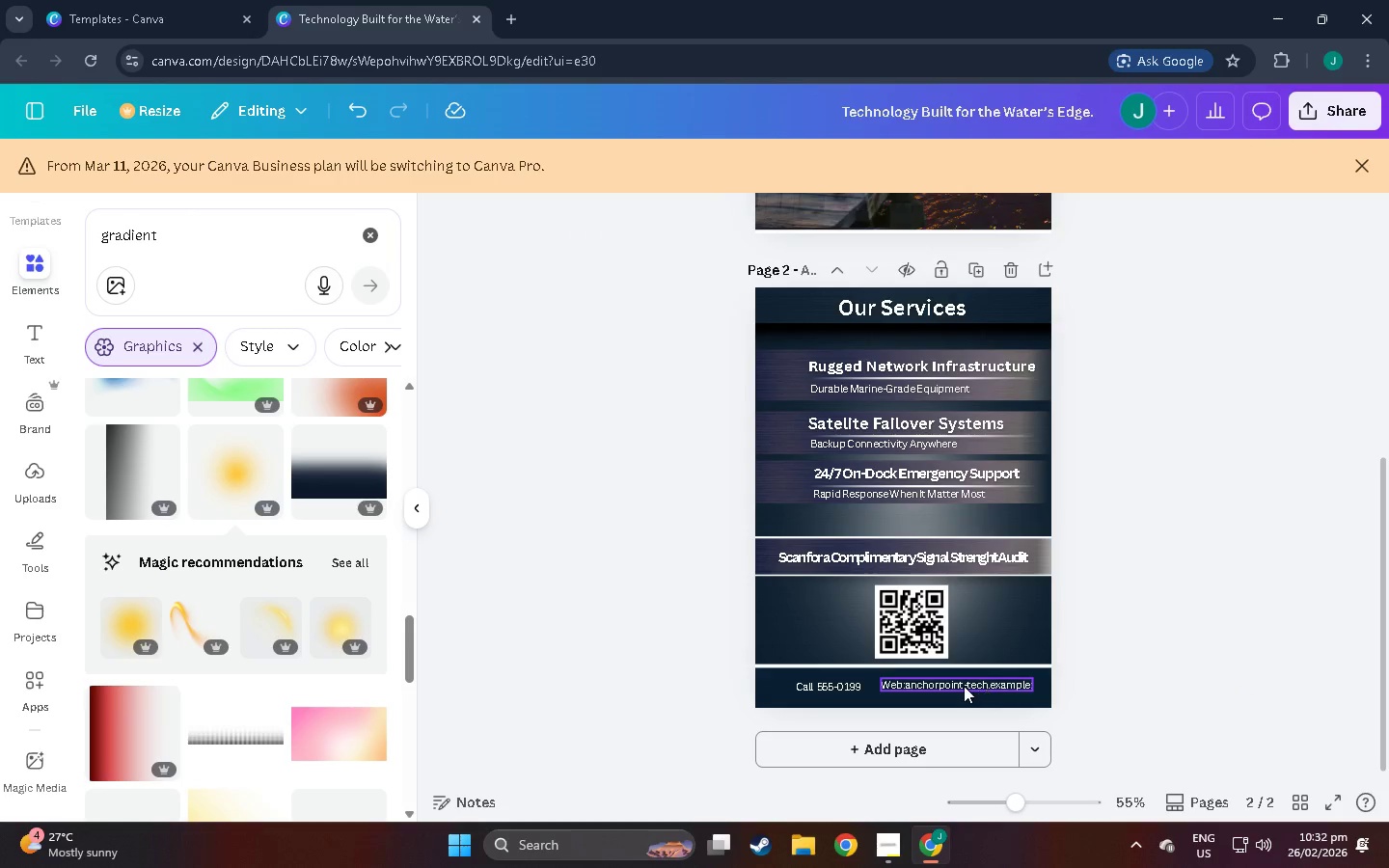 
left_click_drag(start_coordinate=[964, 686], to_coordinate=[973, 688])
 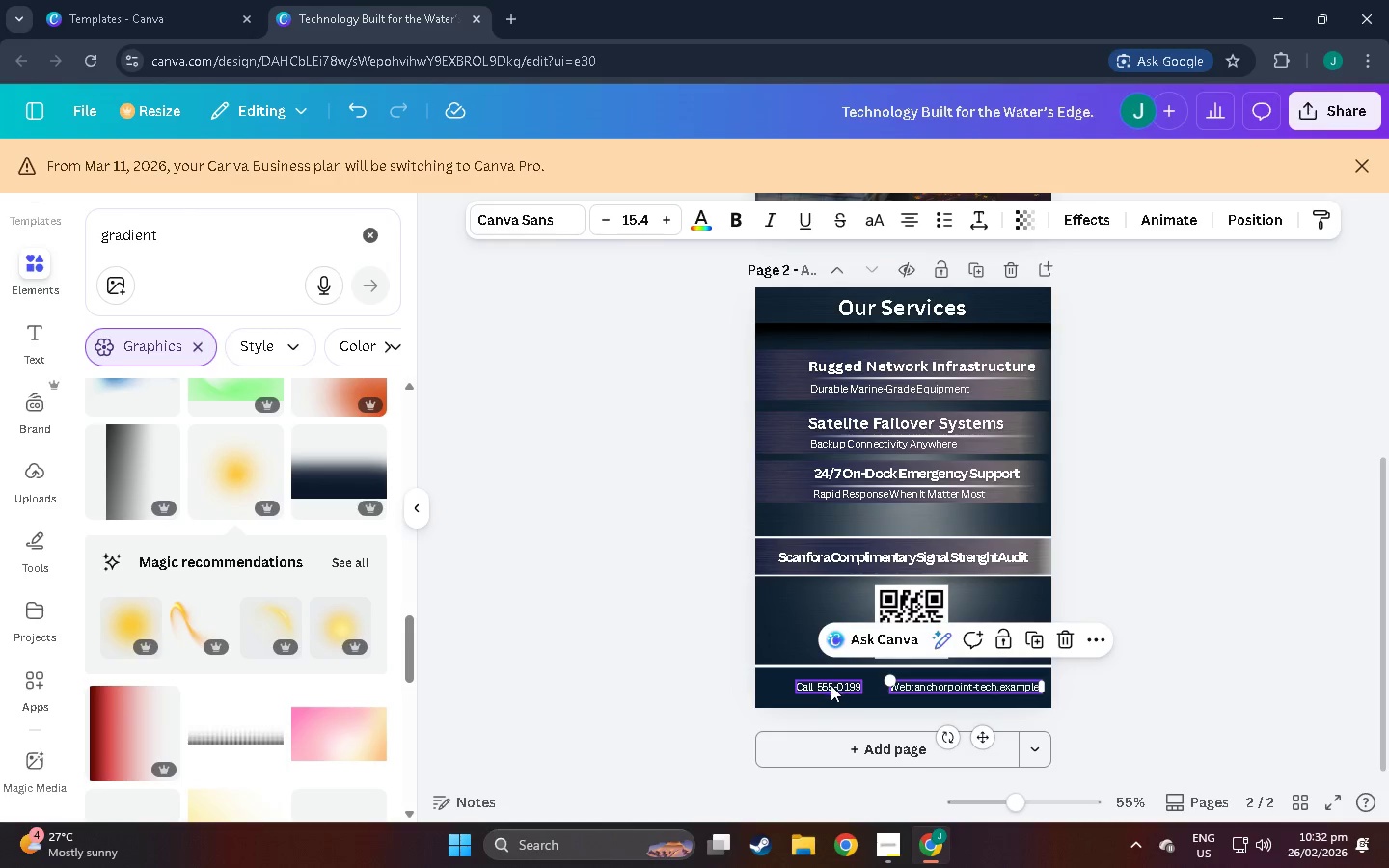 
left_click_drag(start_coordinate=[831, 685], to_coordinate=[815, 684])
 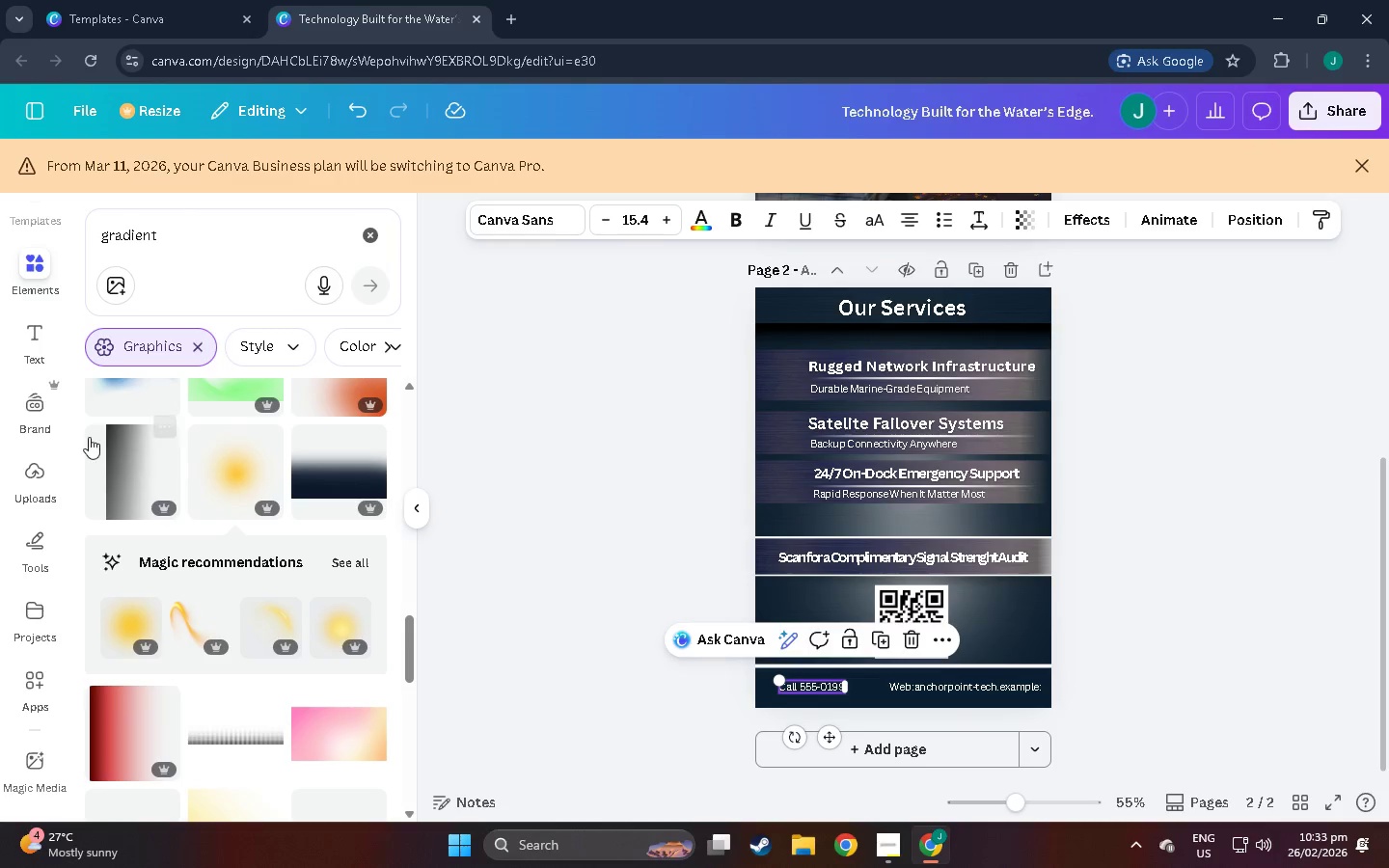 
scroll: coordinate [48, 361], scroll_direction: up, amount: 7.0
 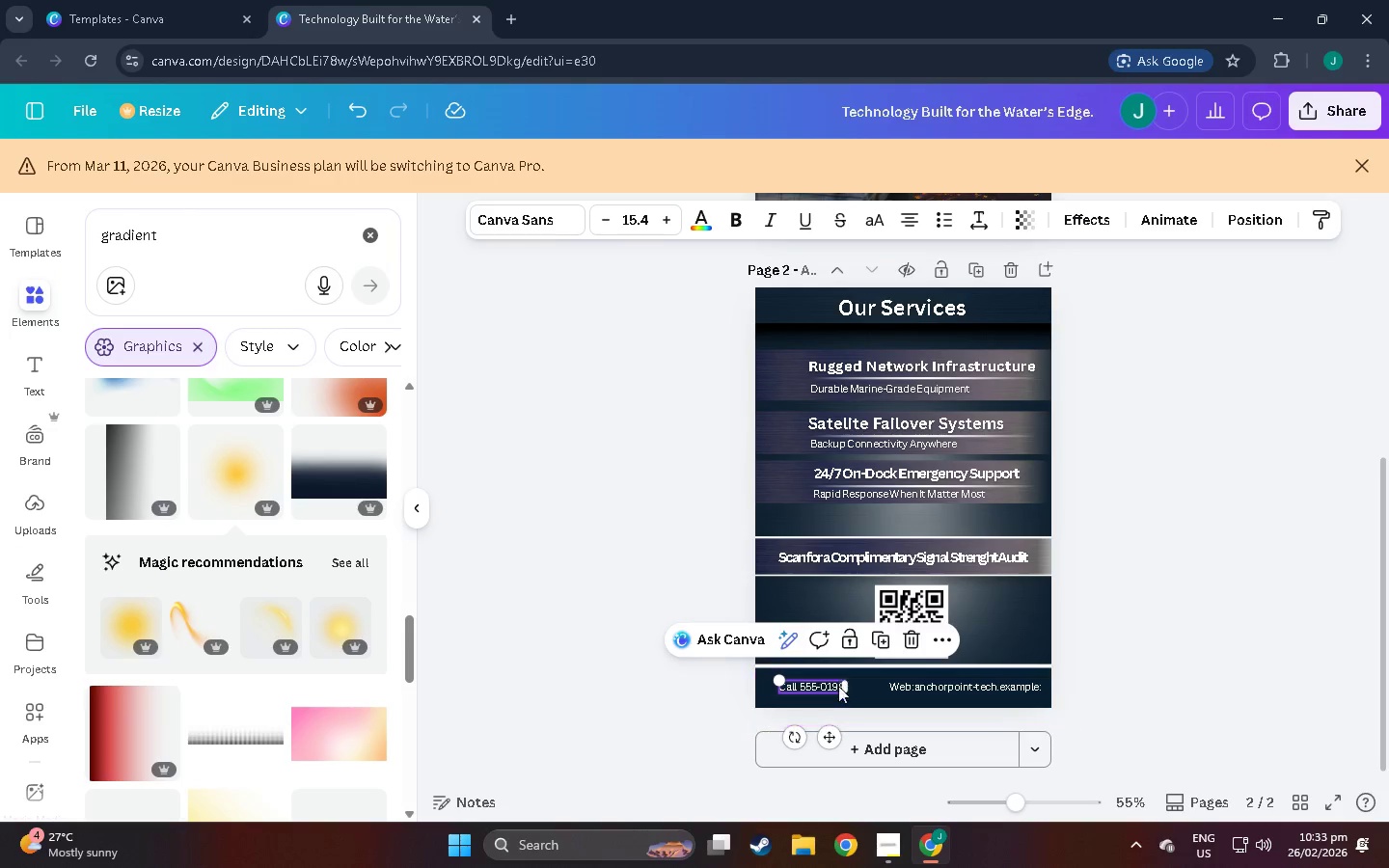 
double_click([816, 682])
 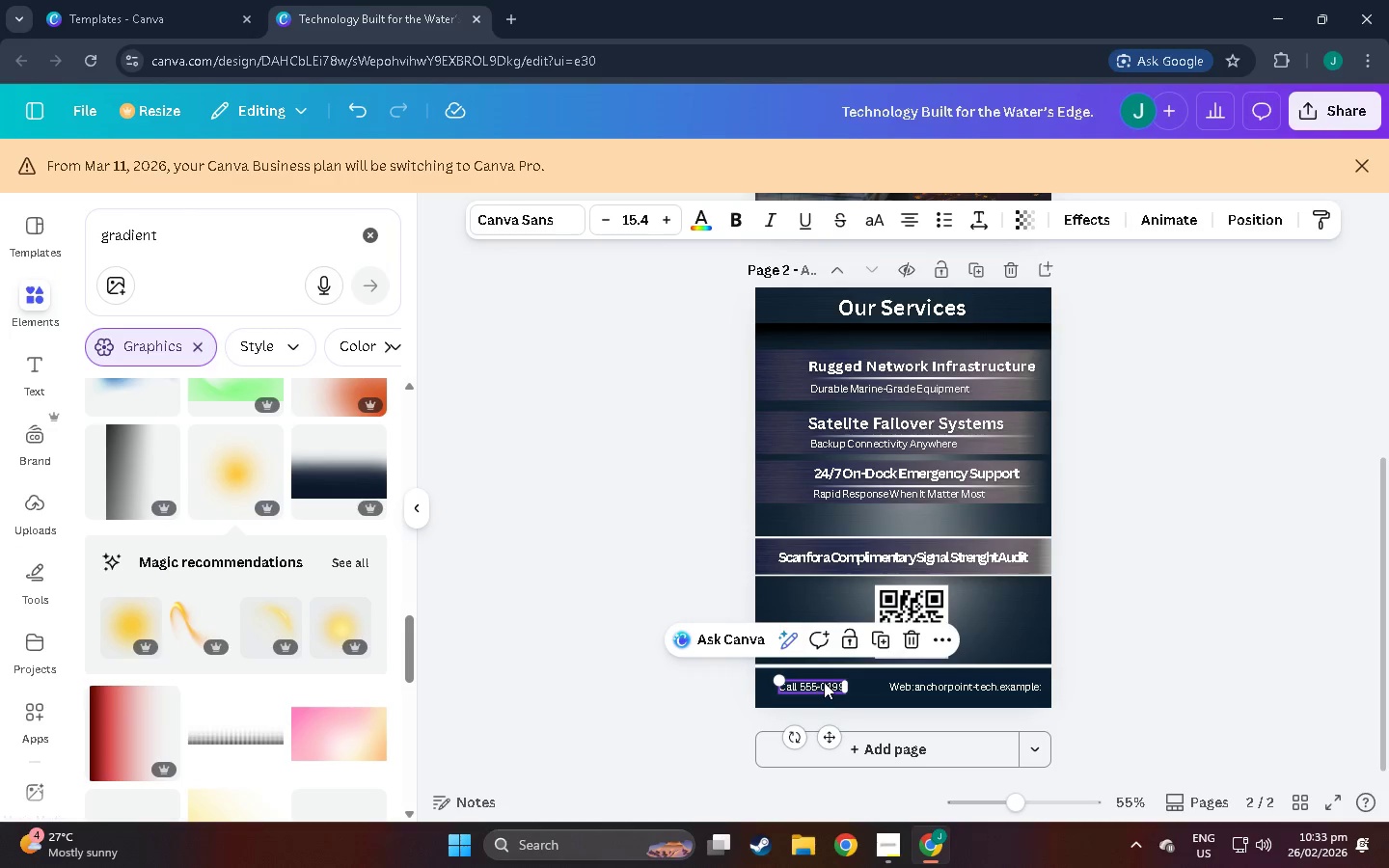 
key(Control+C)
 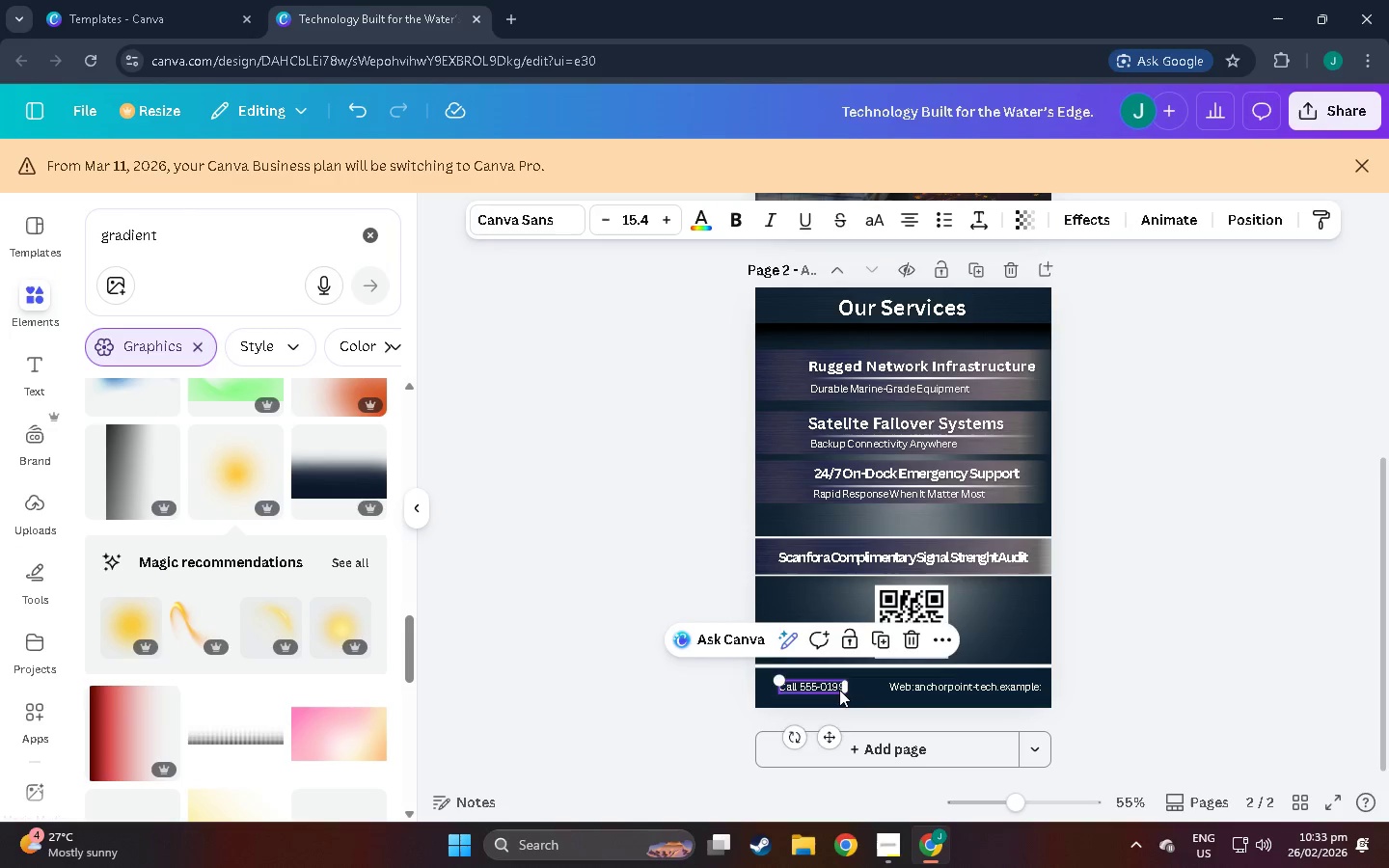 
key(Control+V)
 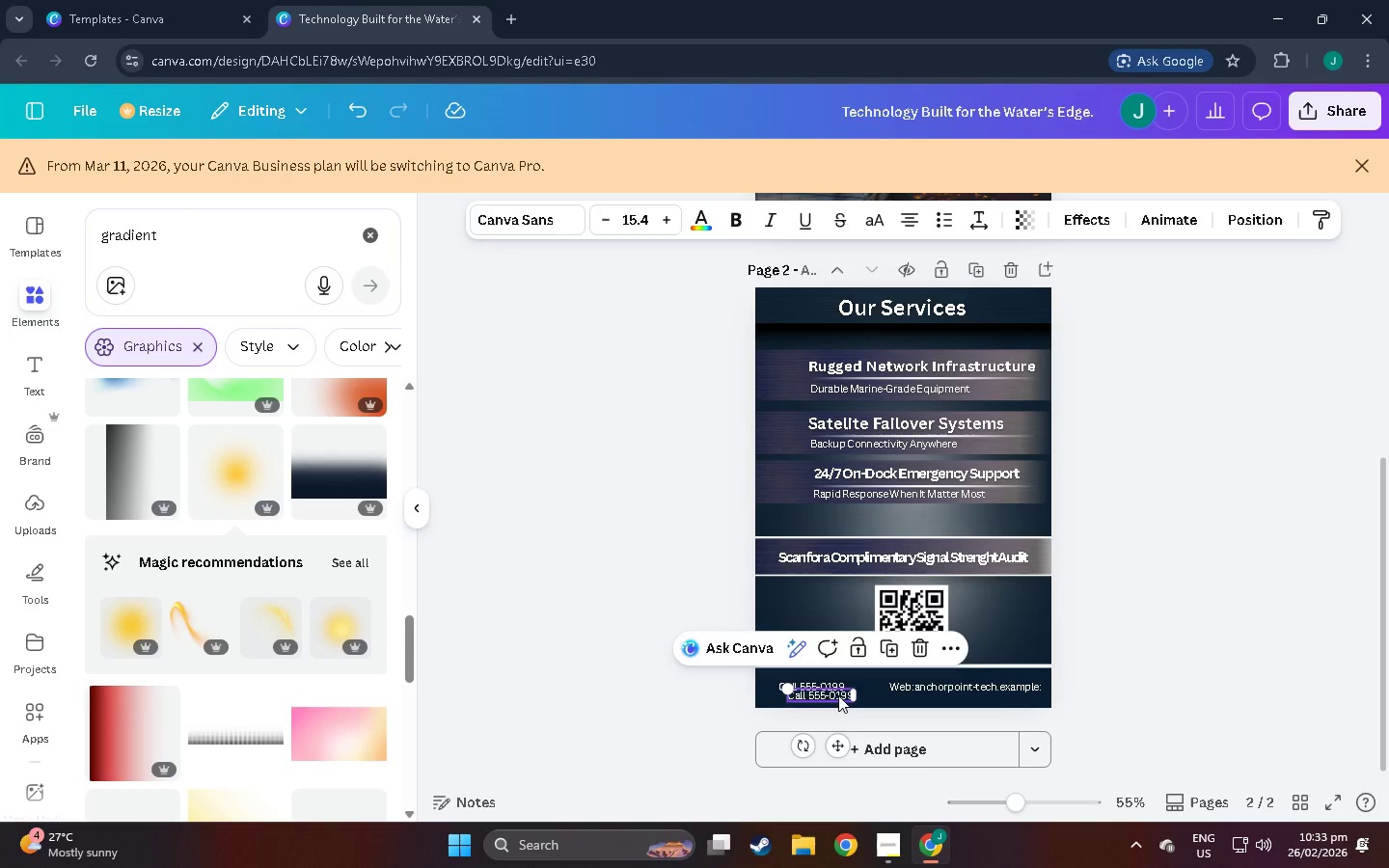 
left_click_drag(start_coordinate=[831, 693], to_coordinate=[863, 697])
 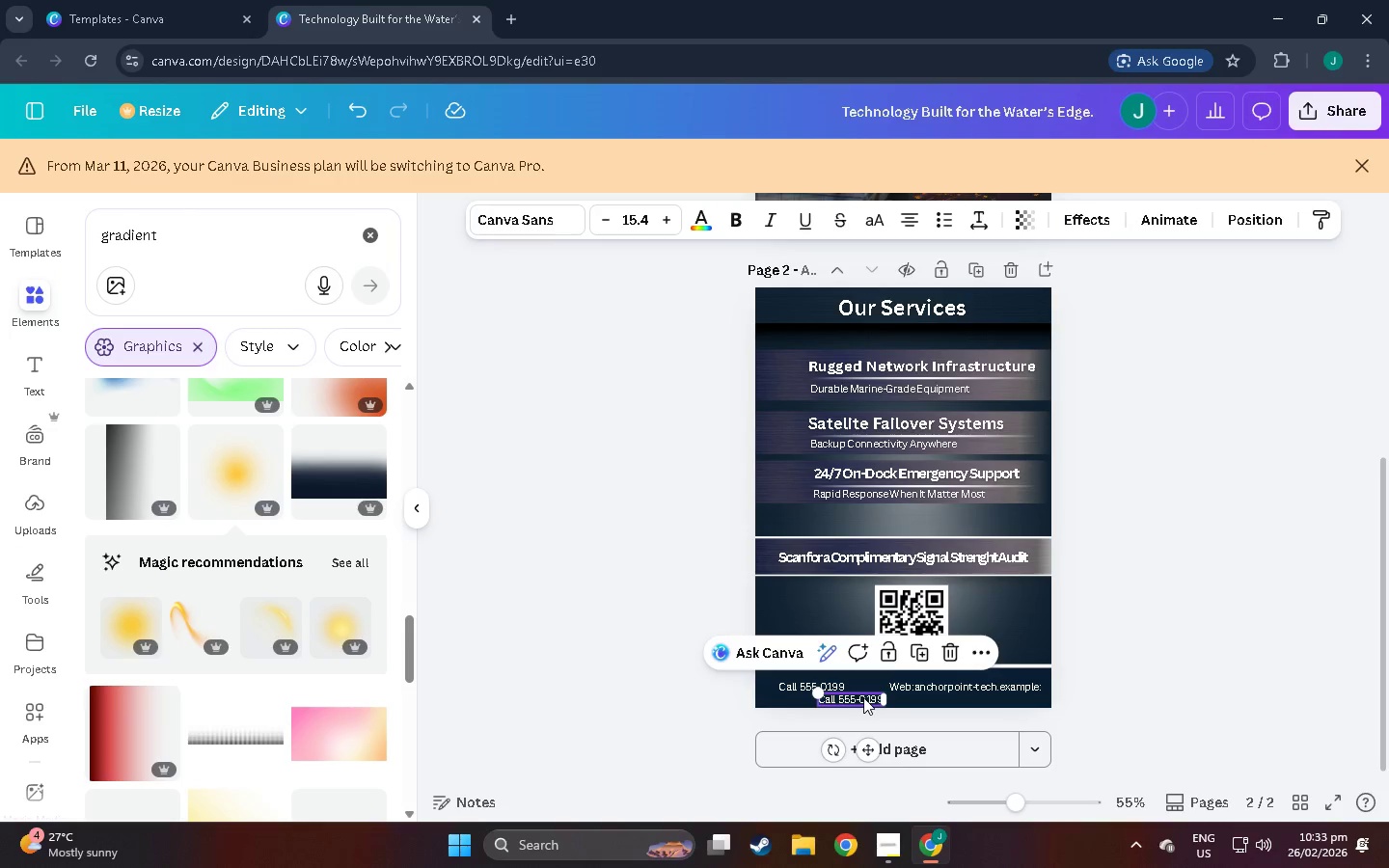 
double_click([863, 697])
 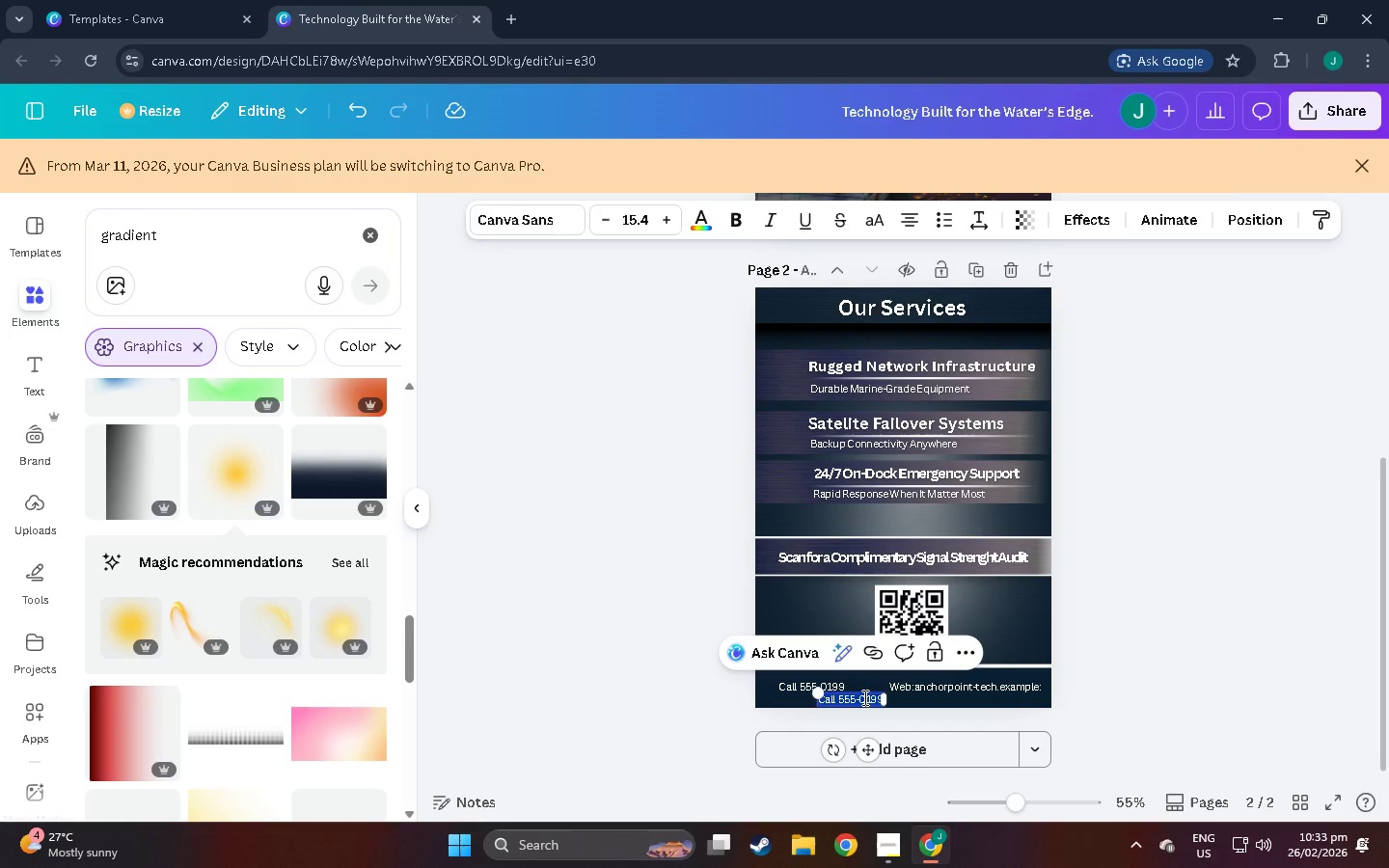 
triple_click([863, 697])
 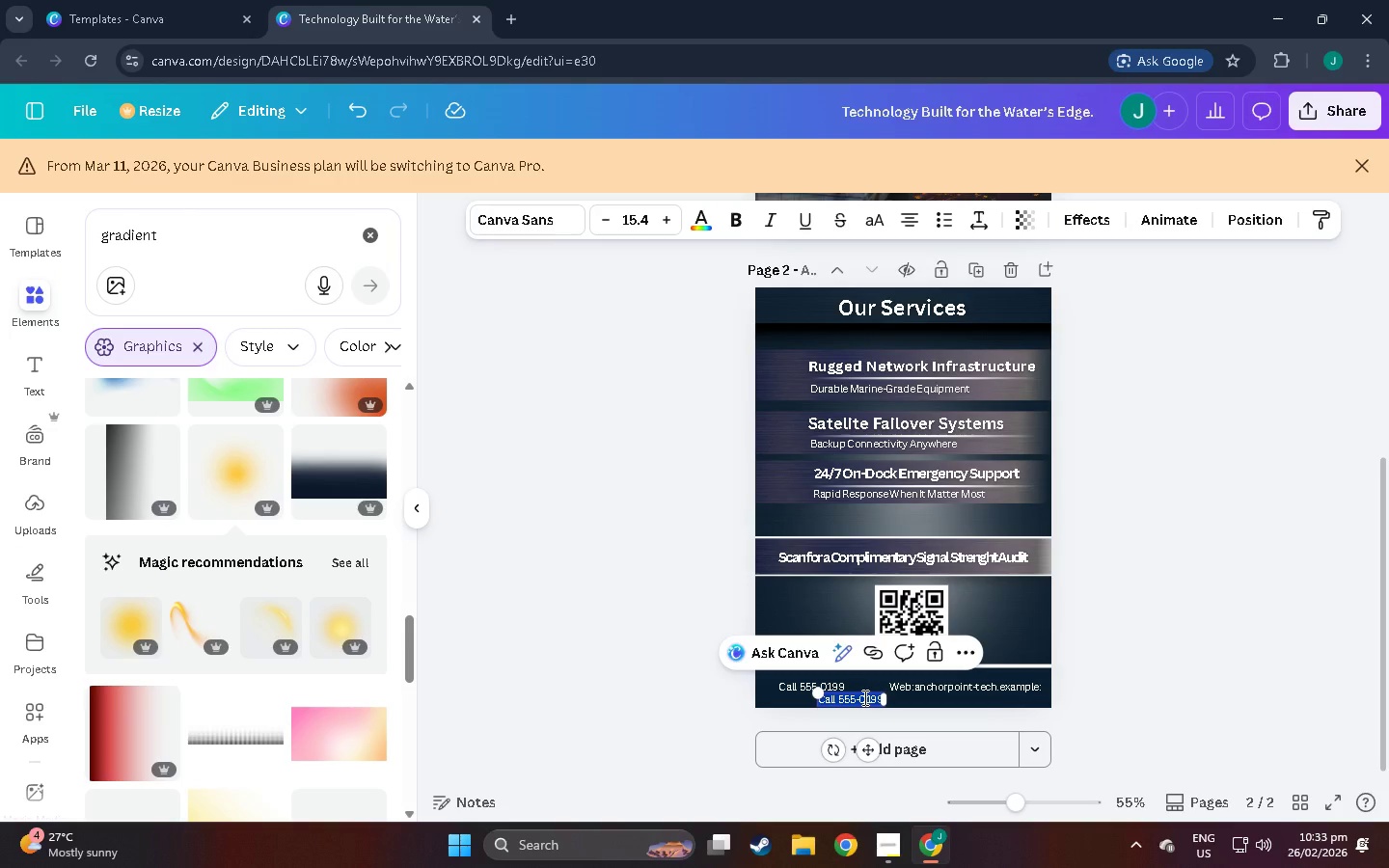 
hold_key(key=ShiftLeft, duration=0.31)
 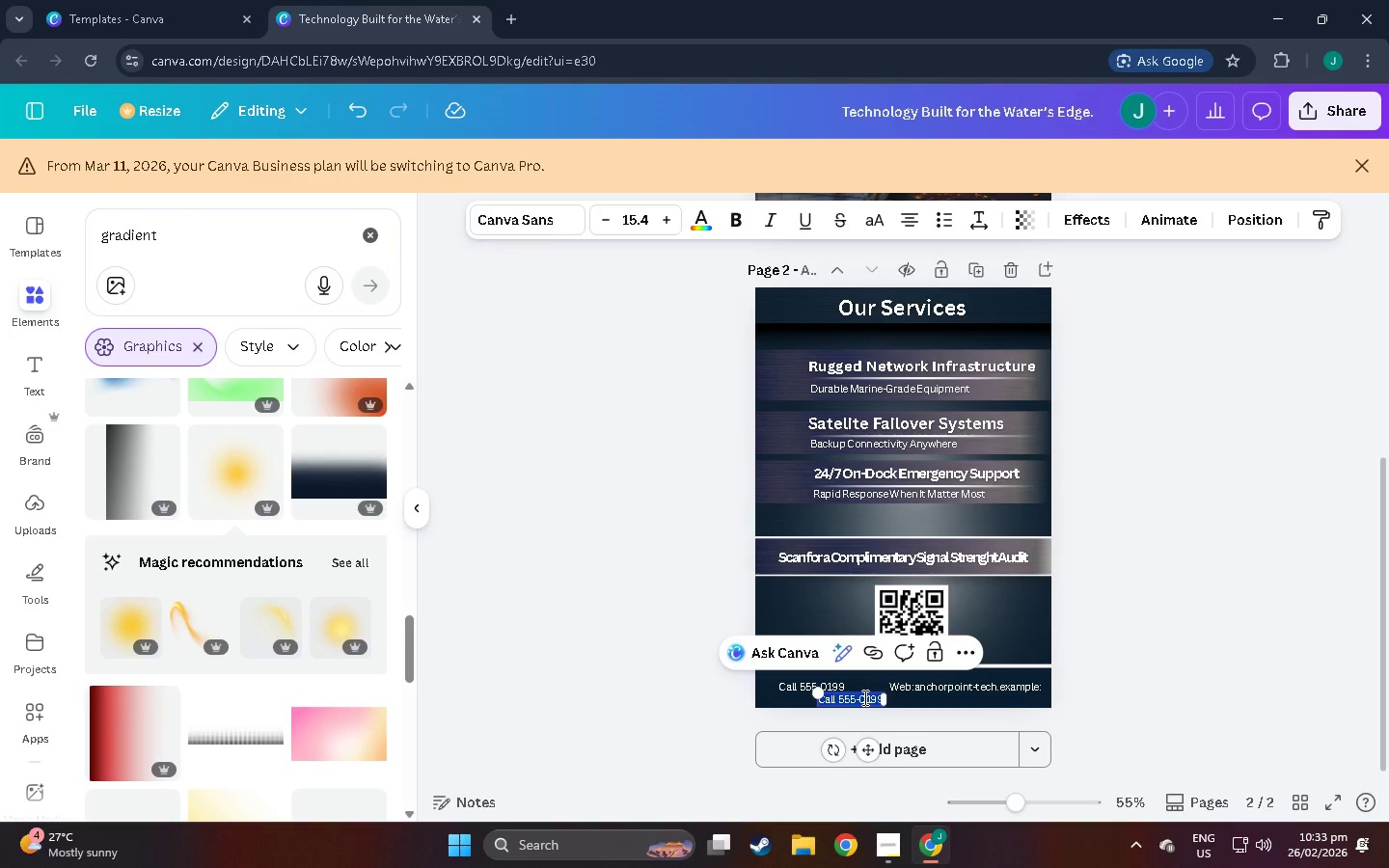 
key(Shift+Backslash)
 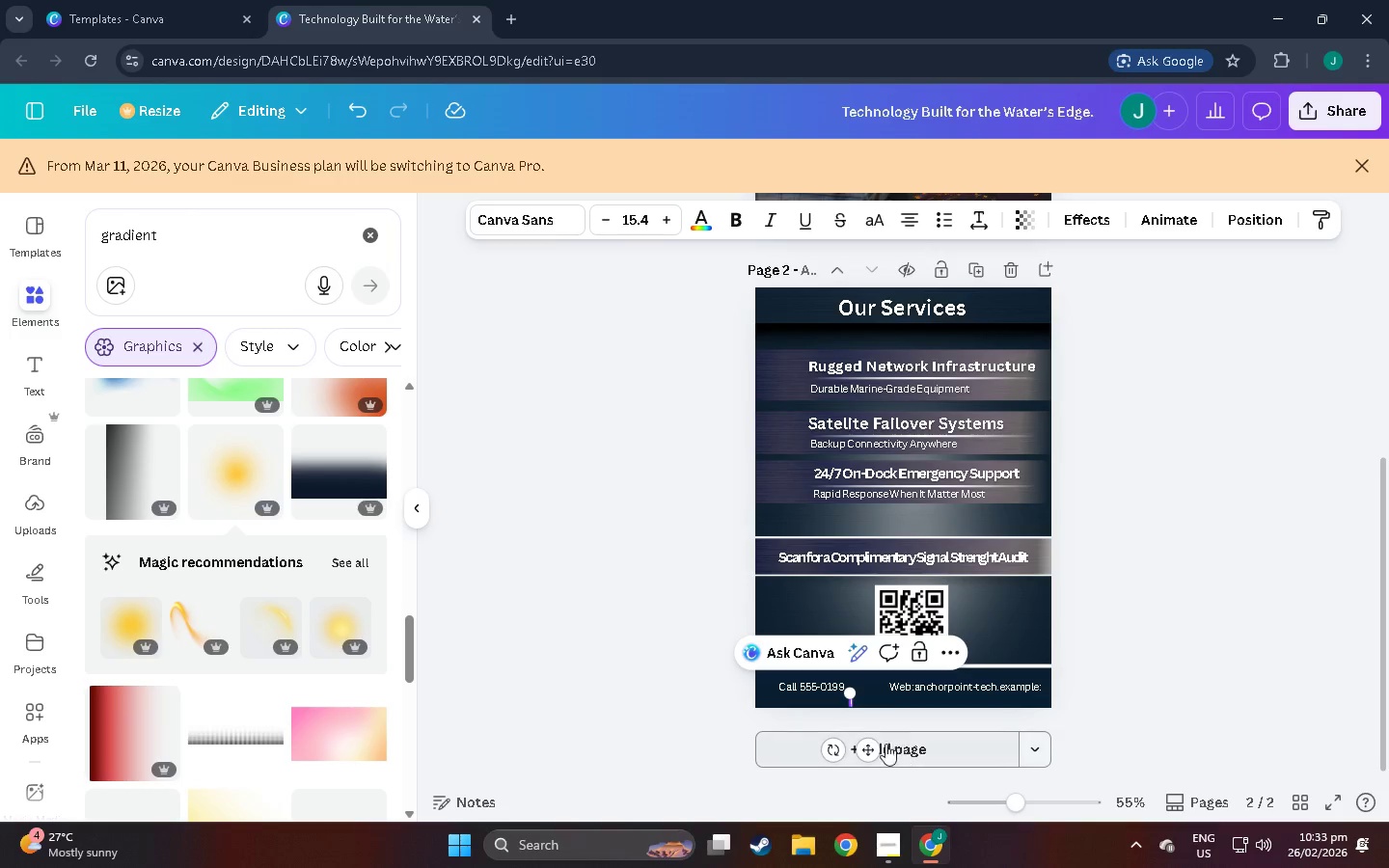 
left_click_drag(start_coordinate=[863, 748], to_coordinate=[875, 735])
 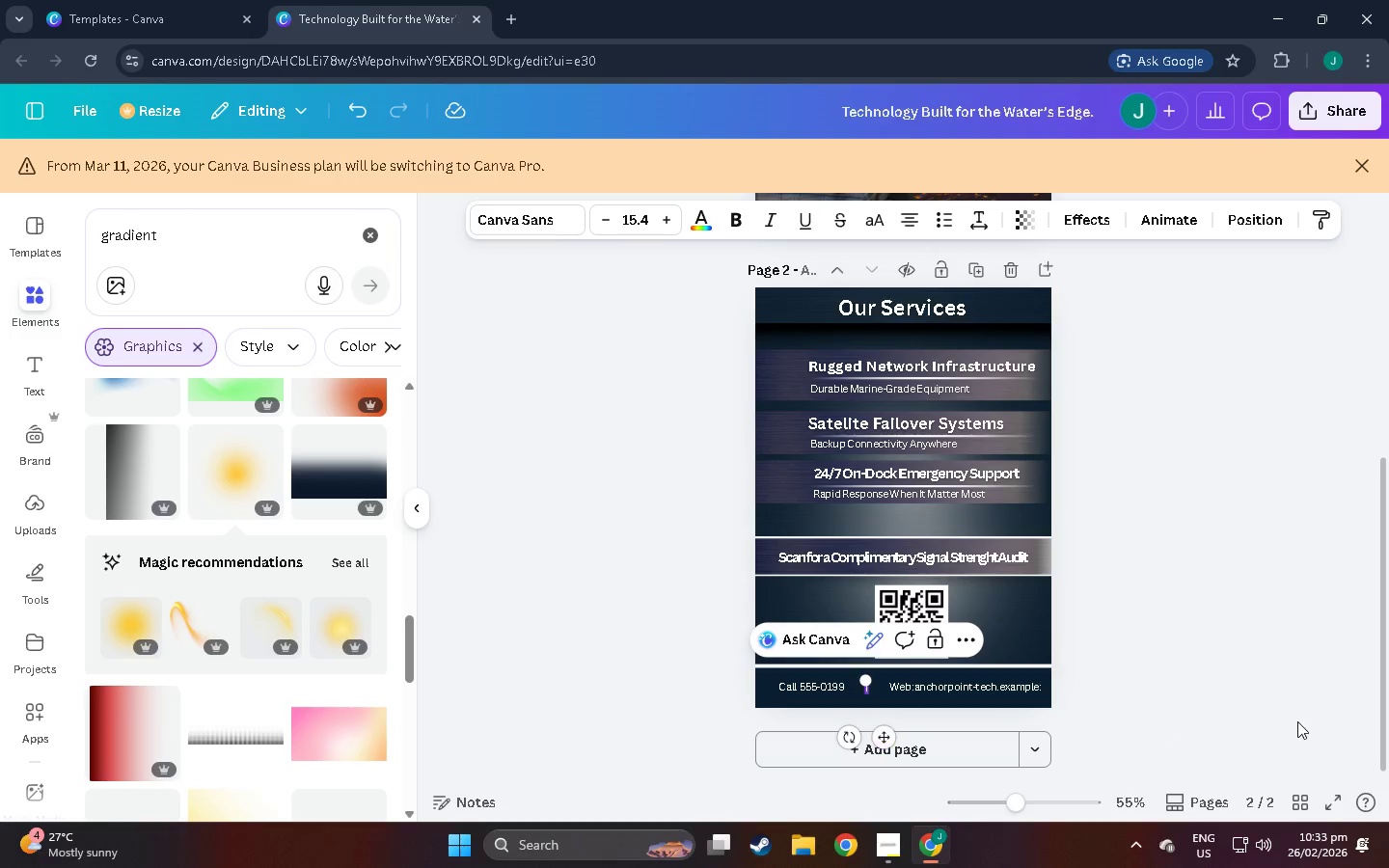 
left_click([1297, 721])
 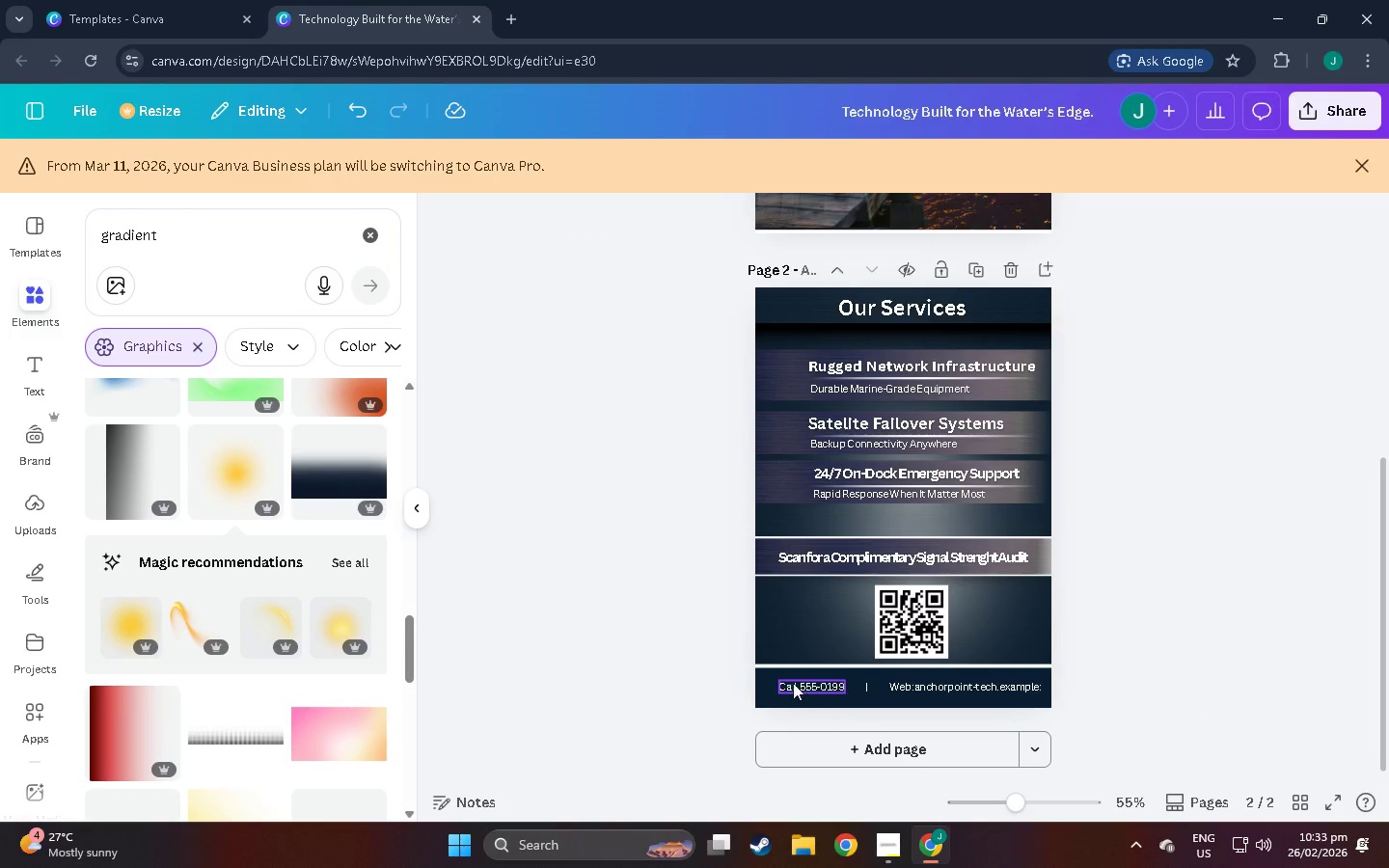 
left_click_drag(start_coordinate=[798, 682], to_coordinate=[813, 683])
 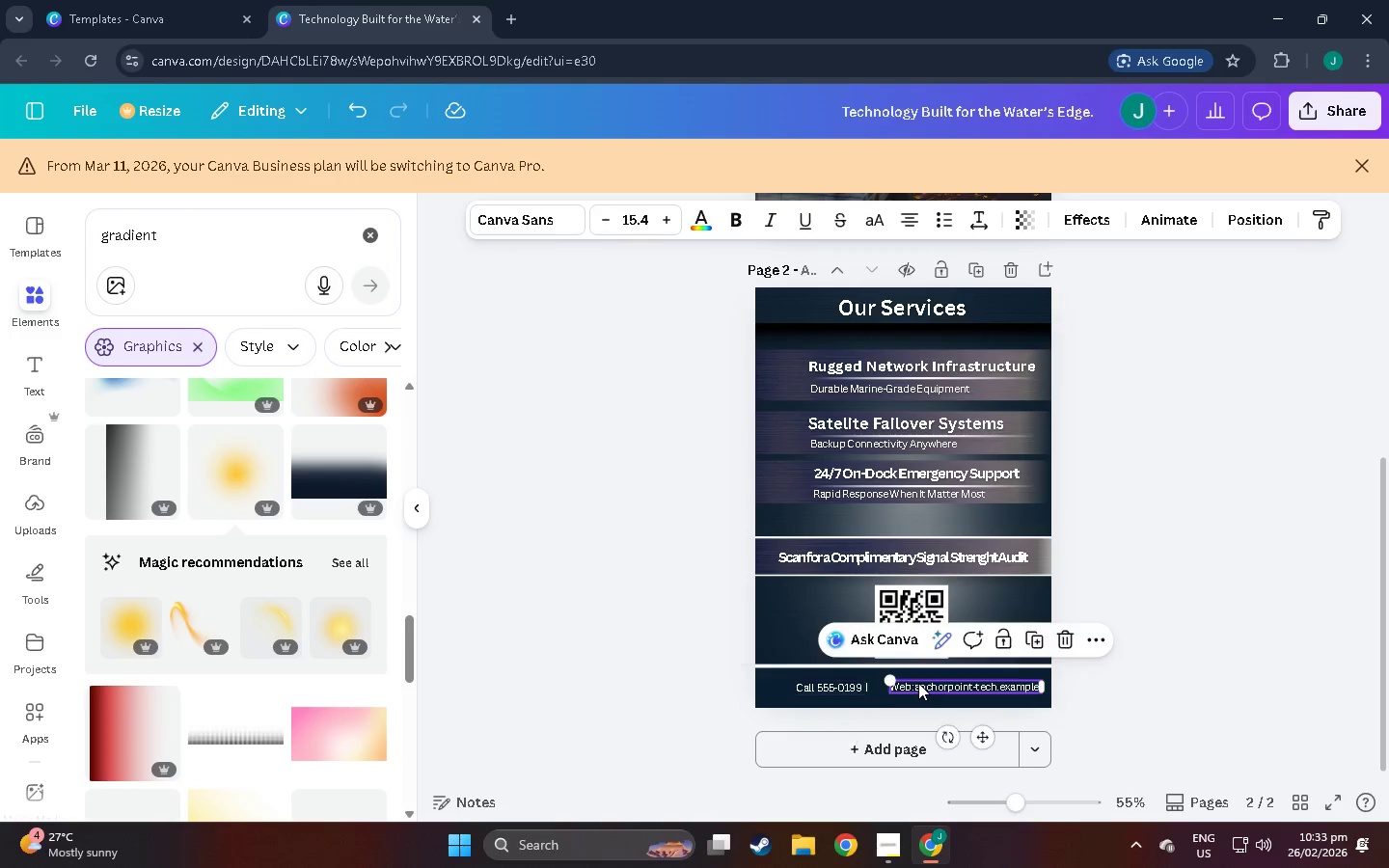 
left_click_drag(start_coordinate=[918, 683], to_coordinate=[901, 684])
 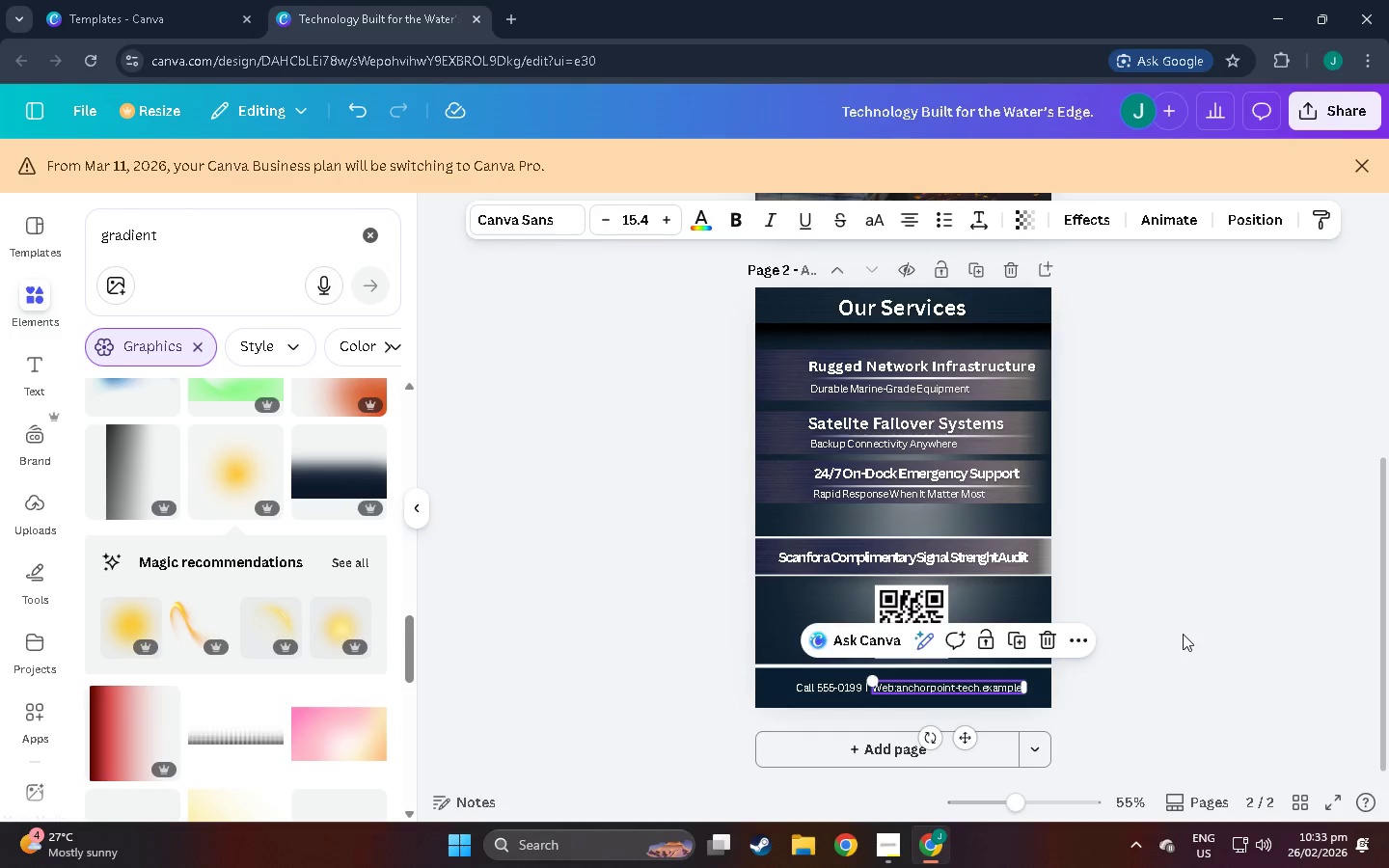 
left_click([1183, 633])
 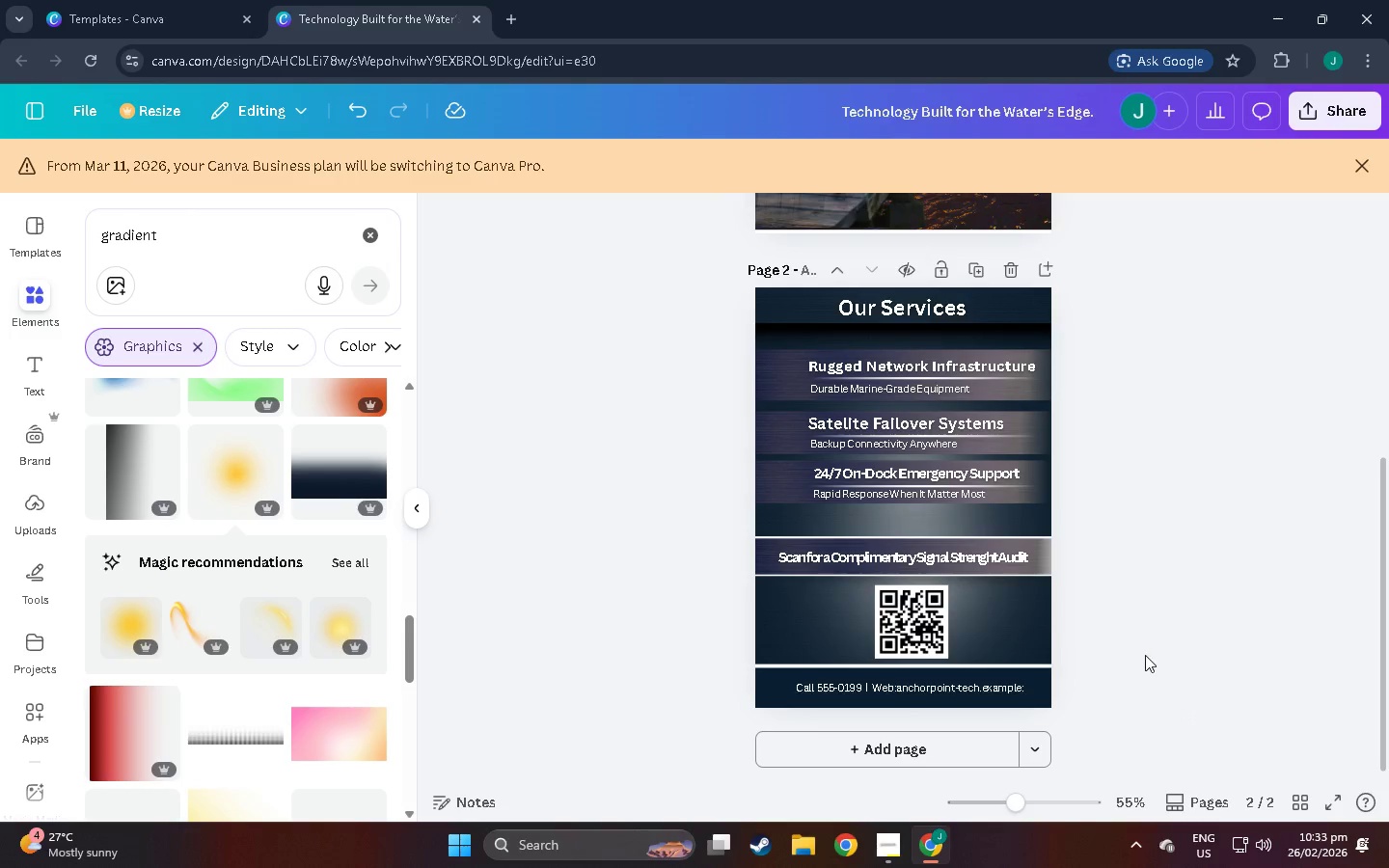 
scroll: coordinate [1139, 673], scroll_direction: up, amount: 4.0
 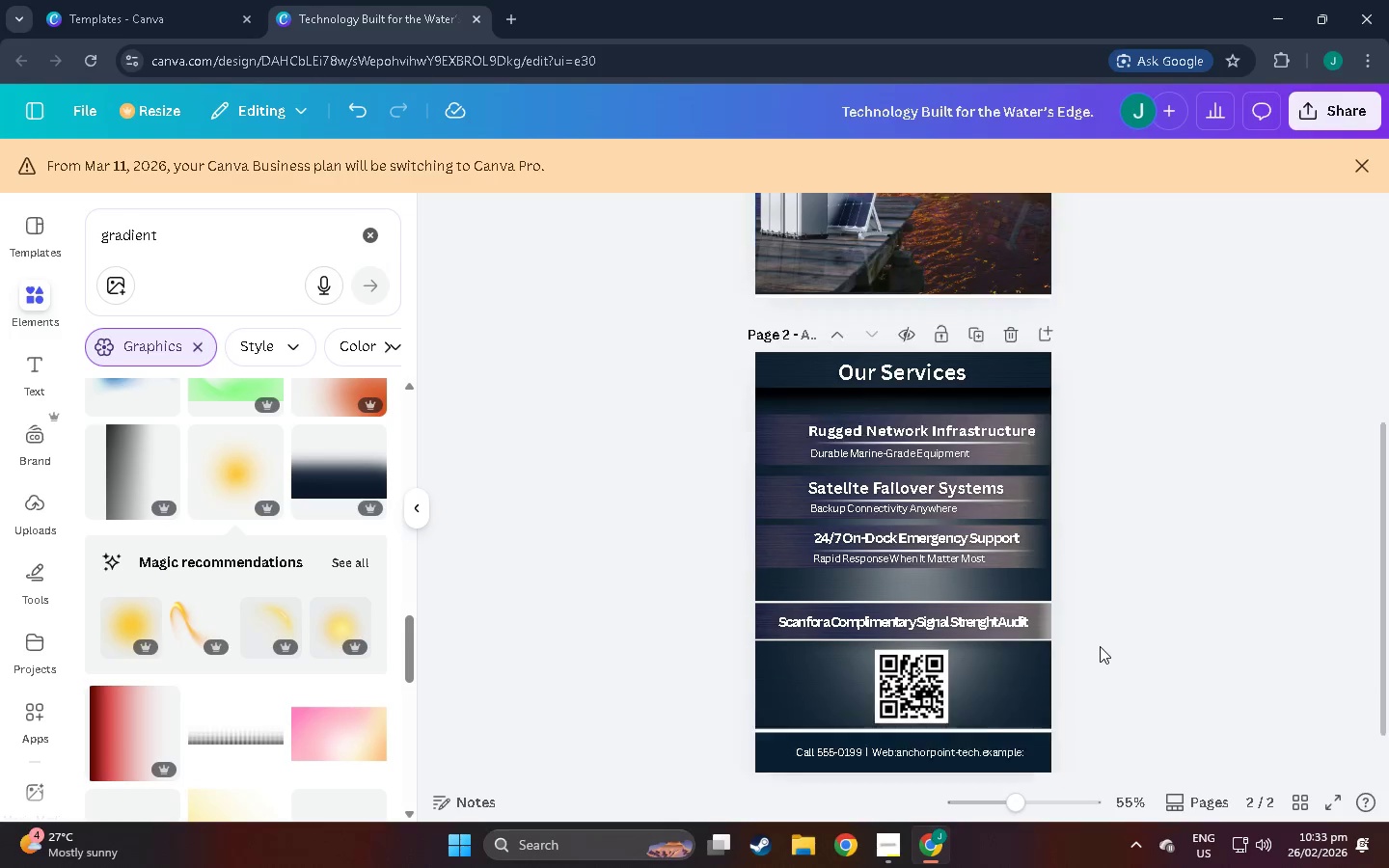 
scroll: coordinate [1113, 593], scroll_direction: down, amount: 5.0
 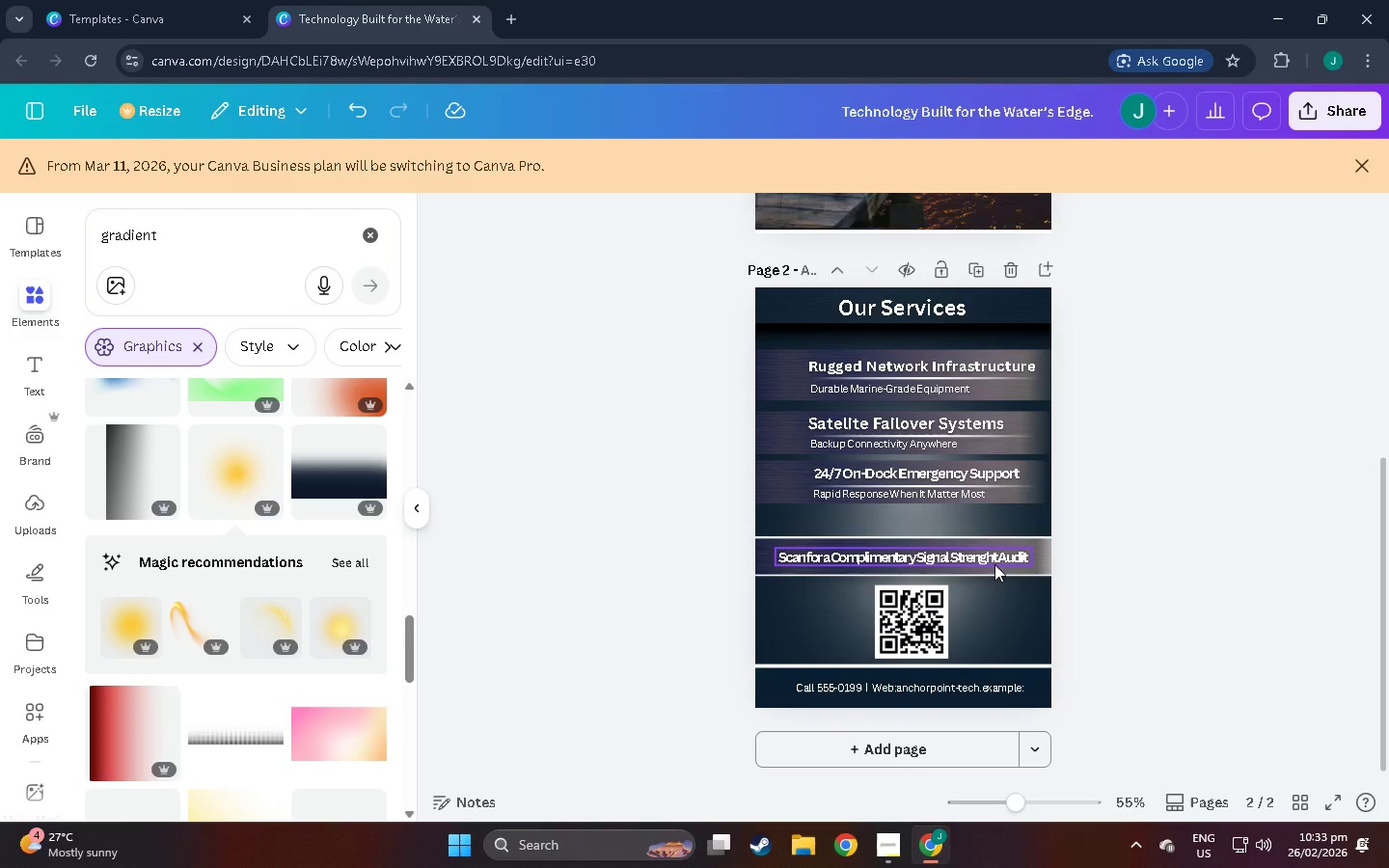 
left_click([994, 564])
 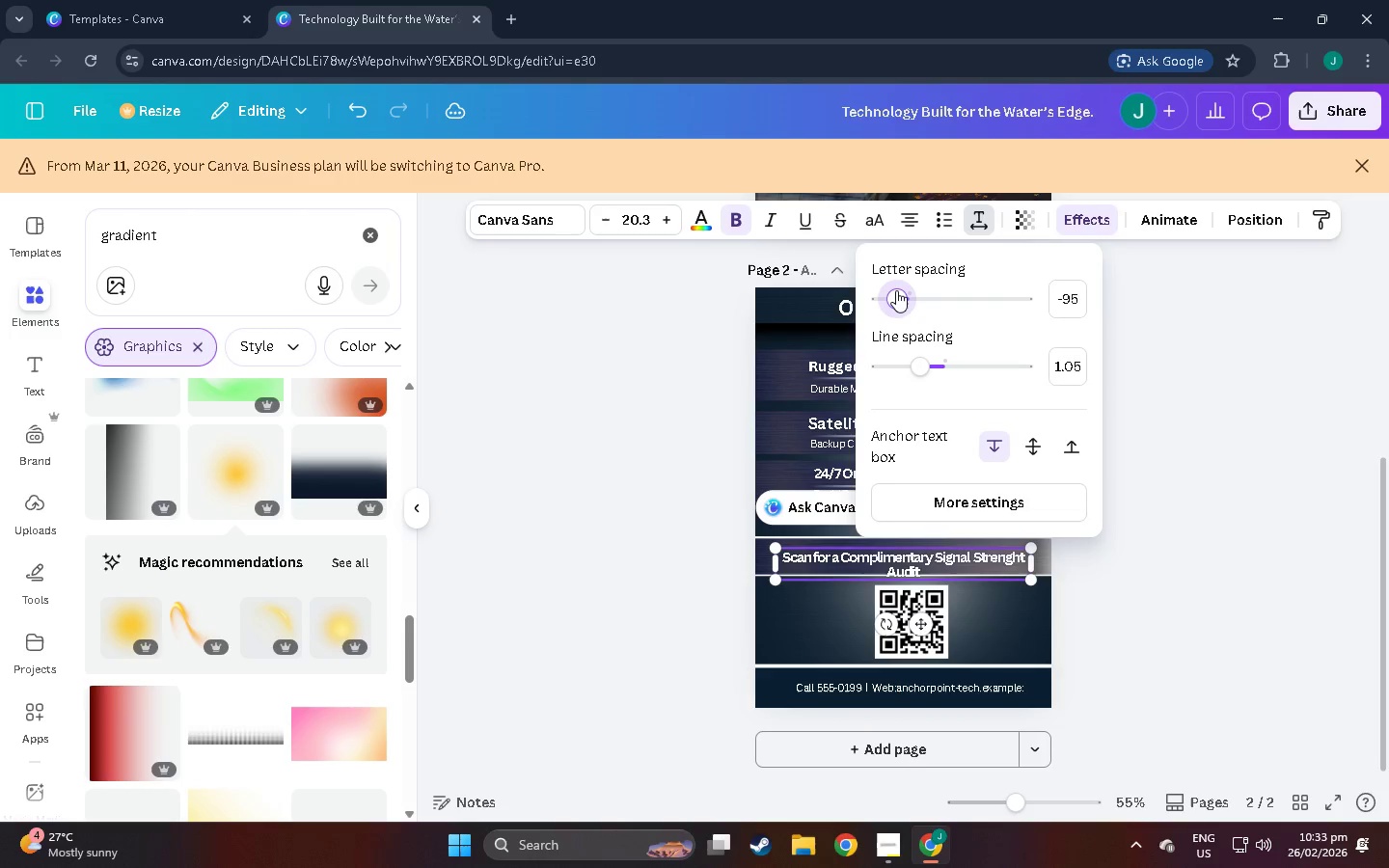 
wait(7.73)
 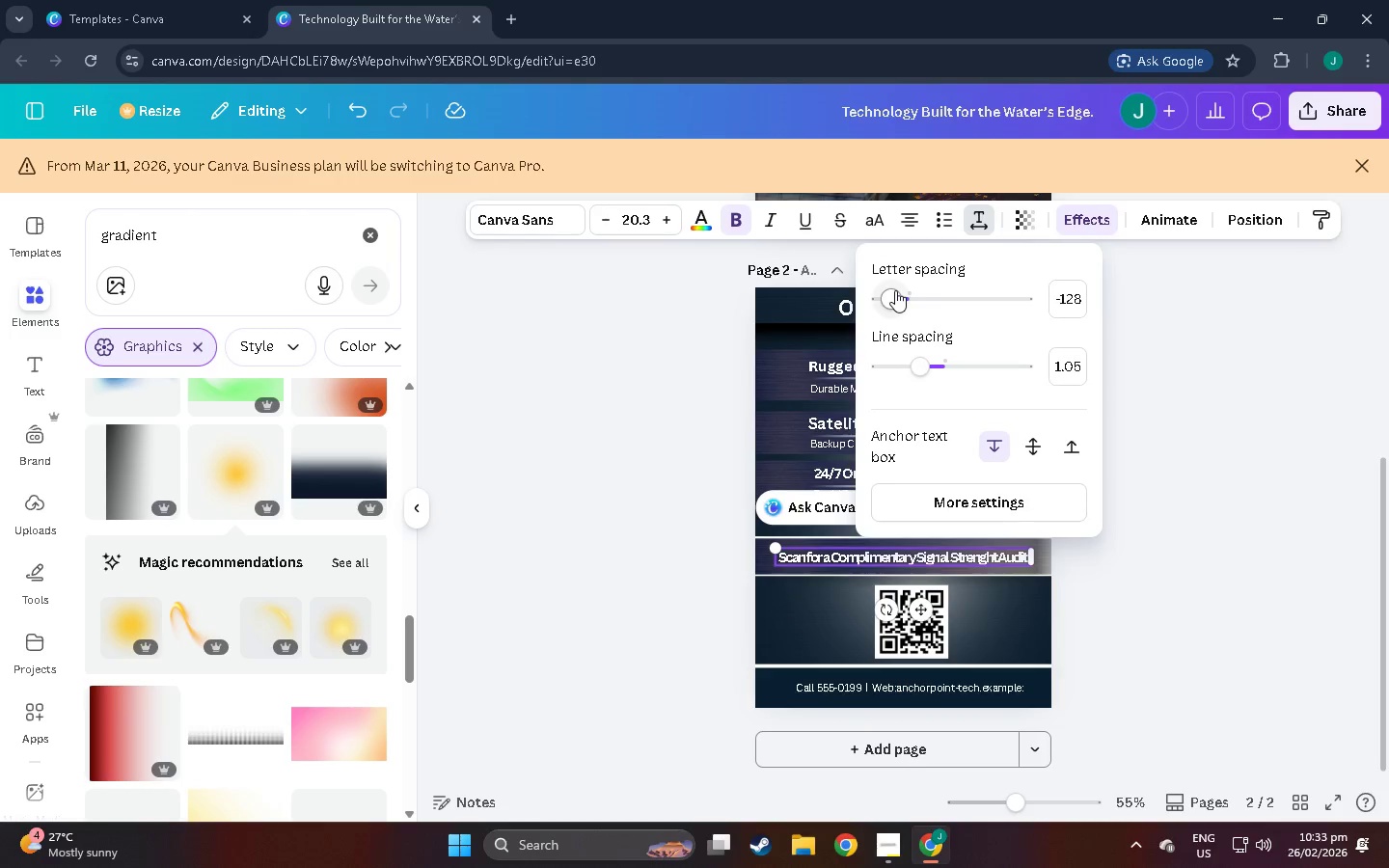 
left_click_drag(start_coordinate=[1034, 560], to_coordinate=[1064, 564])
 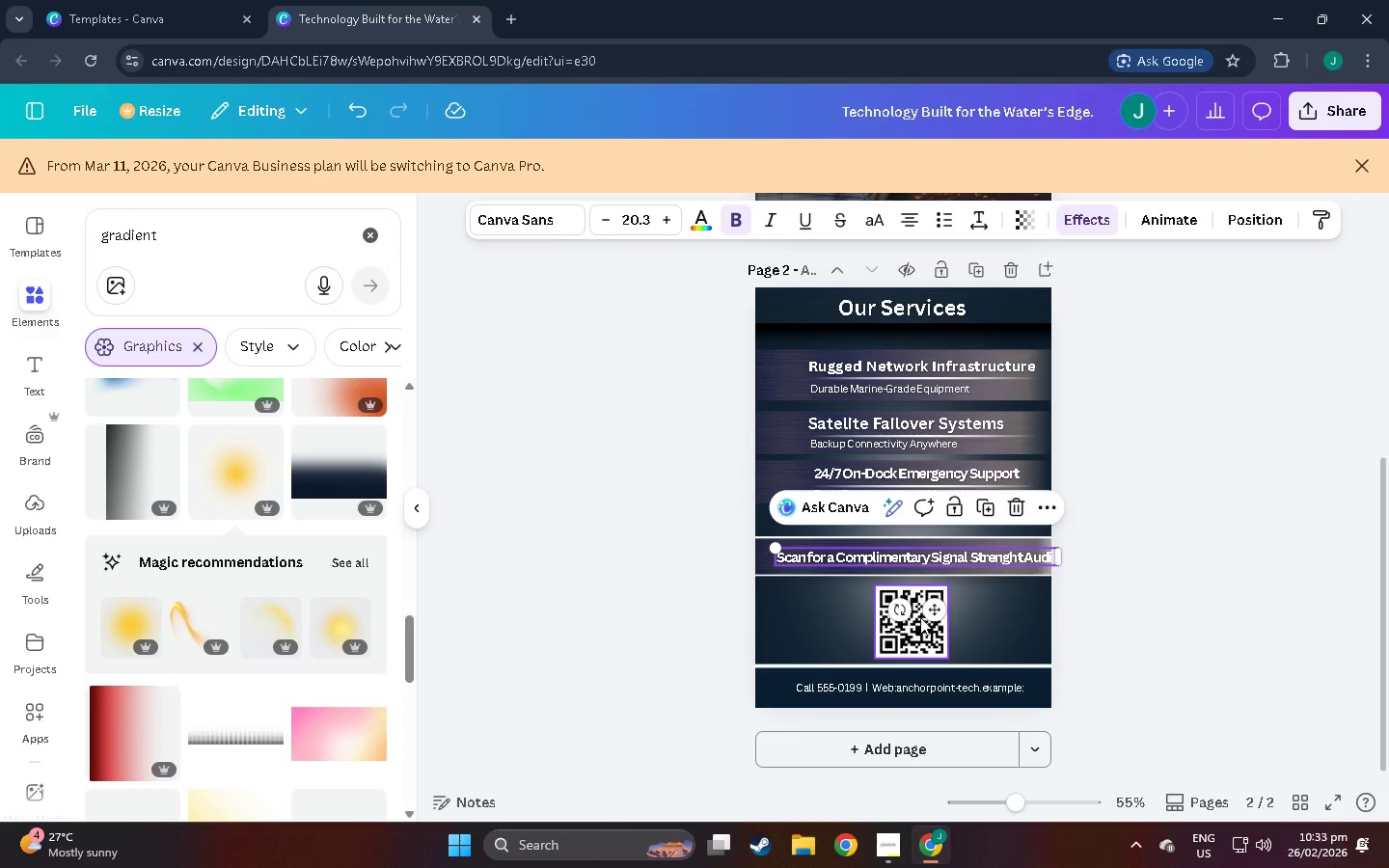 
left_click_drag(start_coordinate=[937, 610], to_coordinate=[924, 610])
 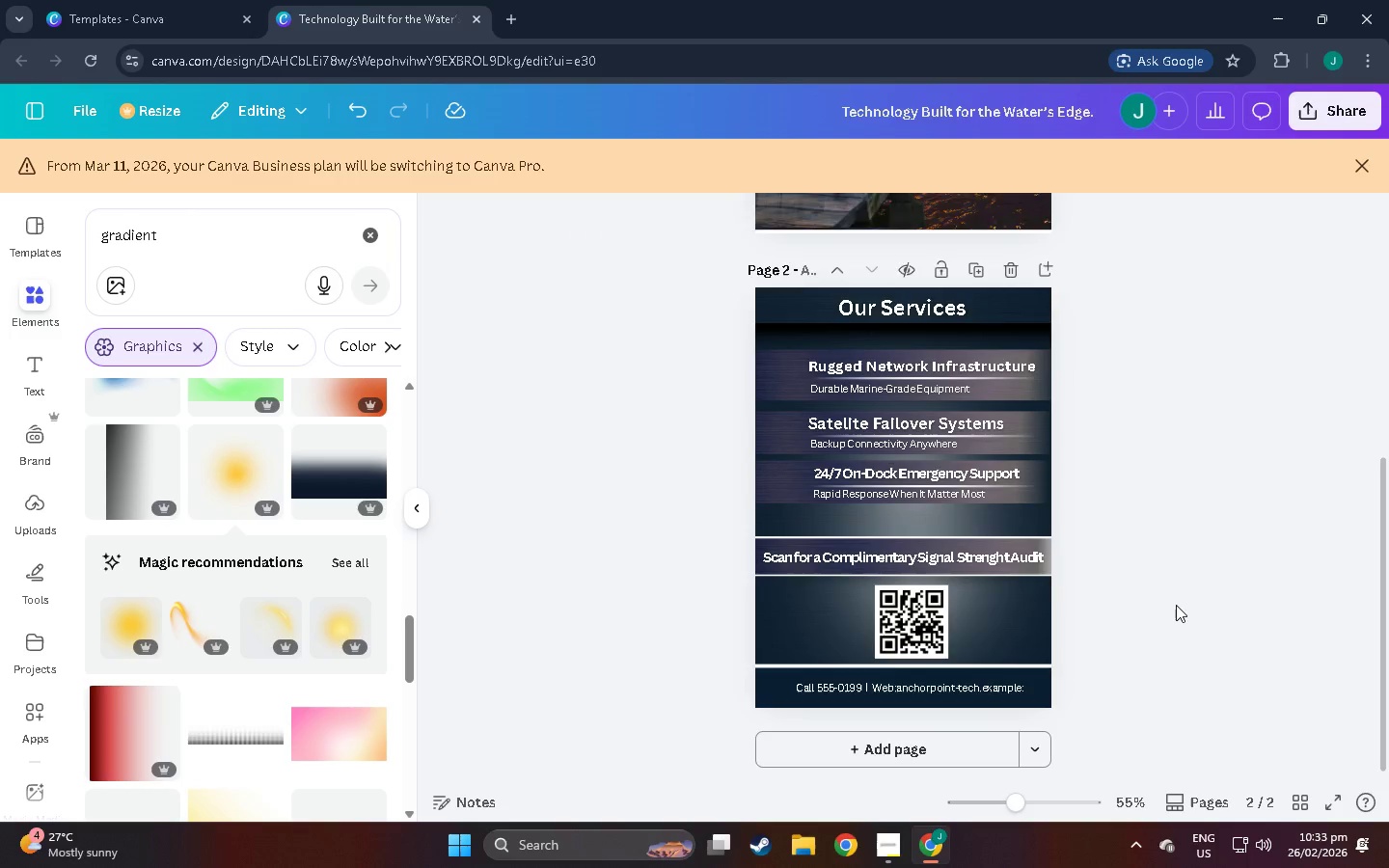 
scroll: coordinate [1158, 561], scroll_direction: up, amount: 13.0
 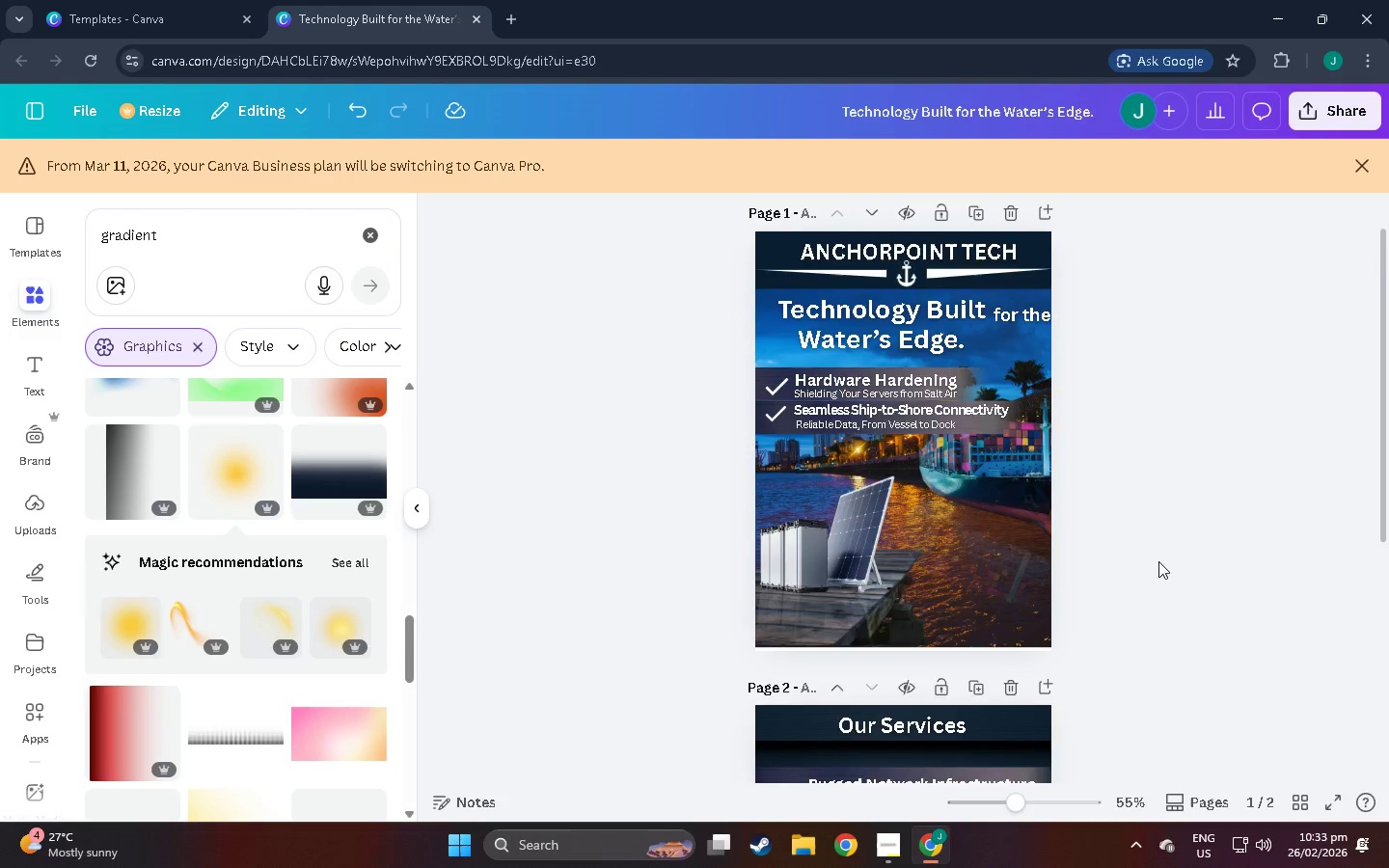 
scroll: coordinate [1158, 561], scroll_direction: down, amount: 7.0
 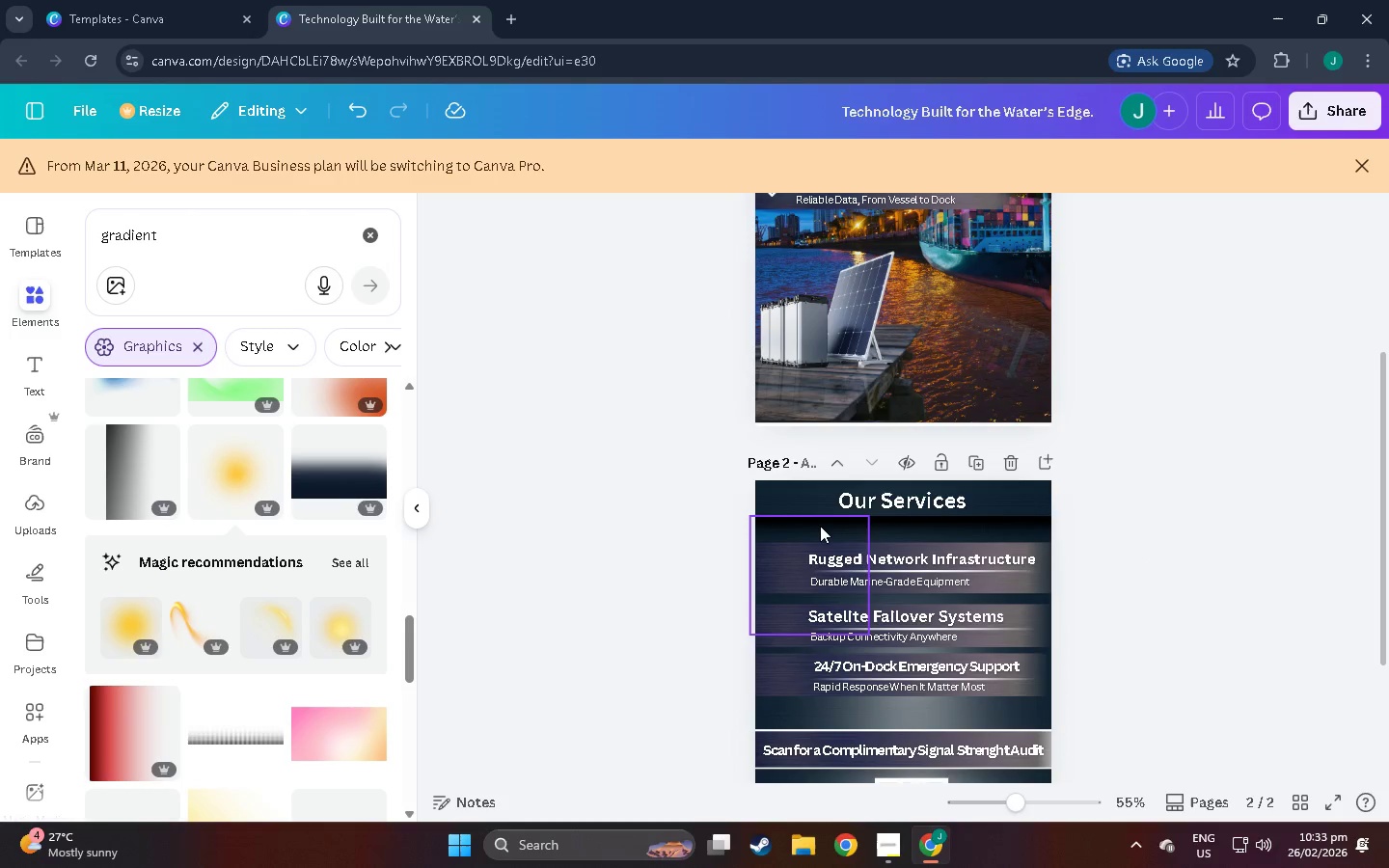 
scroll: coordinate [772, 383], scroll_direction: up, amount: 10.0
 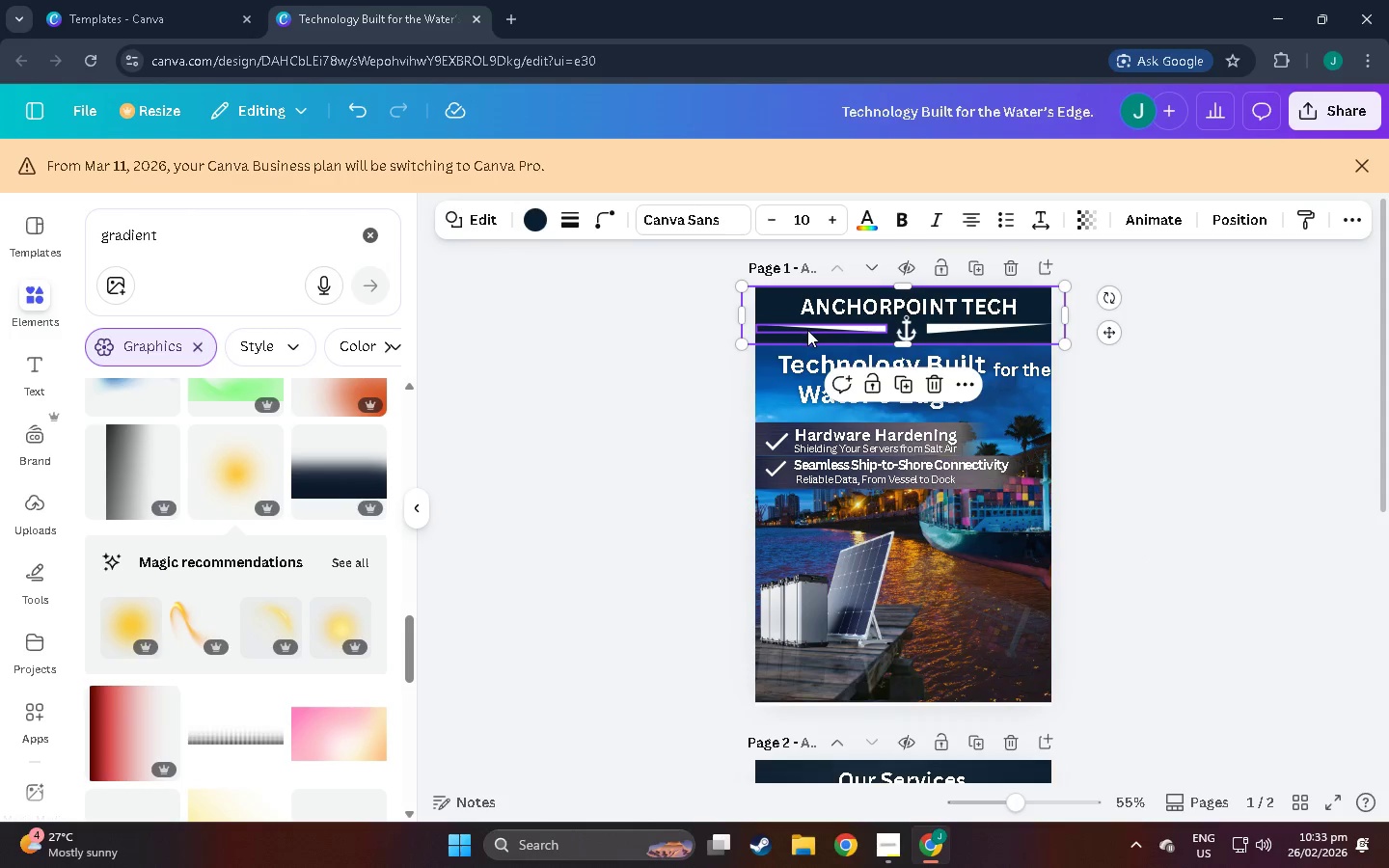 
double_click([807, 330])
 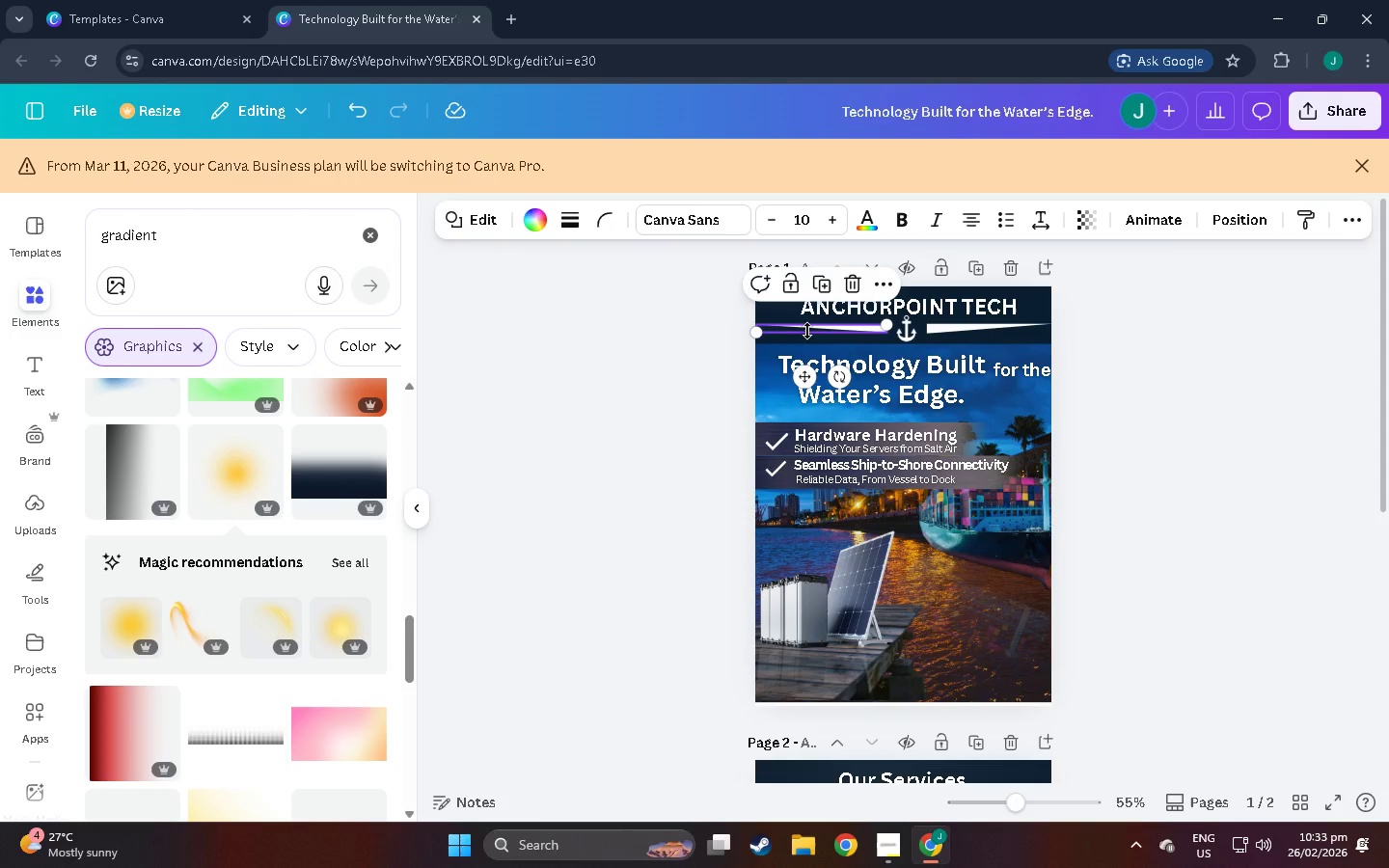 
key(Control+C)
 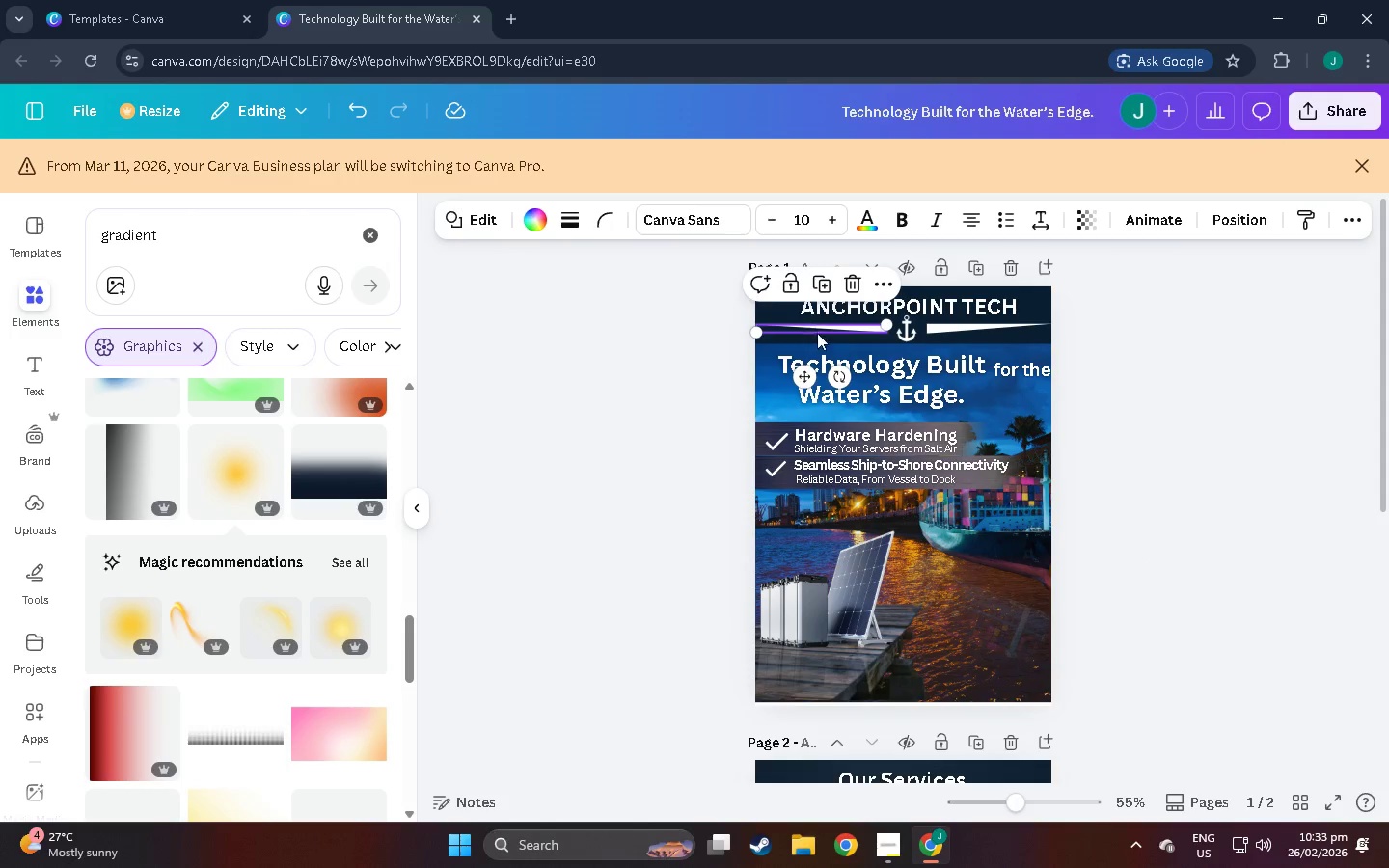 
key(Control+V)
 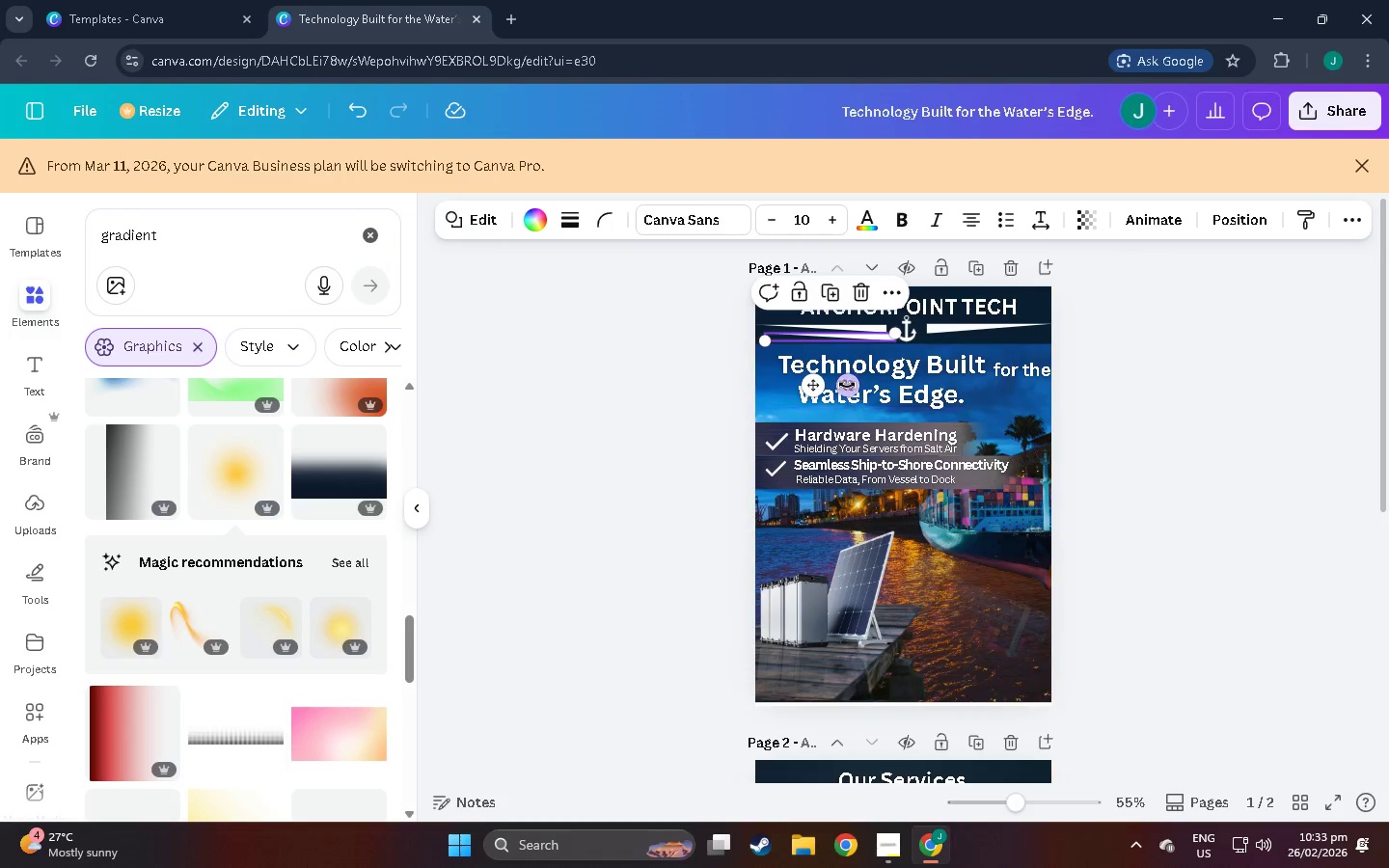 
left_click([847, 383])
 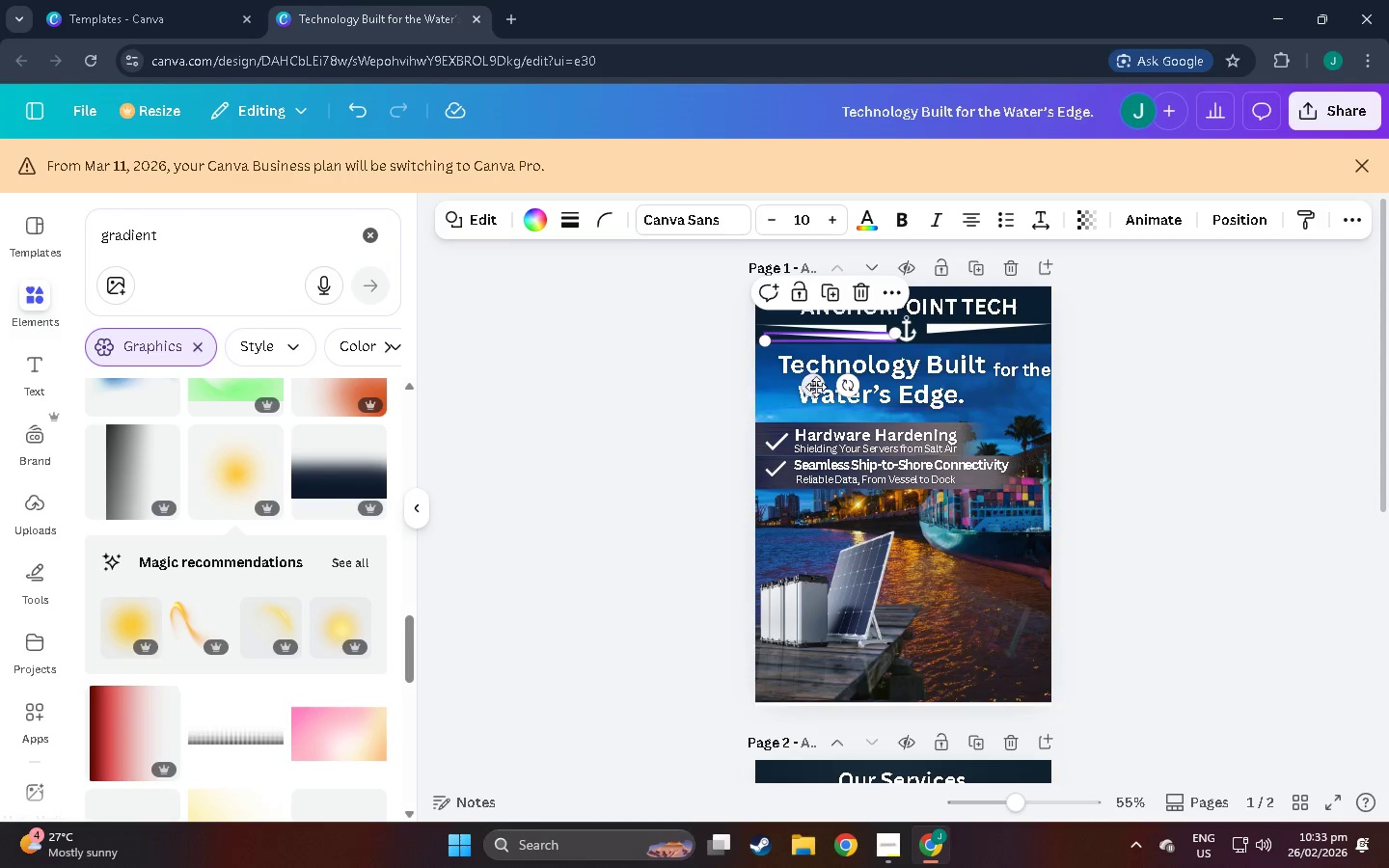 
left_click_drag(start_coordinate=[812, 387], to_coordinate=[749, 605])
 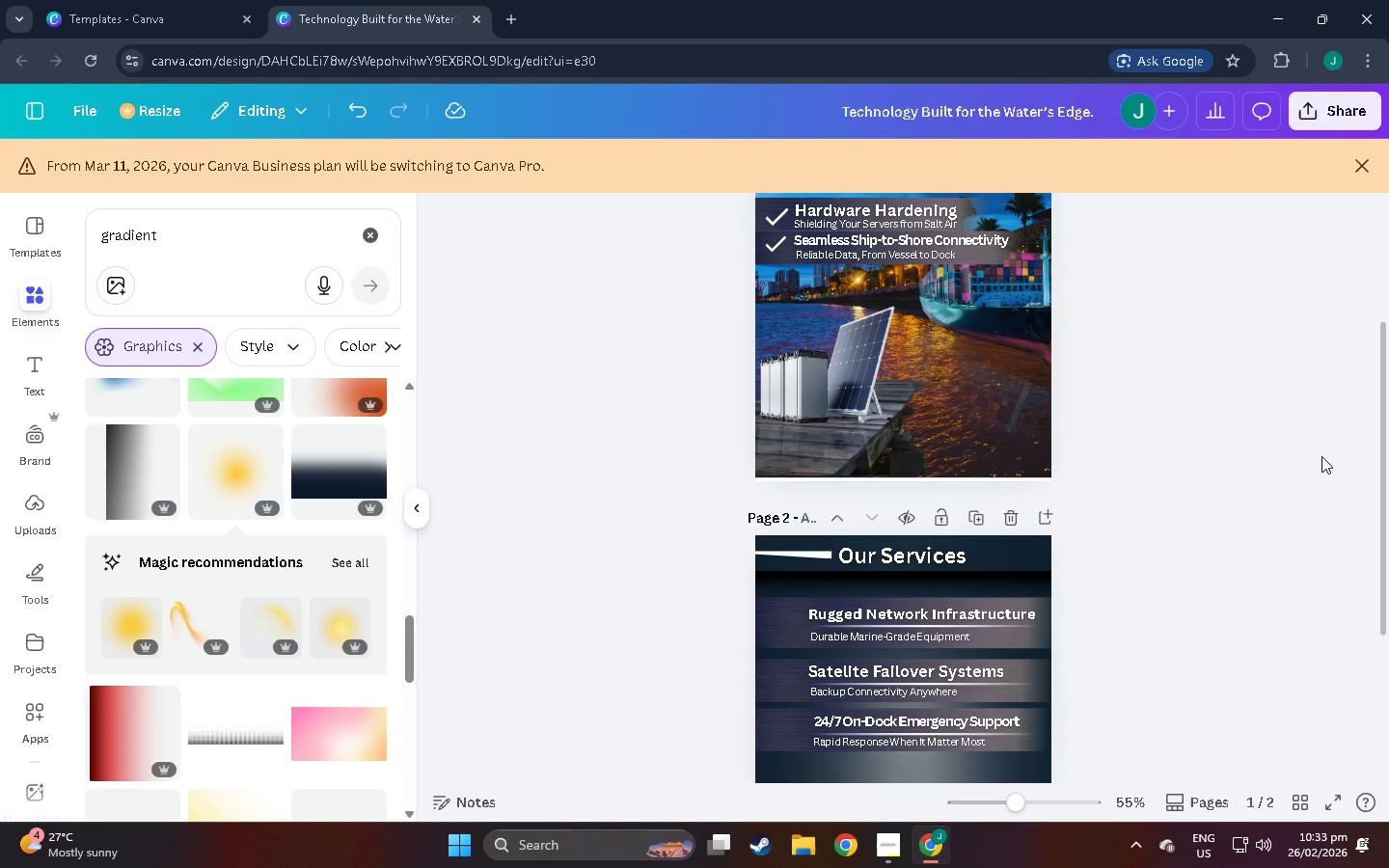 
scroll: coordinate [791, 637], scroll_direction: down, amount: 7.0
 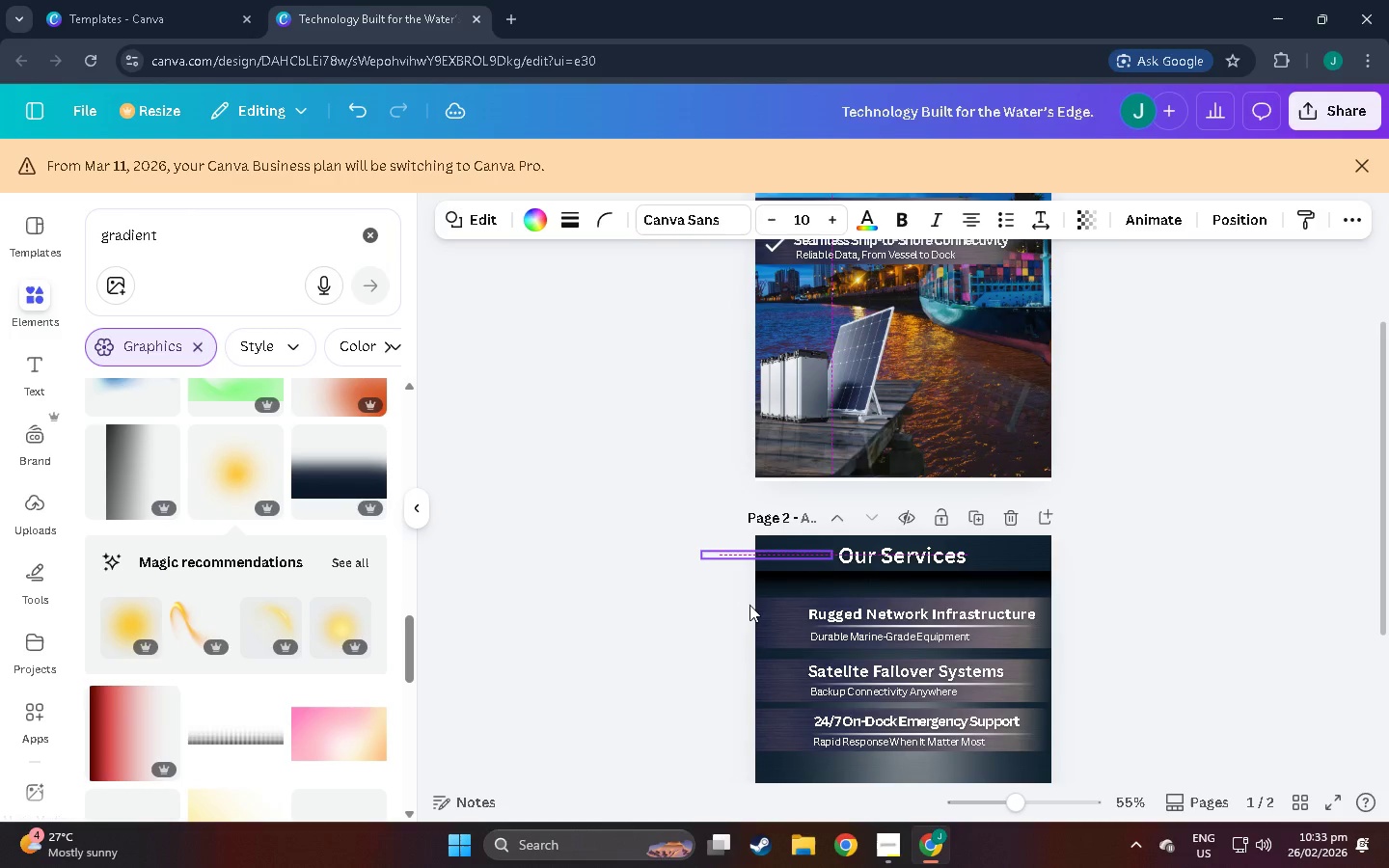 
left_click([1321, 456])
 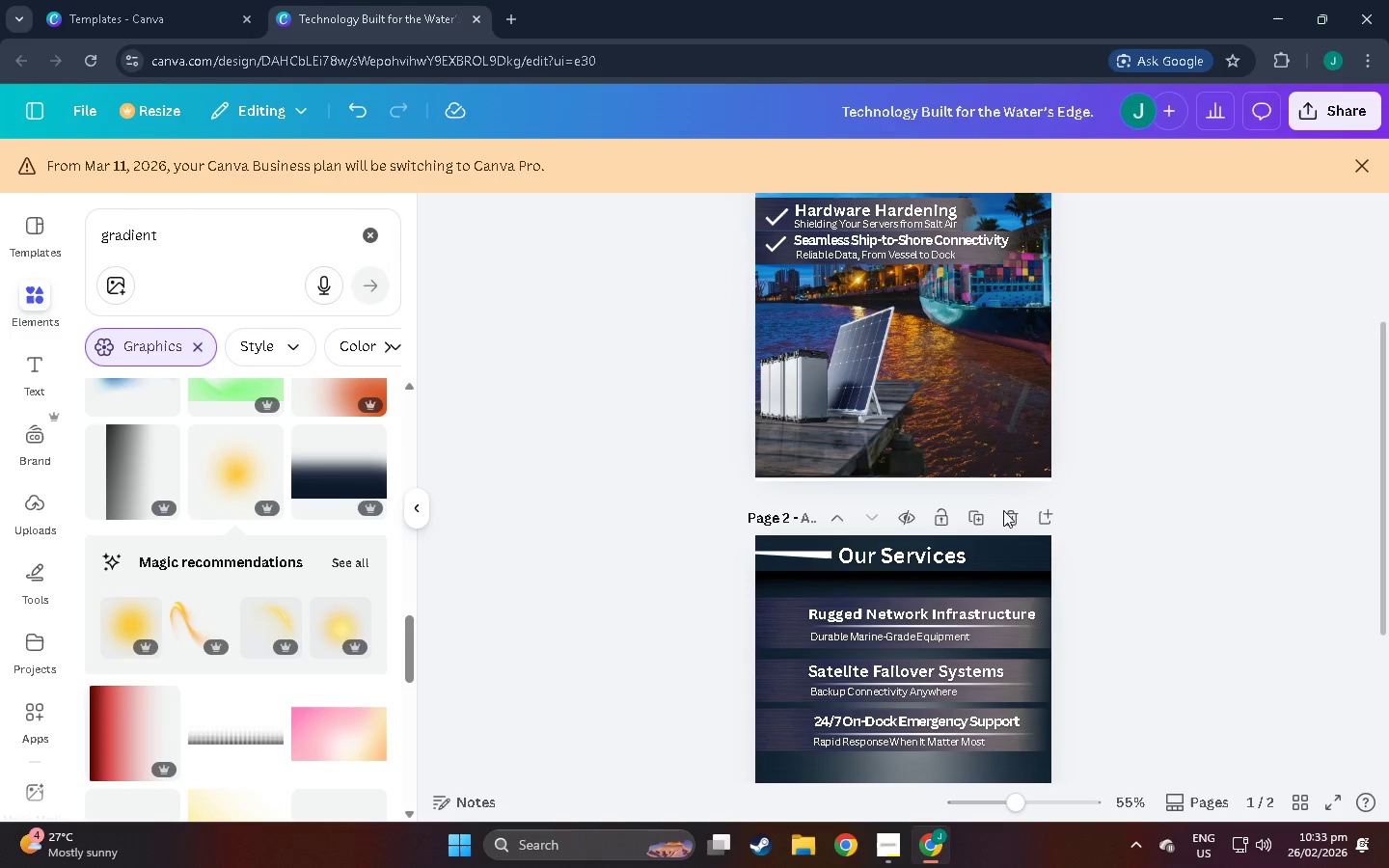 
scroll: coordinate [950, 582], scroll_direction: up, amount: 6.0
 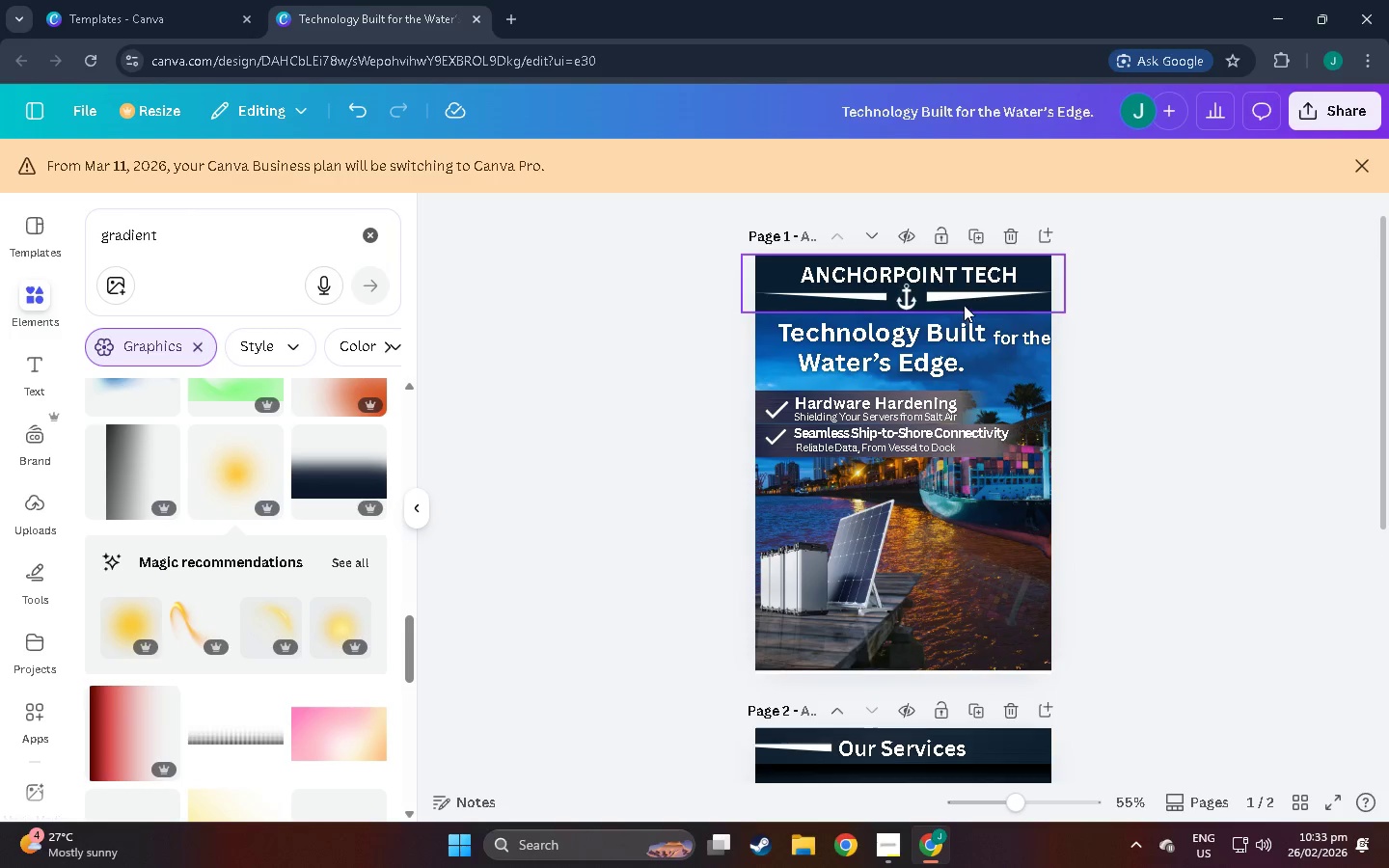 
left_click([967, 300])
 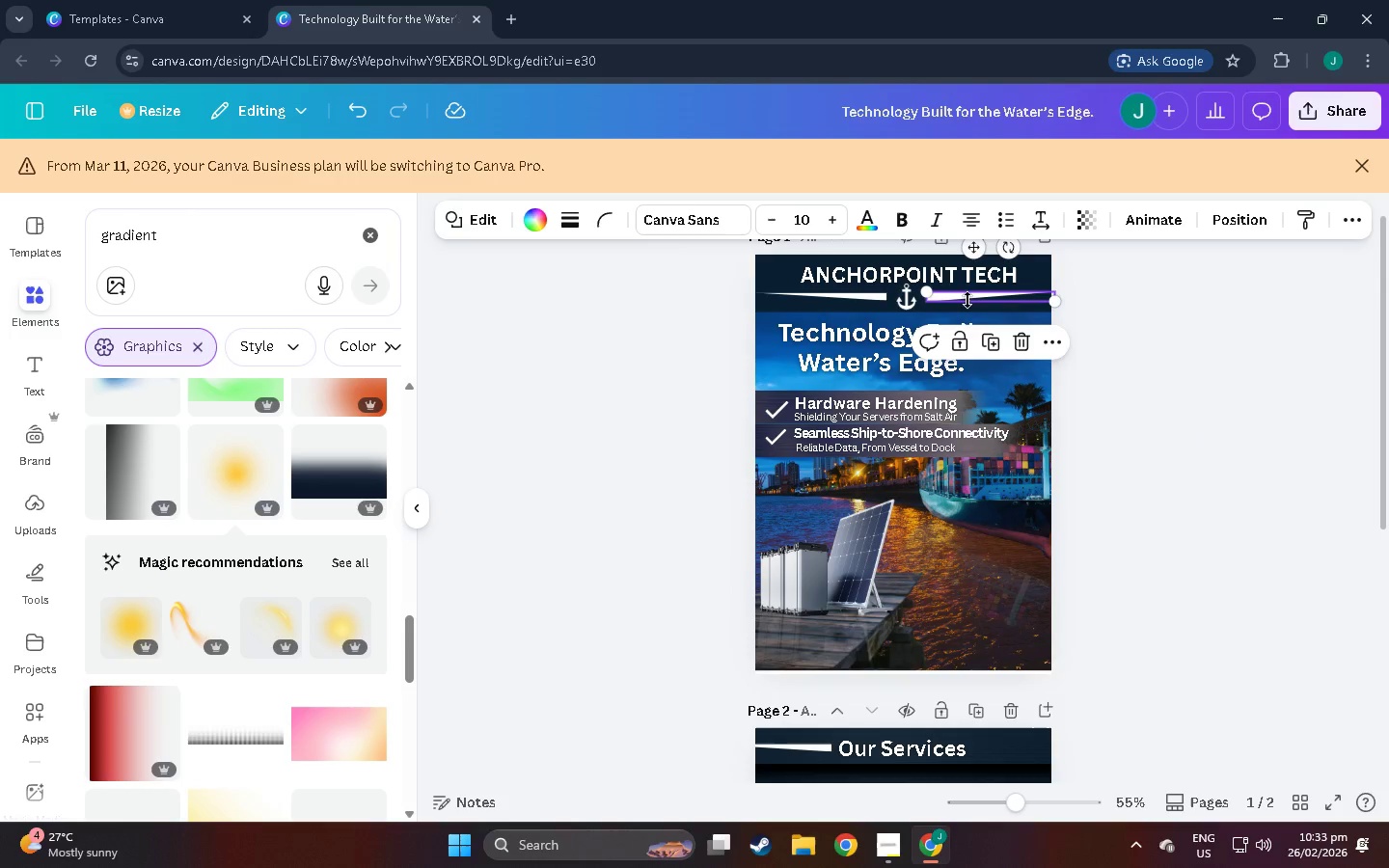 
key(Control+C)
 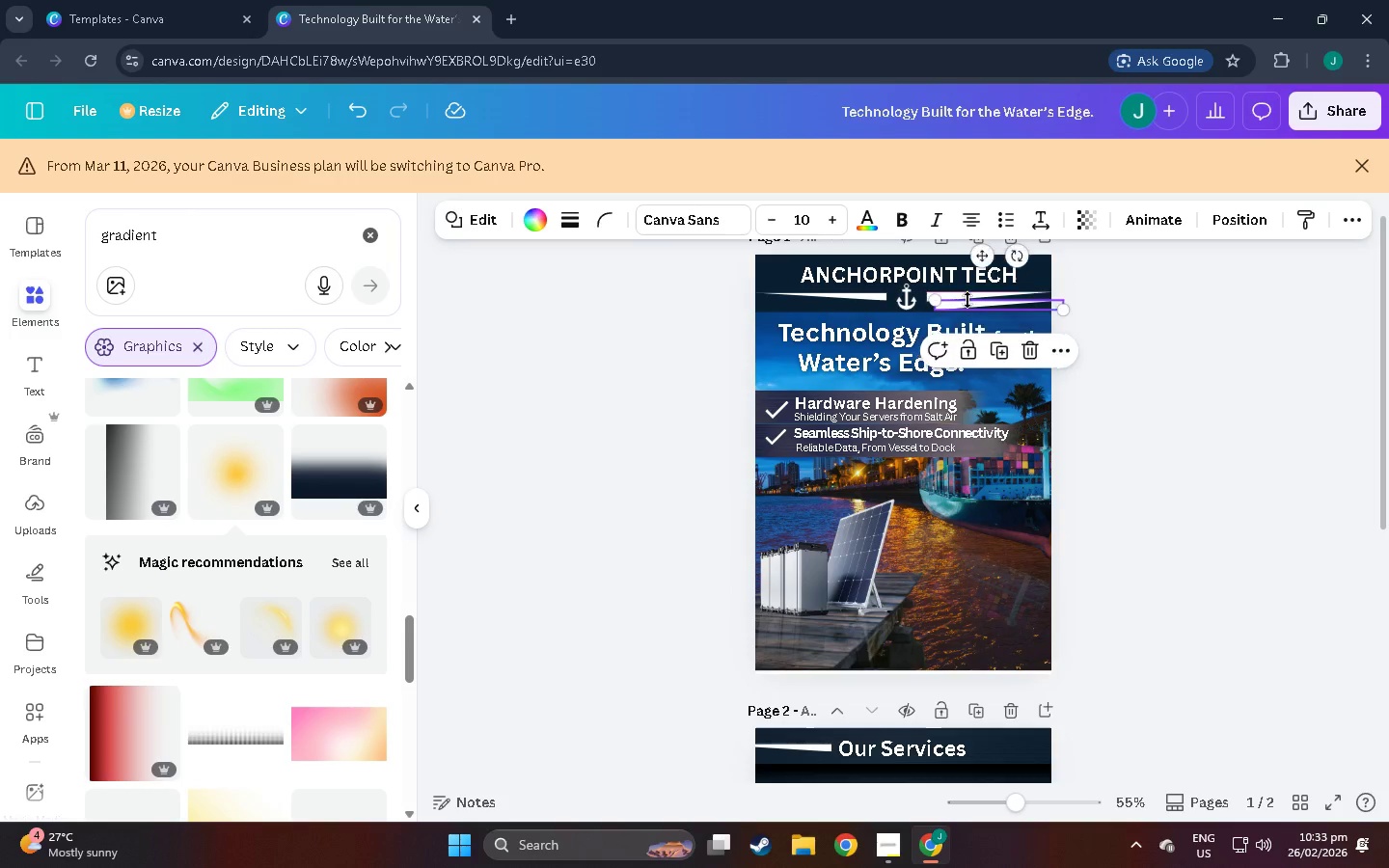 
key(Control+V)
 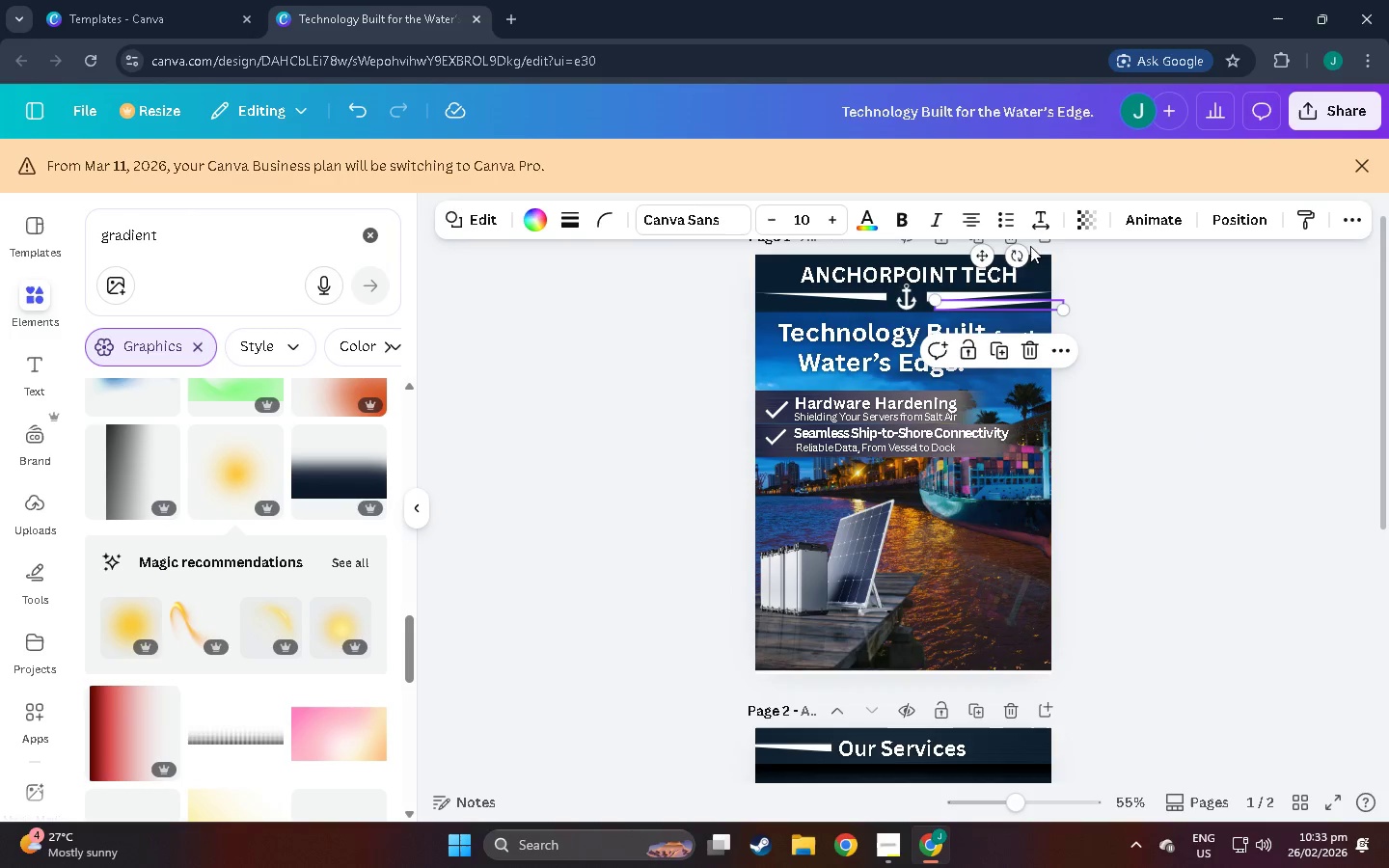 
left_click_drag(start_coordinate=[983, 260], to_coordinate=[1024, 575])
 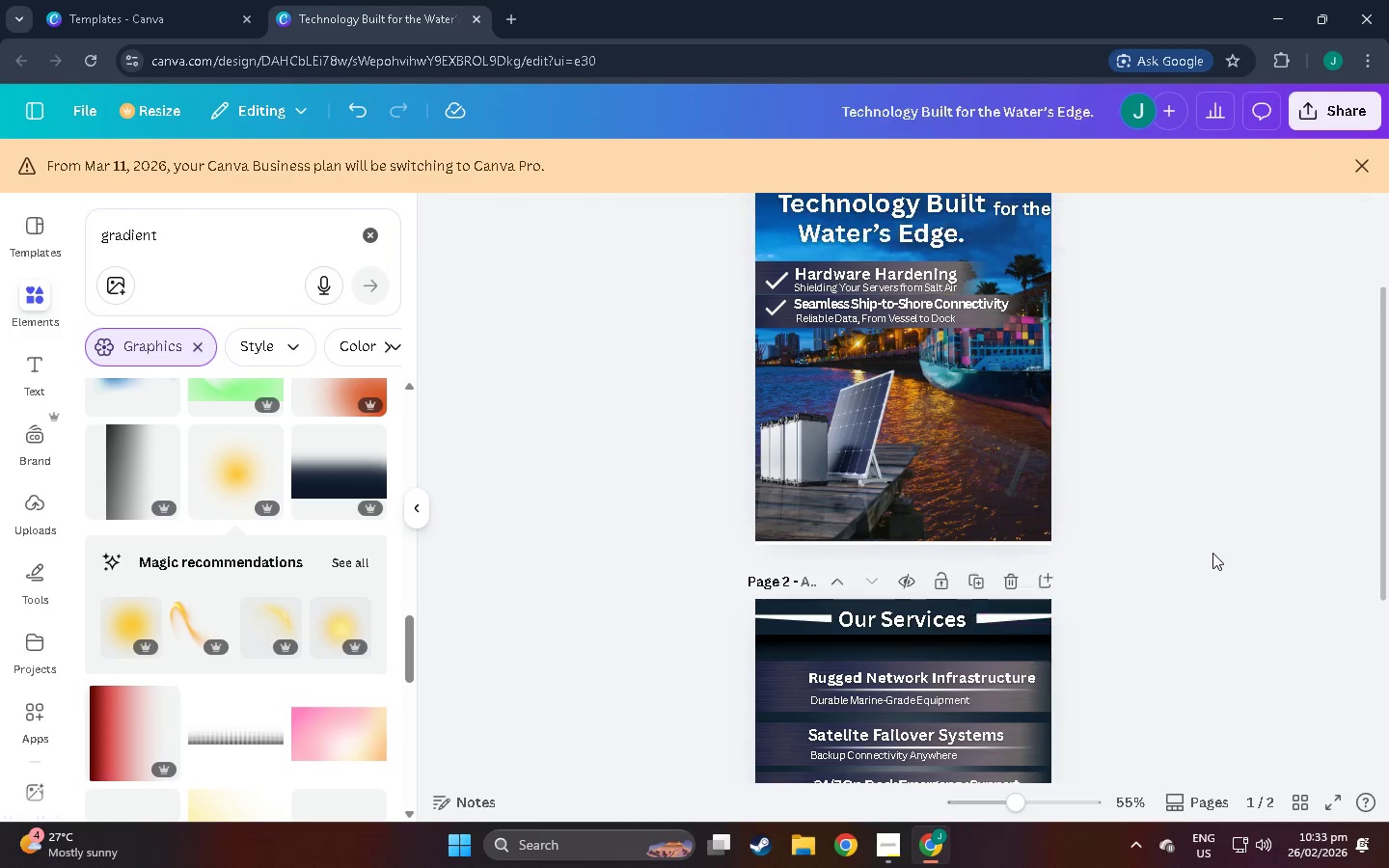 
scroll: coordinate [994, 566], scroll_direction: down, amount: 4.0
 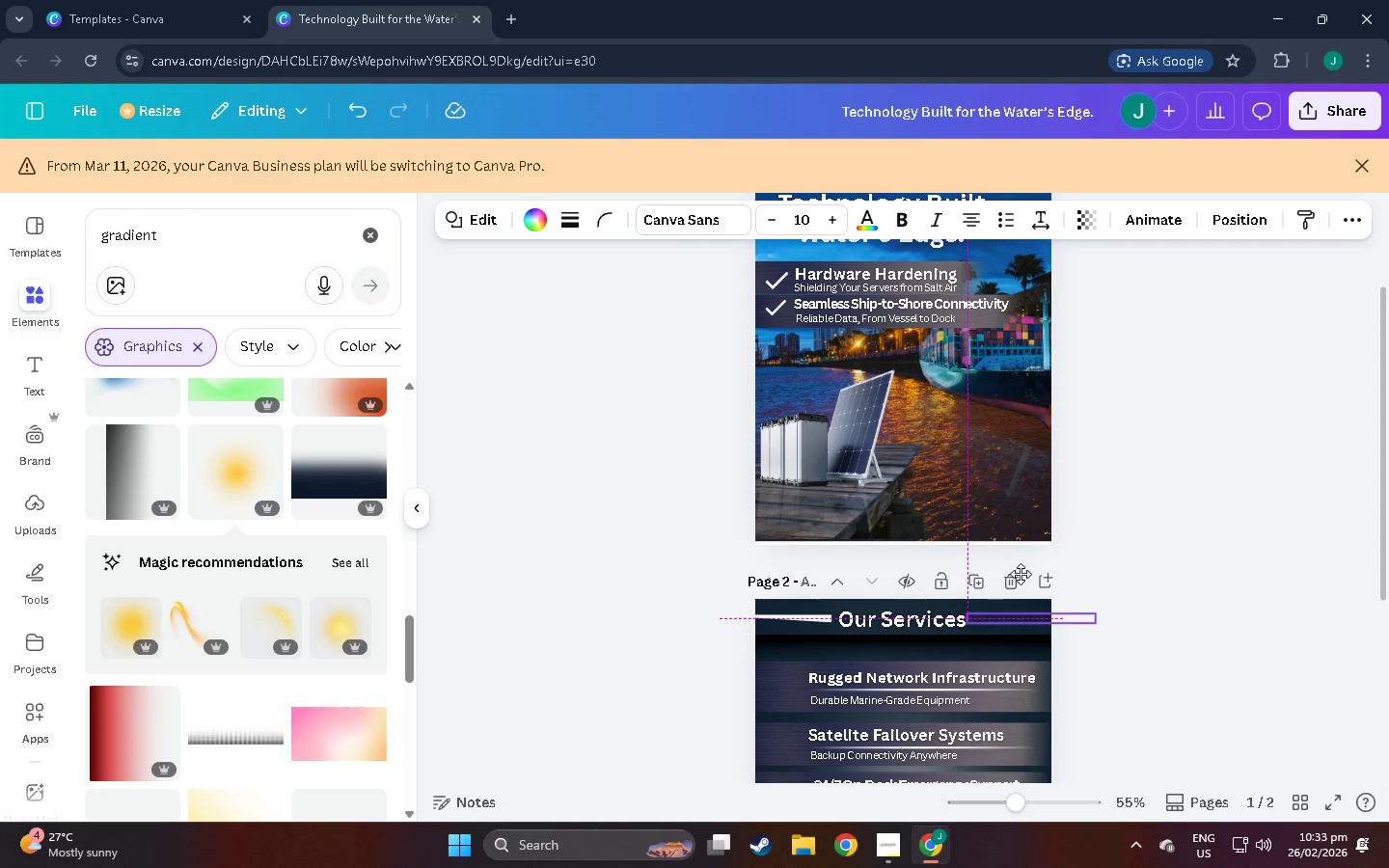 
left_click([1212, 553])
 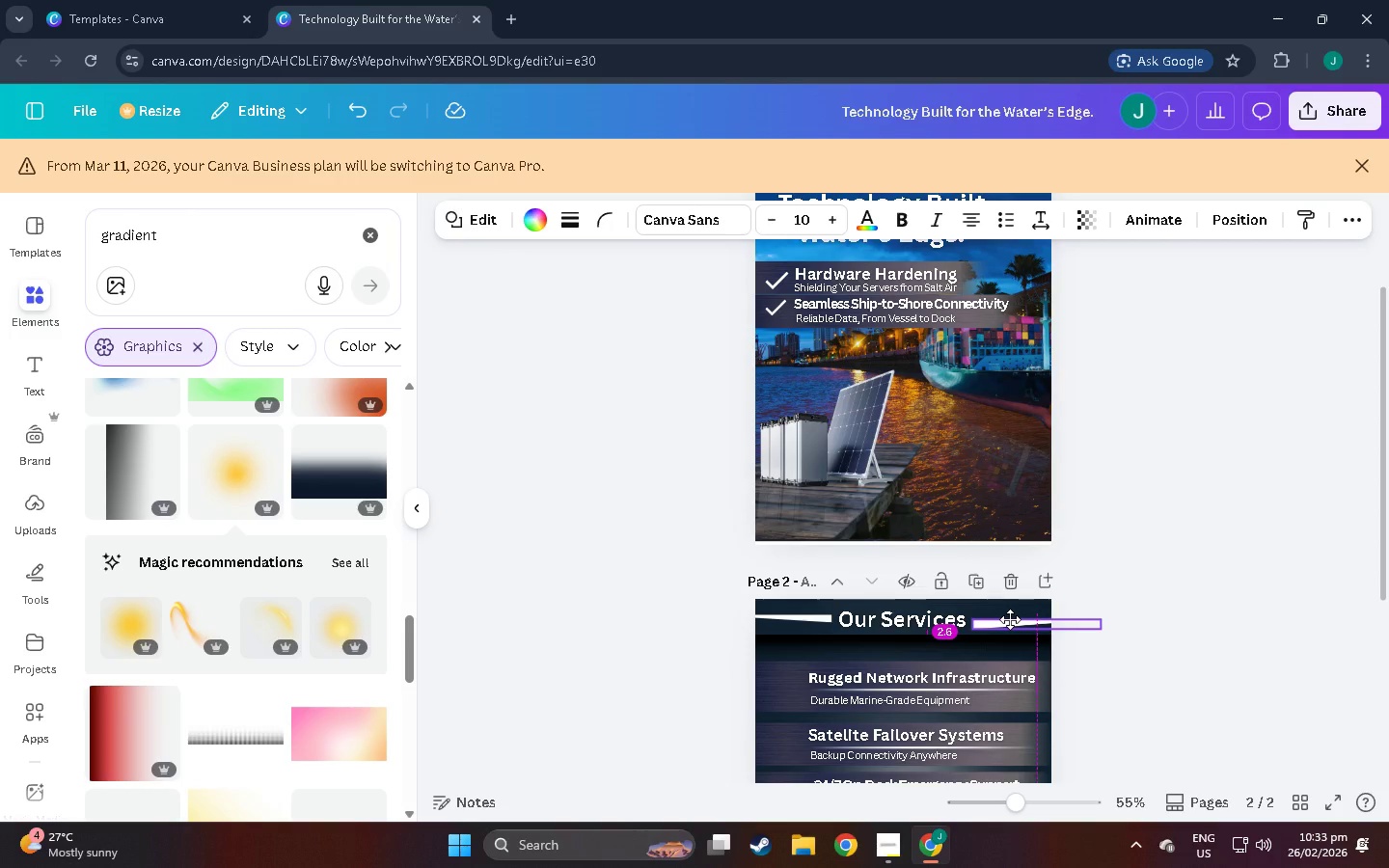 
hold_key(key=ControlLeft, duration=0.81)
 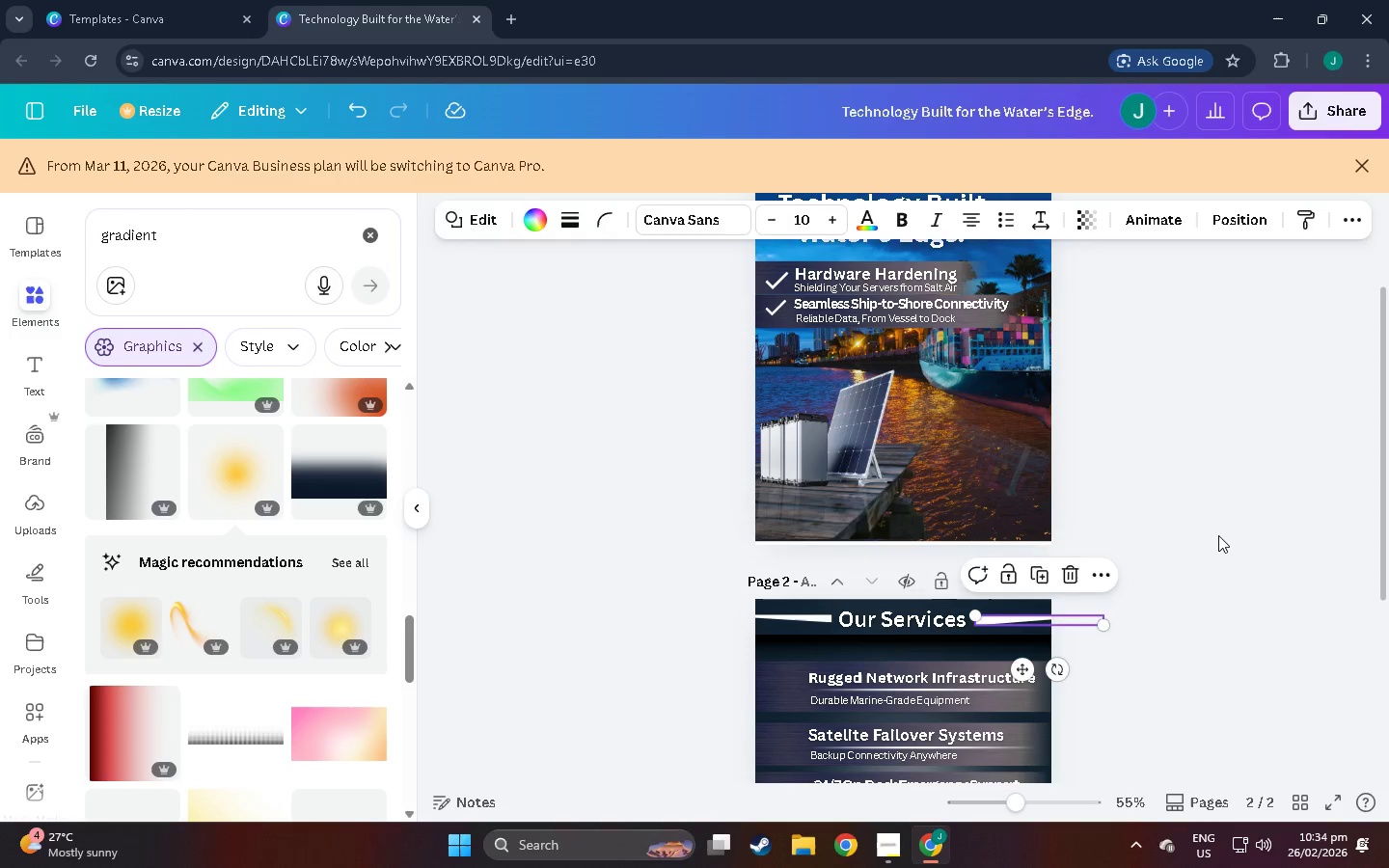 
left_click([1218, 535])
 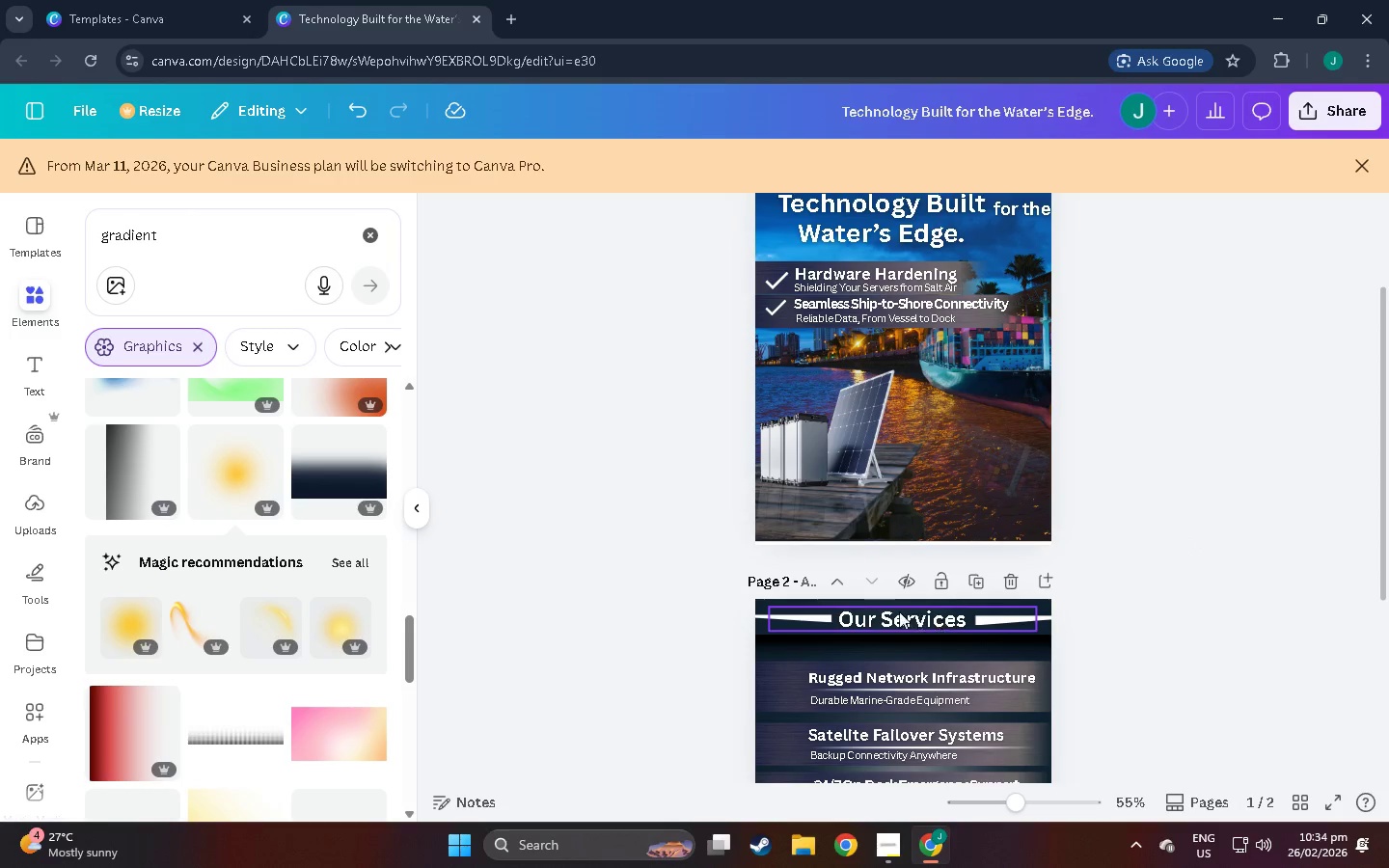 
hold_key(key=ControlLeft, duration=1.5)
 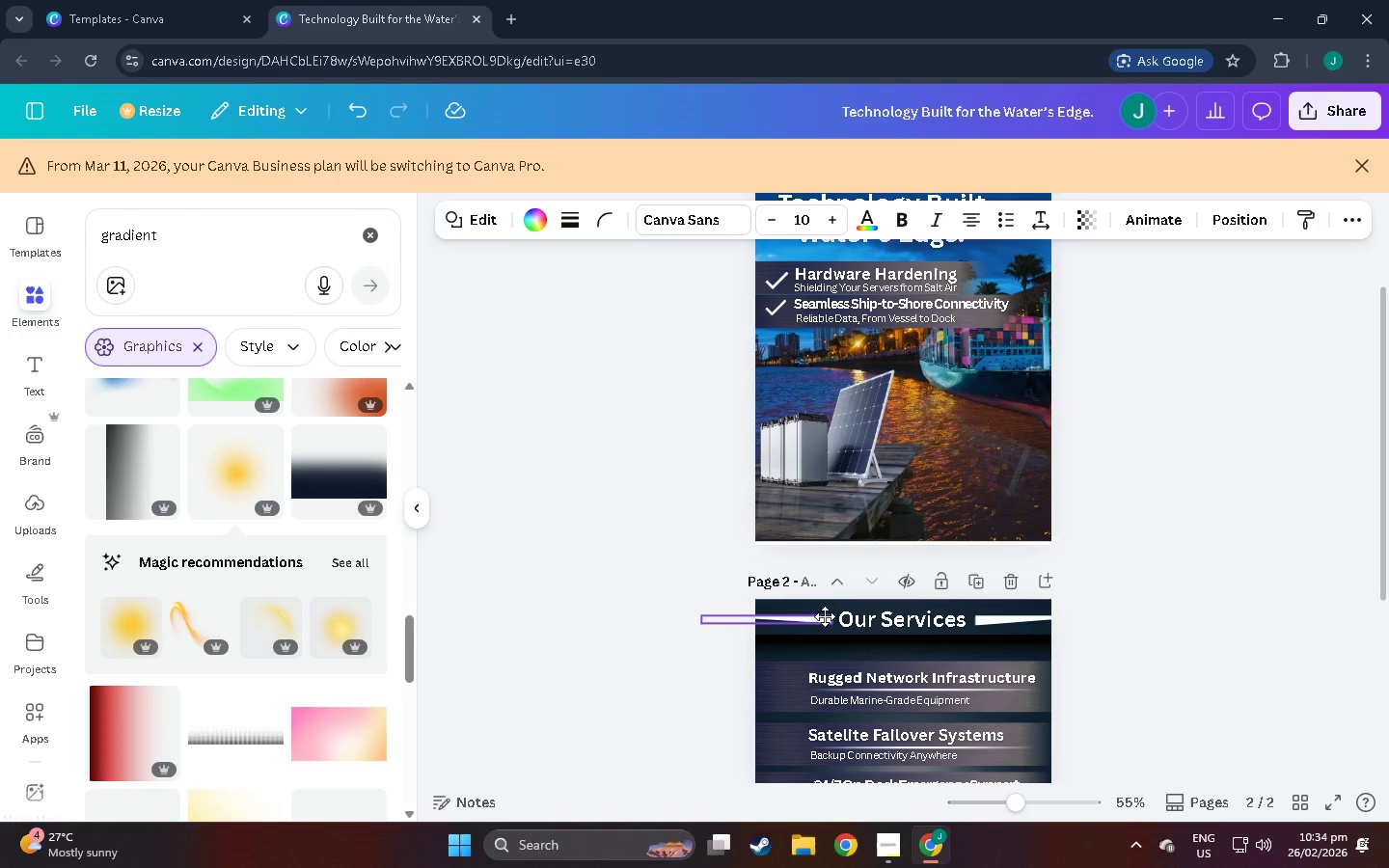 
hold_key(key=ControlLeft, duration=0.72)
 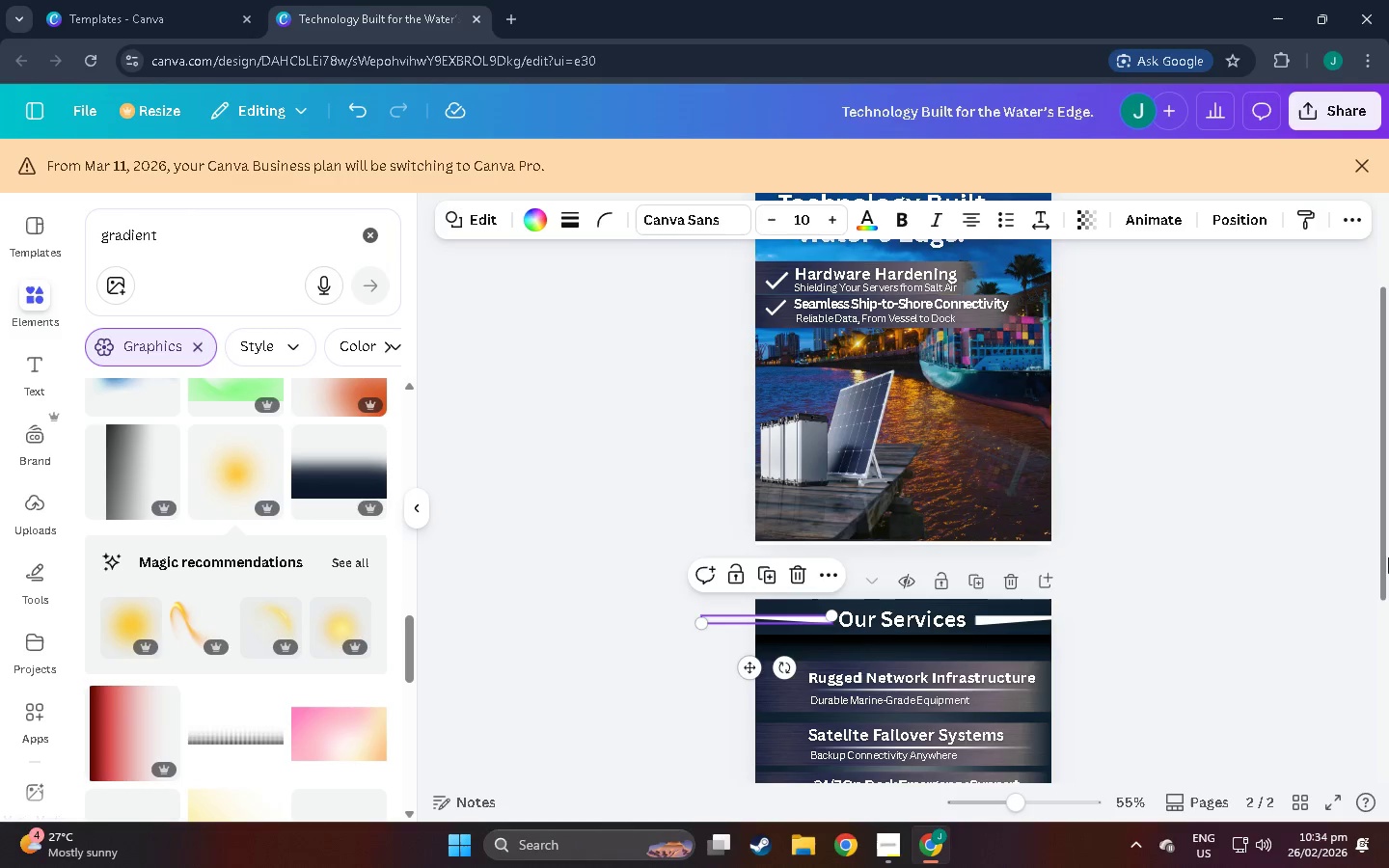 
left_click([1388, 557])
 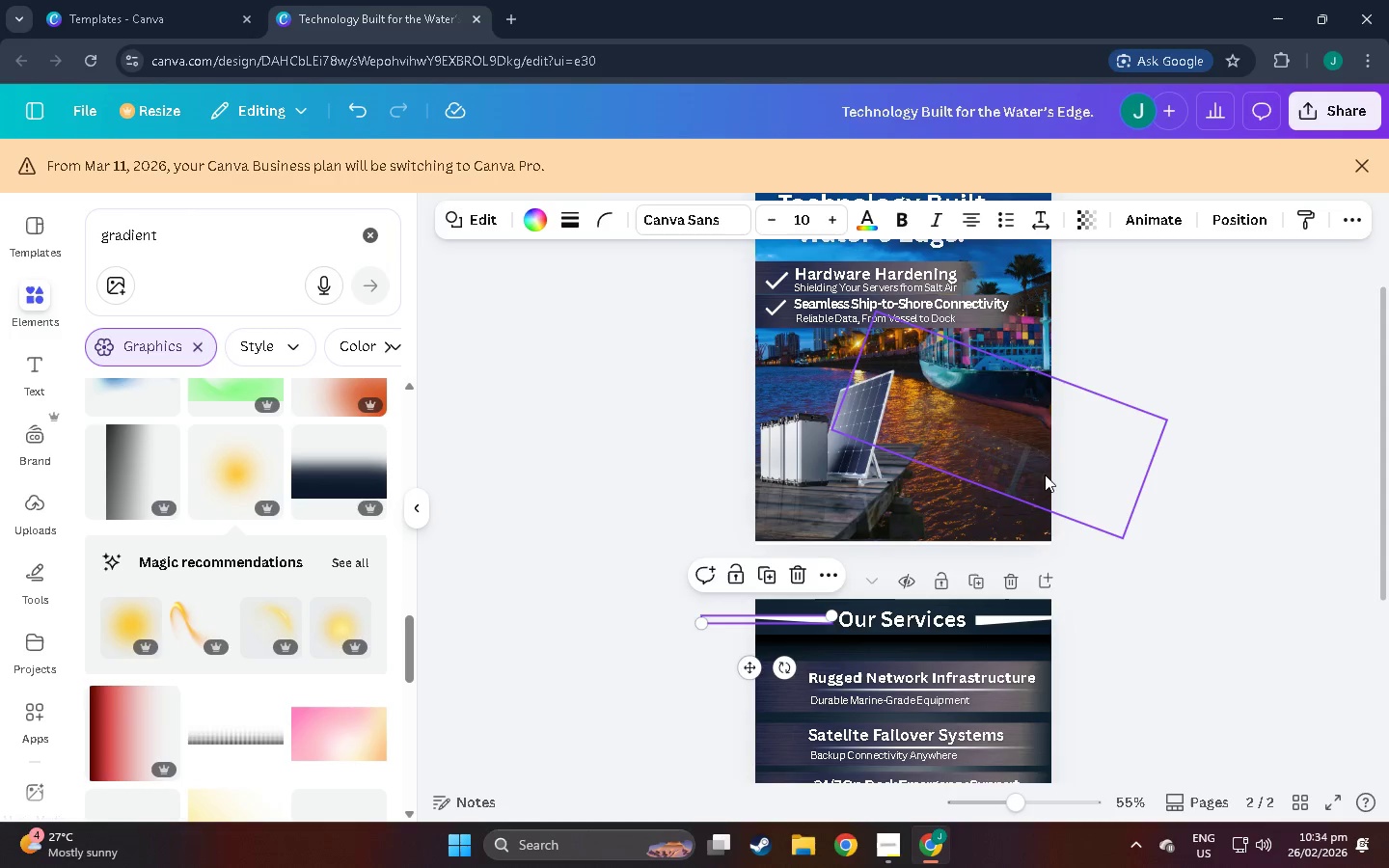 
left_click([1045, 466])
 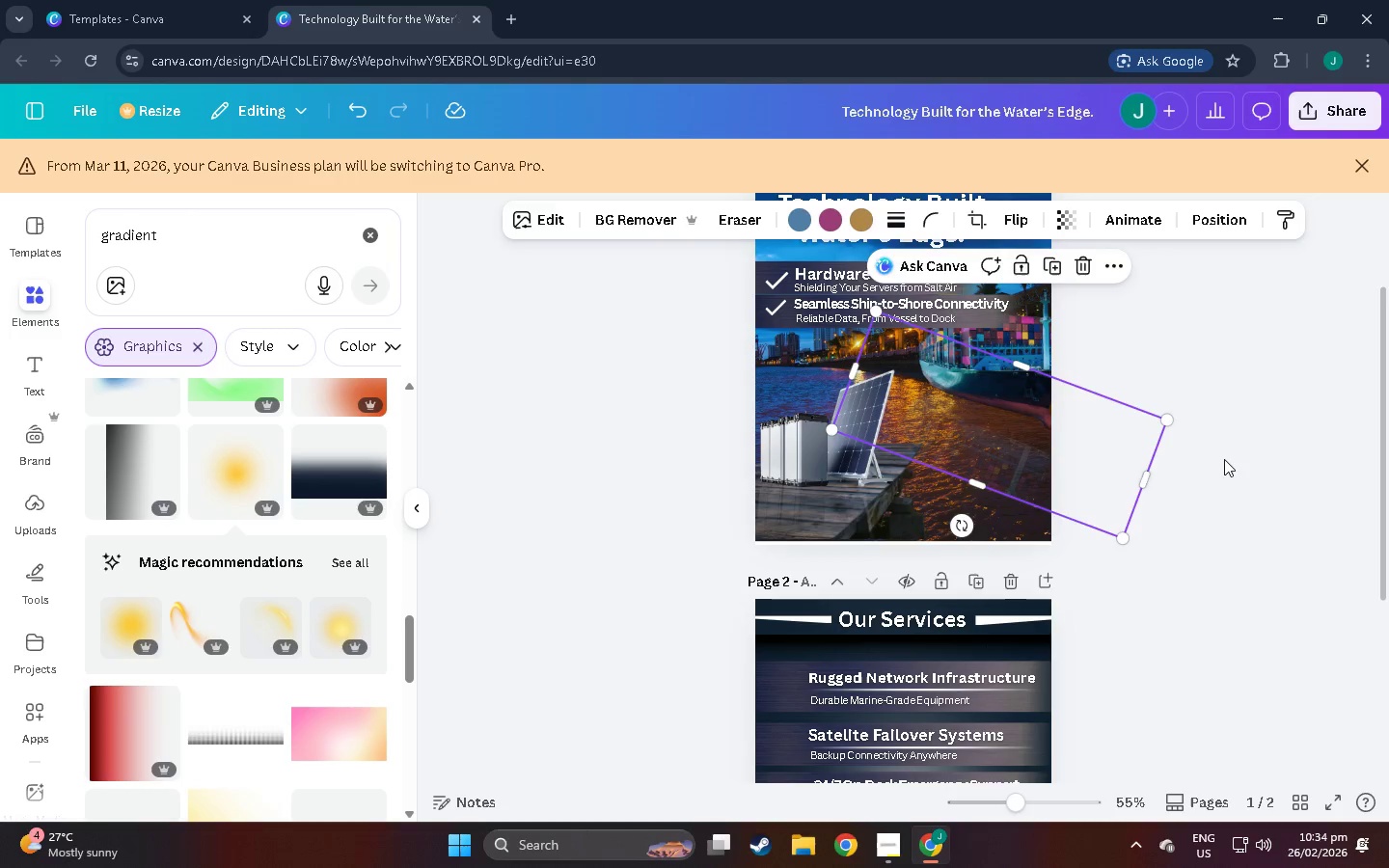 
left_click([1227, 459])
 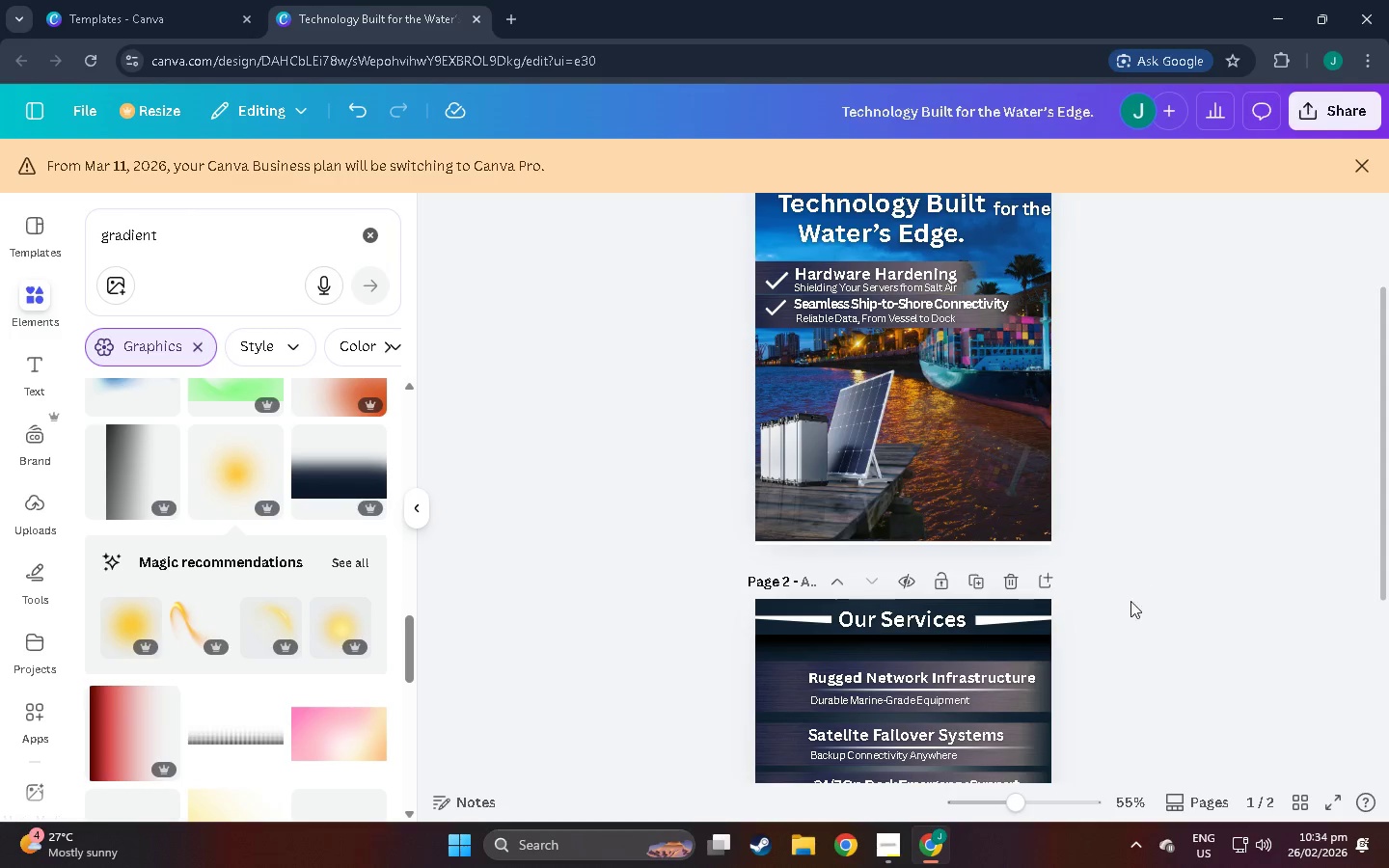 
scroll: coordinate [1112, 596], scroll_direction: down, amount: 3.0
 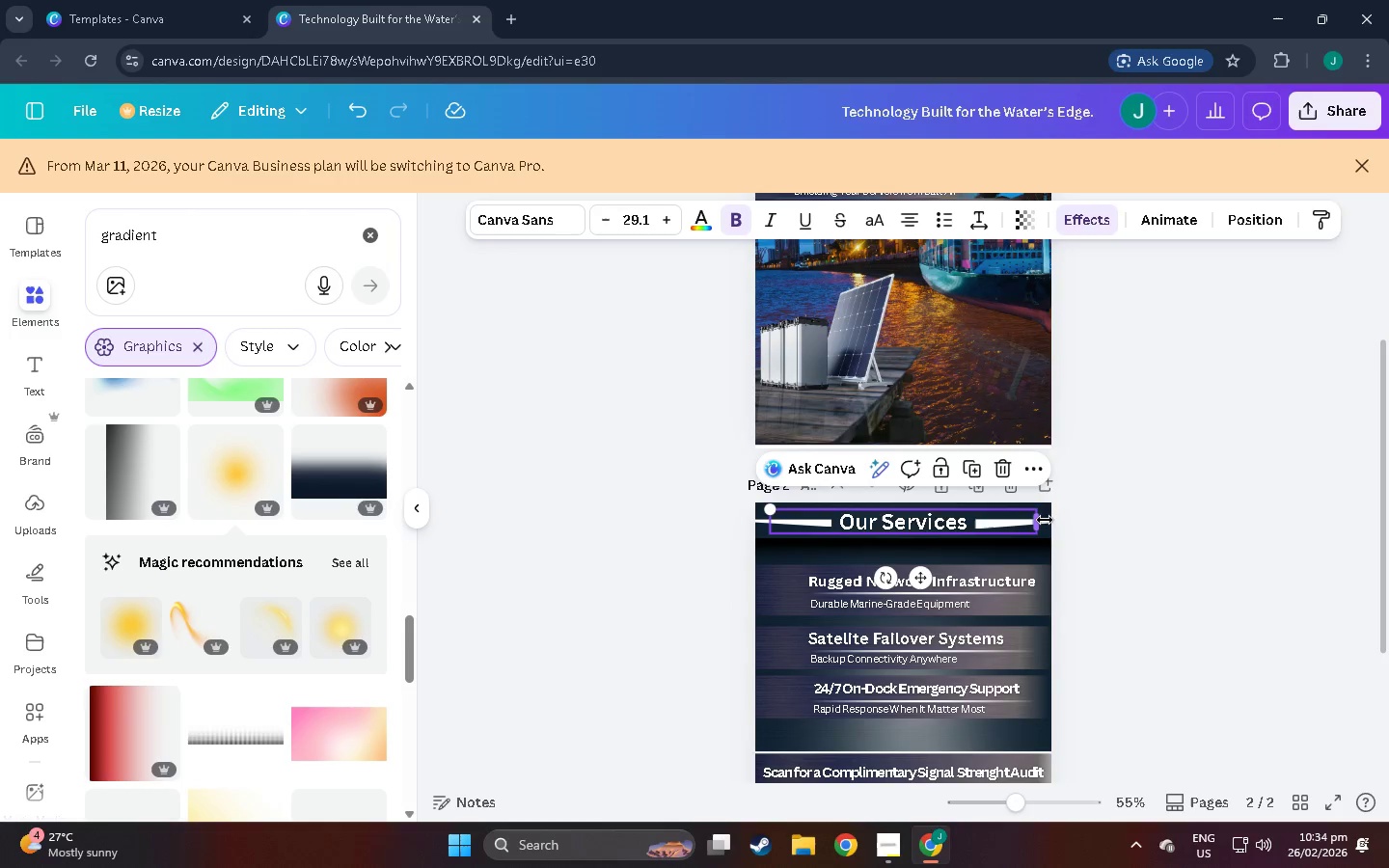 
left_click([1076, 529])
 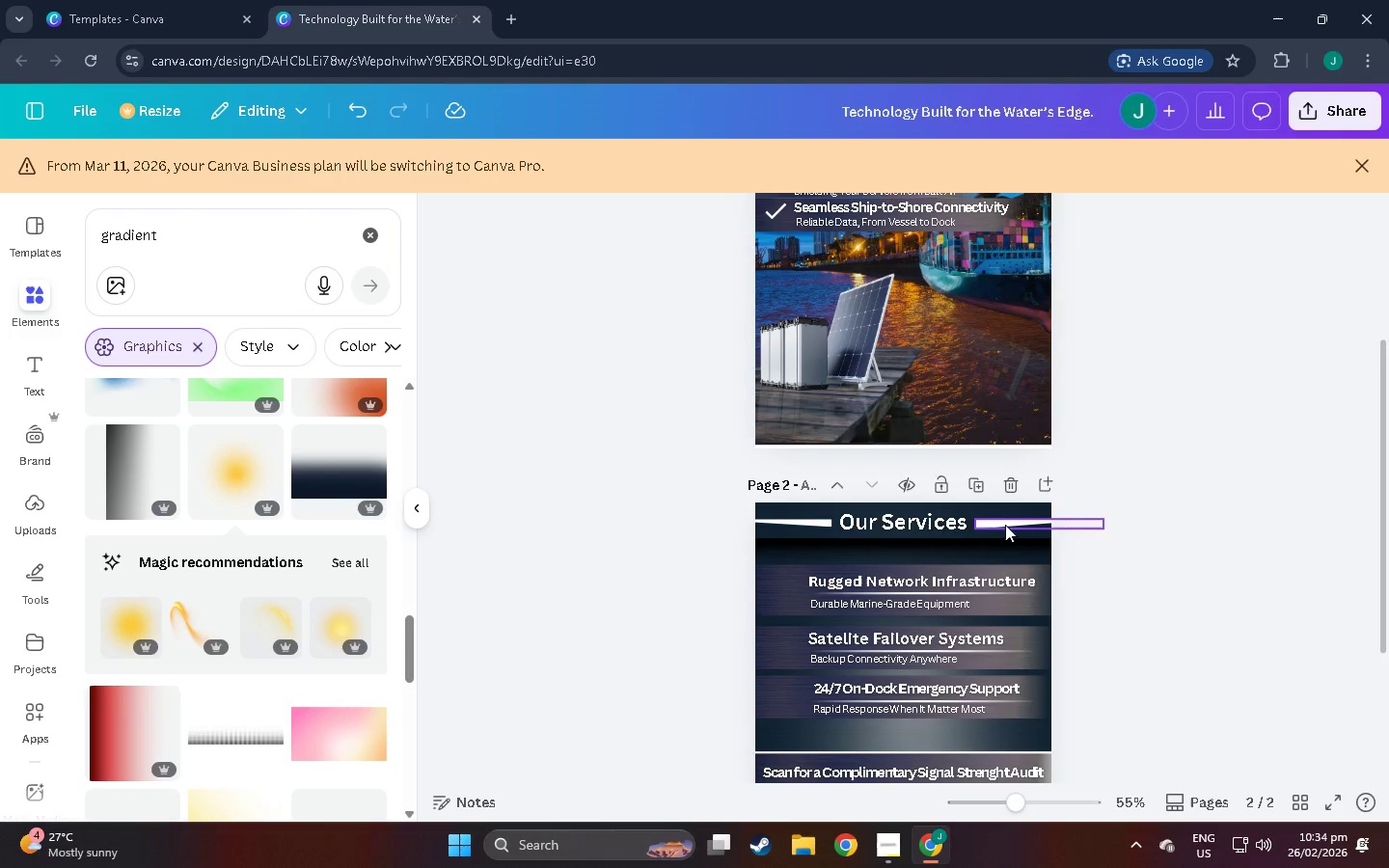 
left_click_drag(start_coordinate=[1005, 525], to_coordinate=[997, 525])
 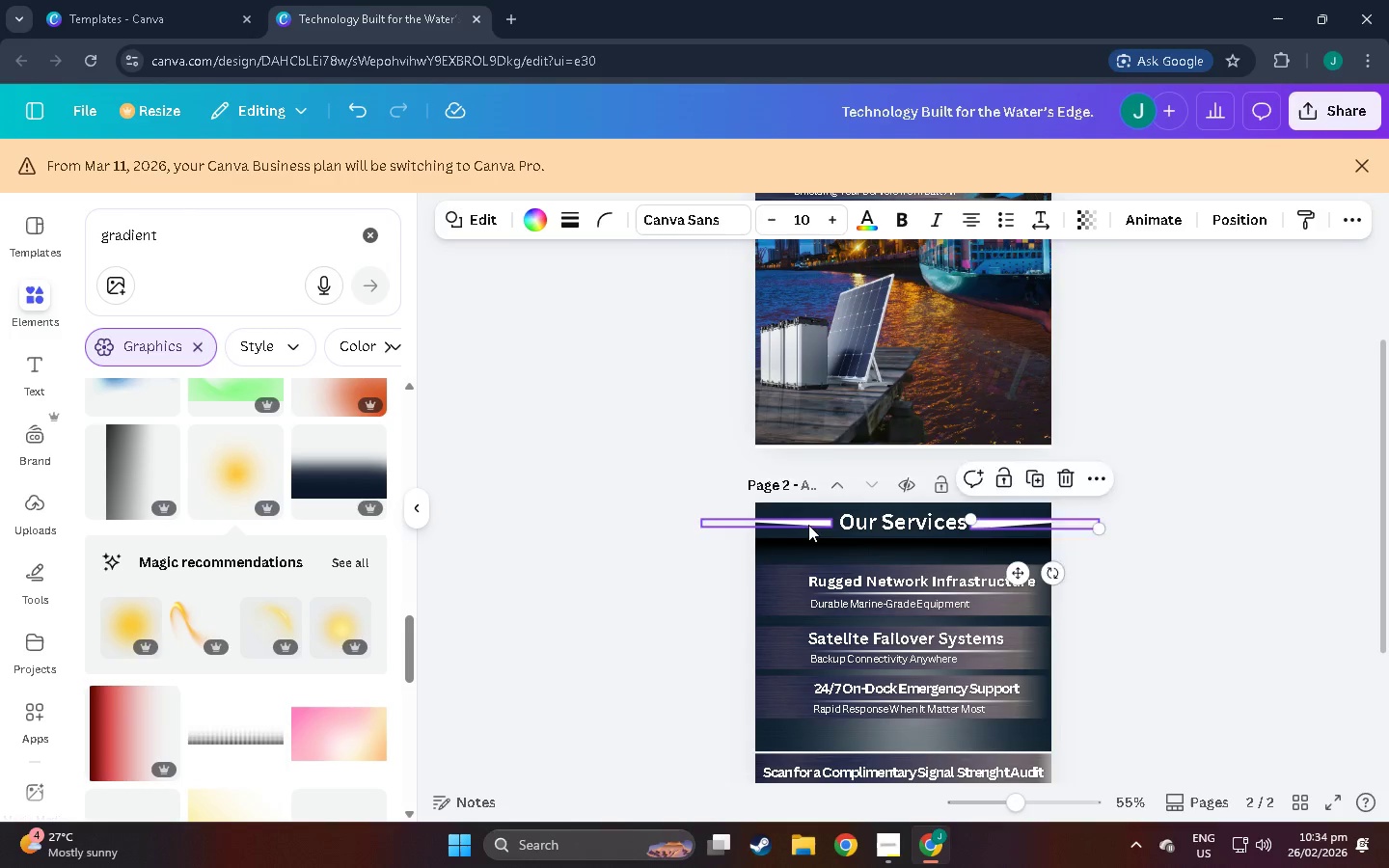 
left_click_drag(start_coordinate=[808, 525], to_coordinate=[814, 526])
 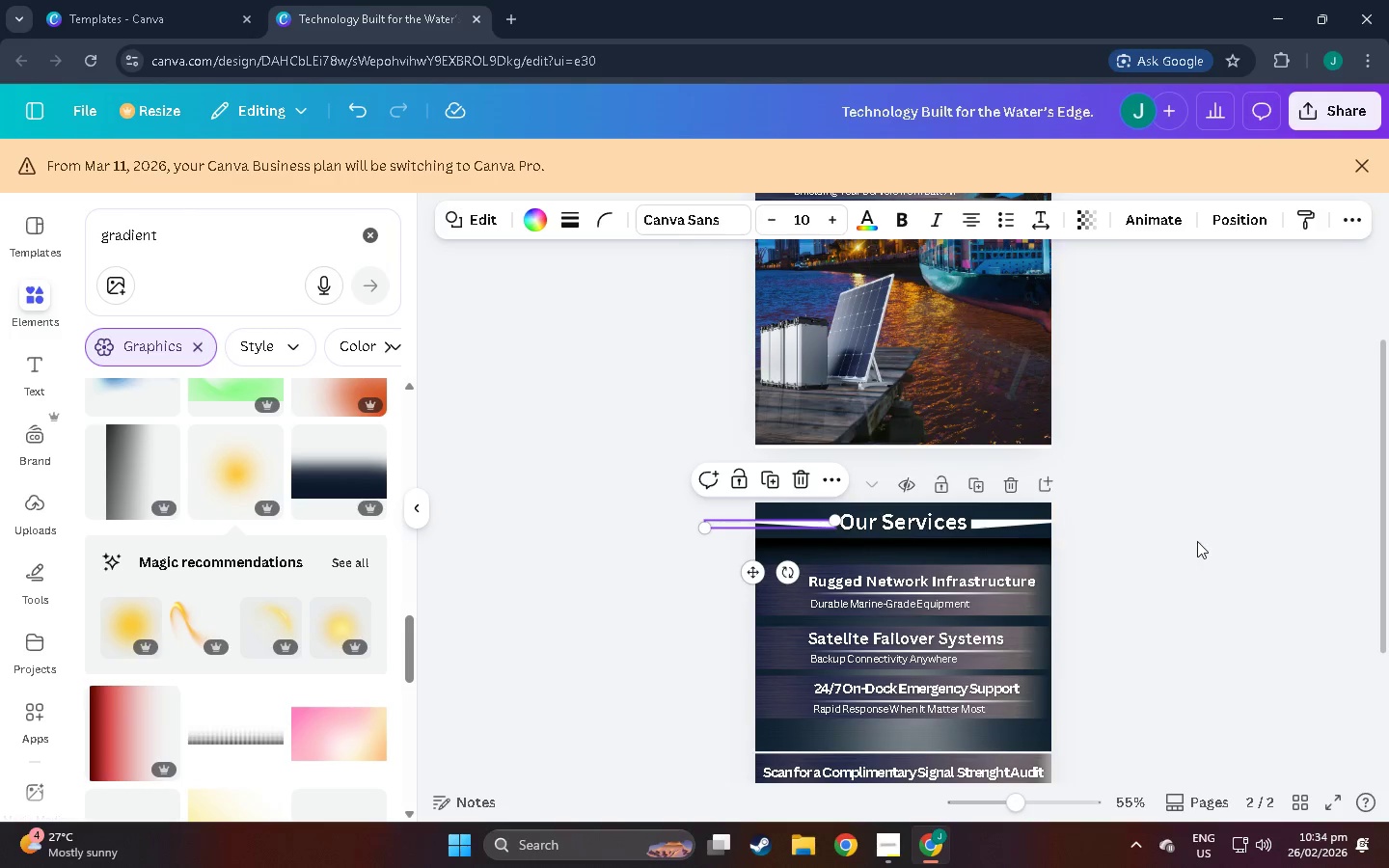 
left_click([1204, 541])
 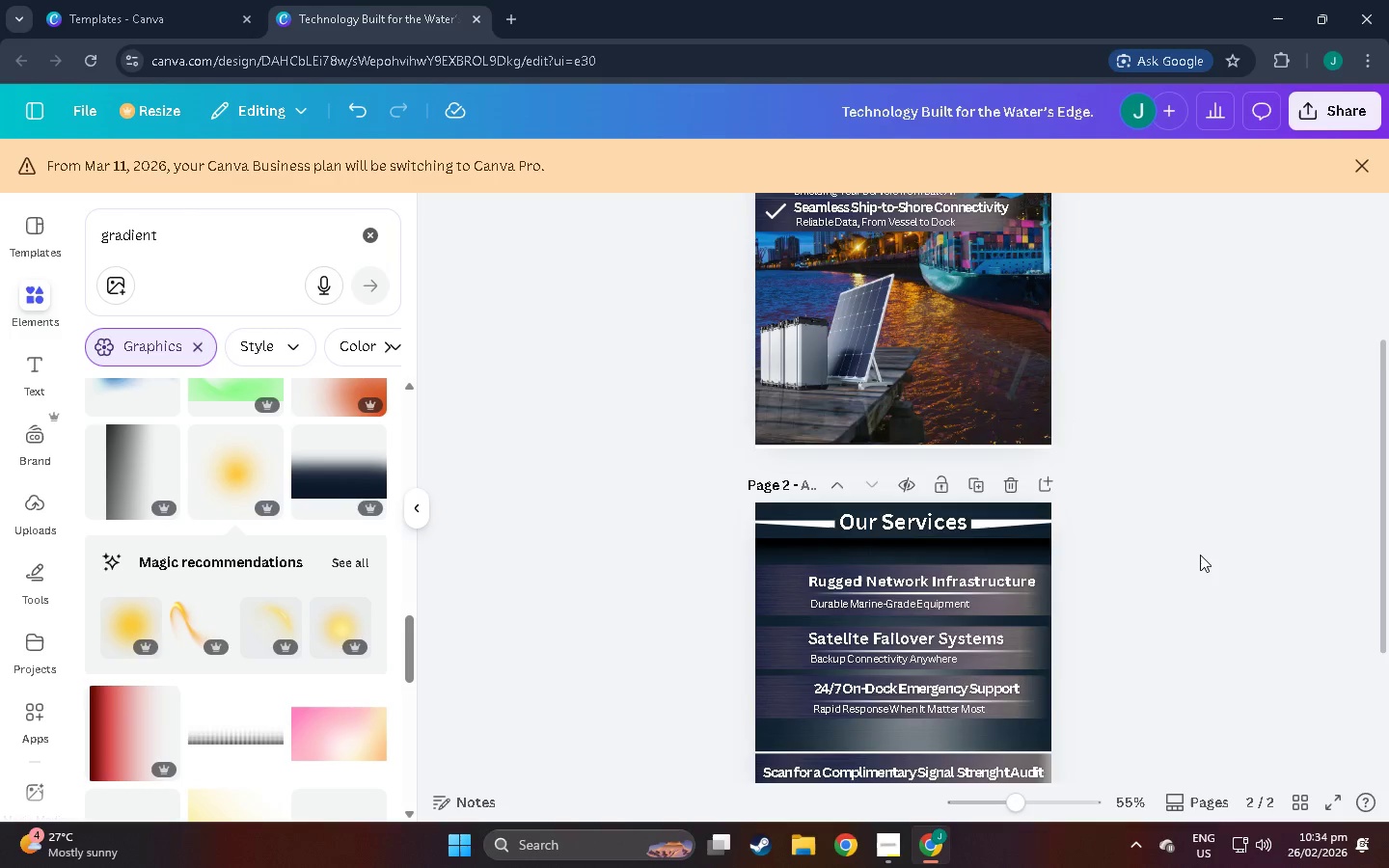 
scroll: coordinate [1162, 586], scroll_direction: down, amount: 16.0
 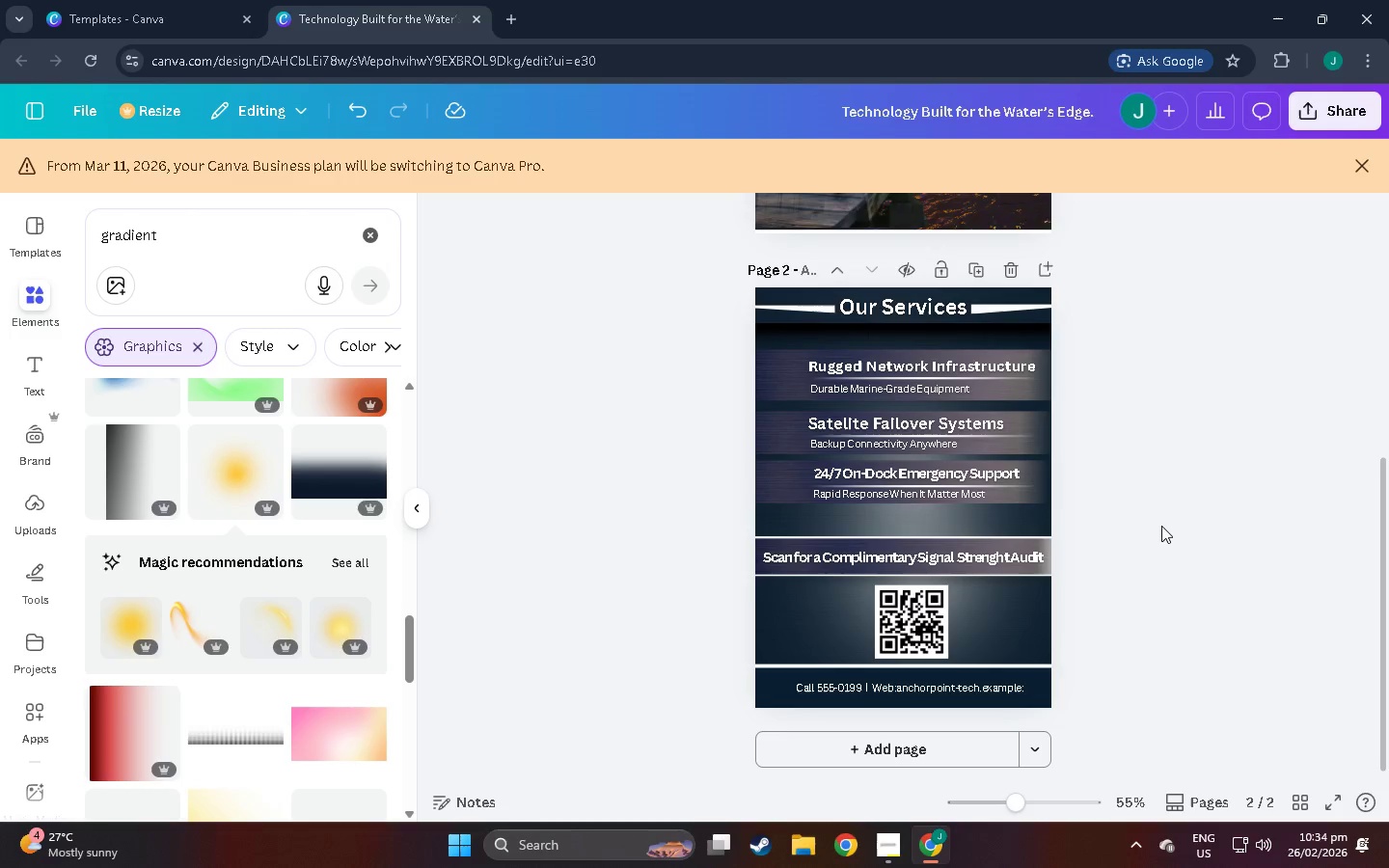 
left_click([904, 636])
 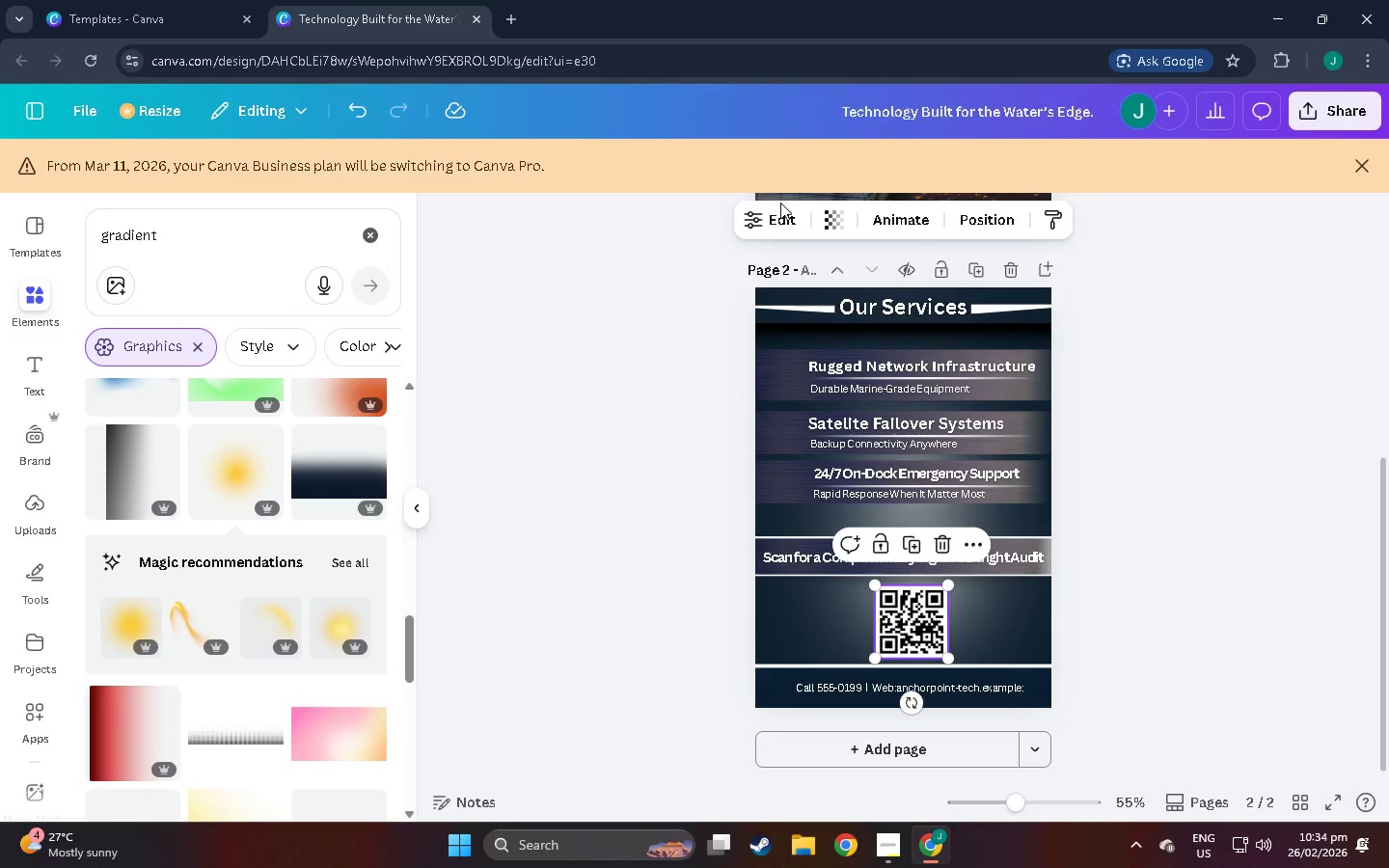 
left_click([783, 217])
 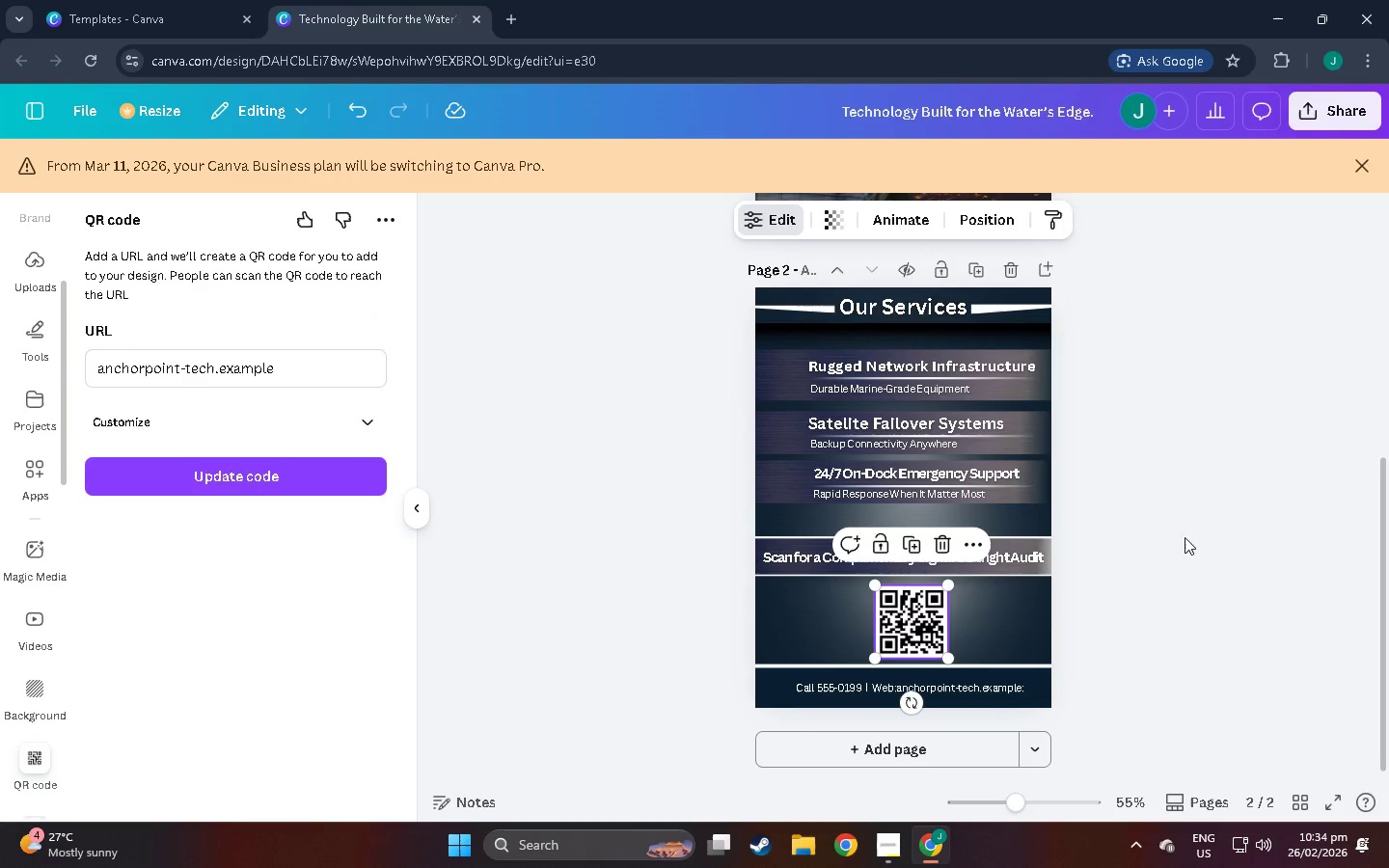 
wait(7.55)
 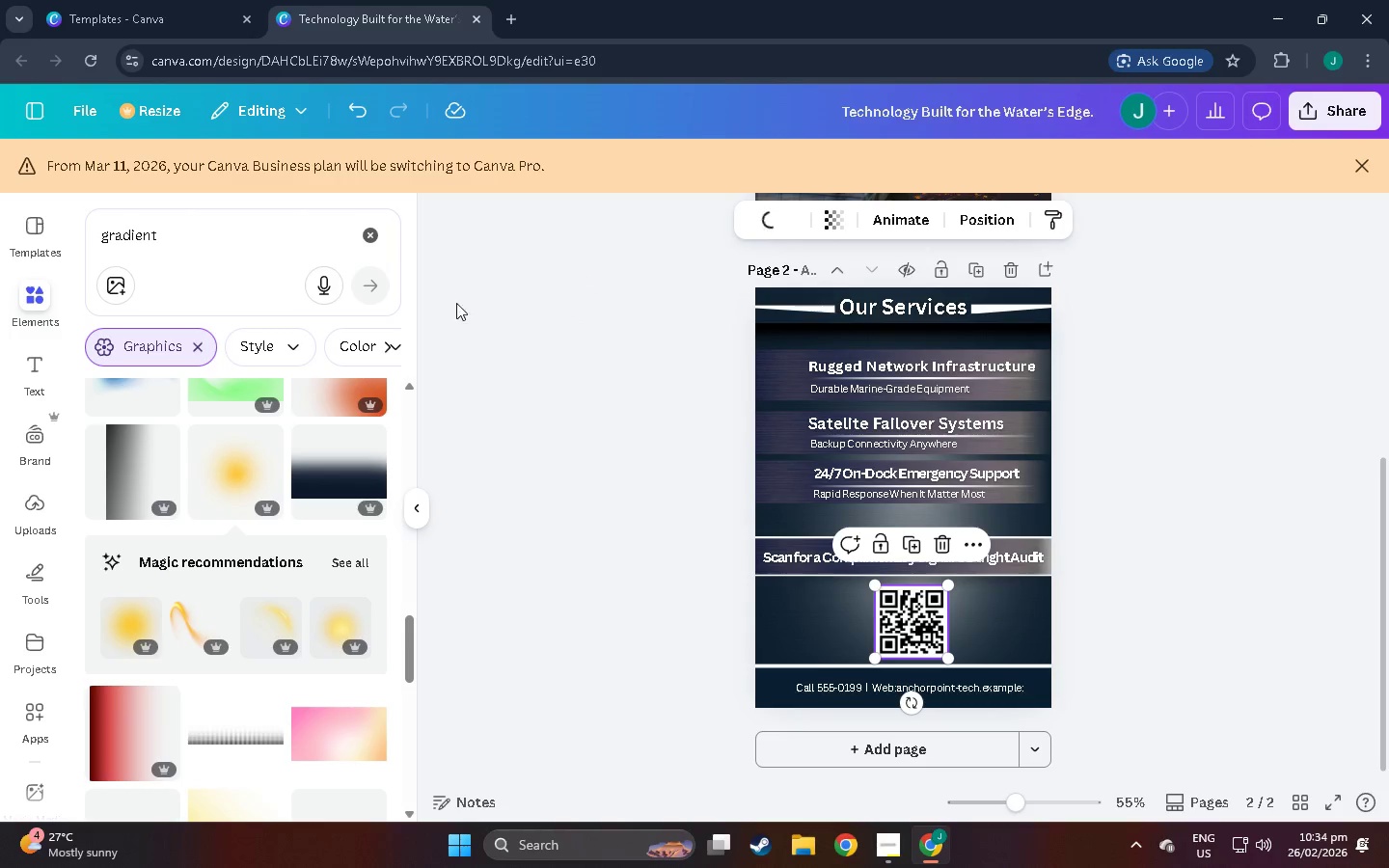 
left_click([312, 420])
 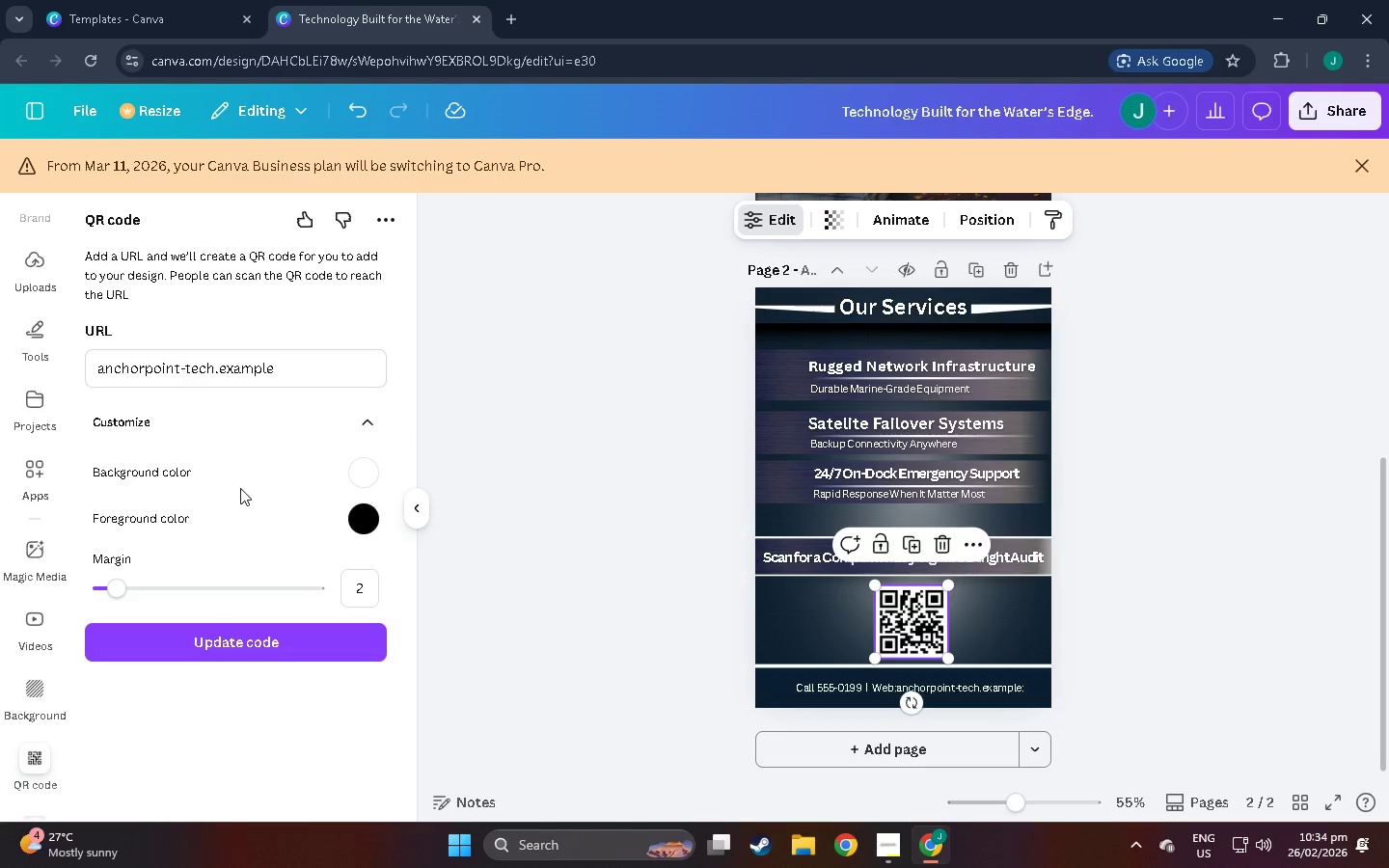 
mouse_move([351, 490])
 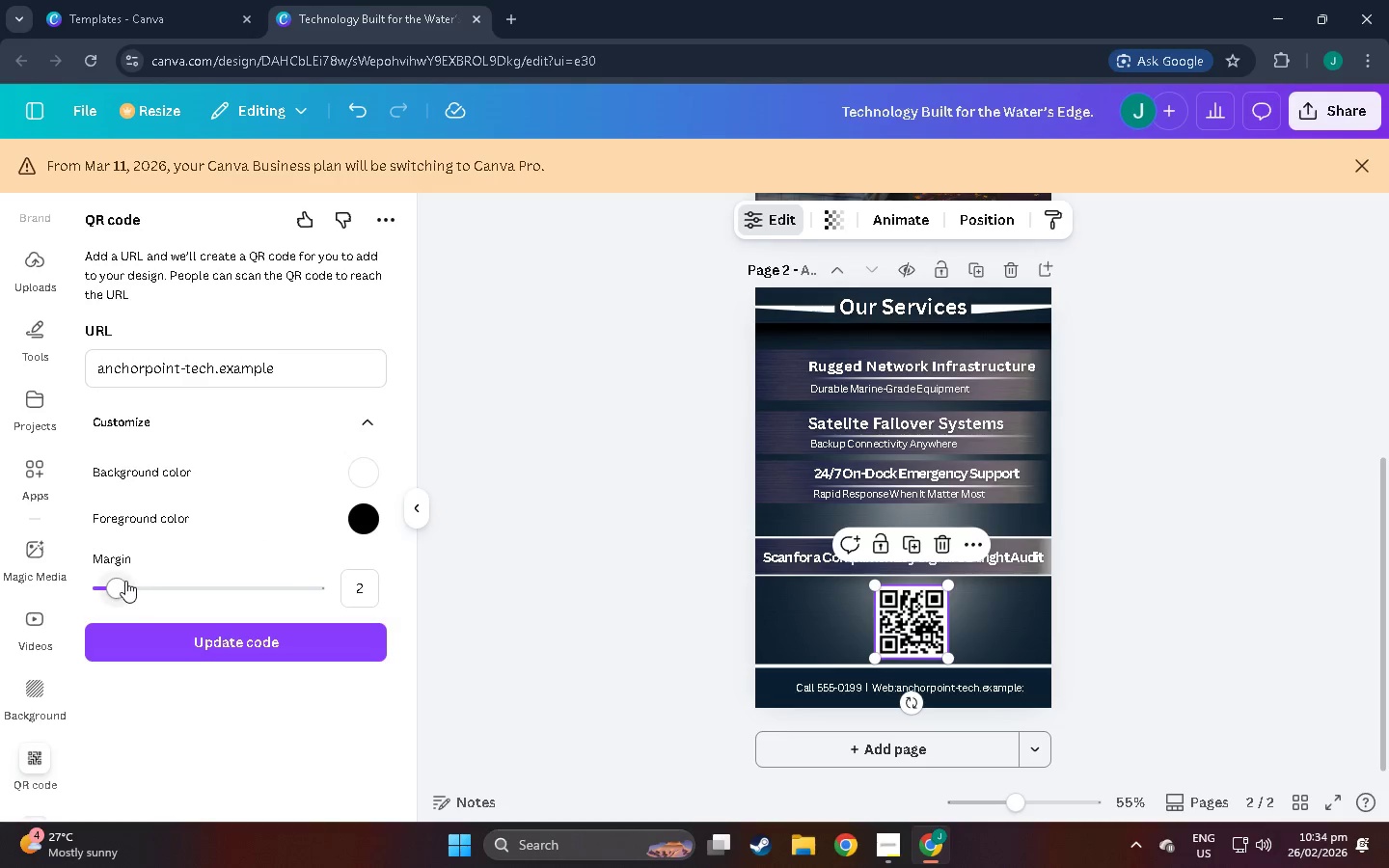 
left_click_drag(start_coordinate=[124, 581], to_coordinate=[245, 583])
 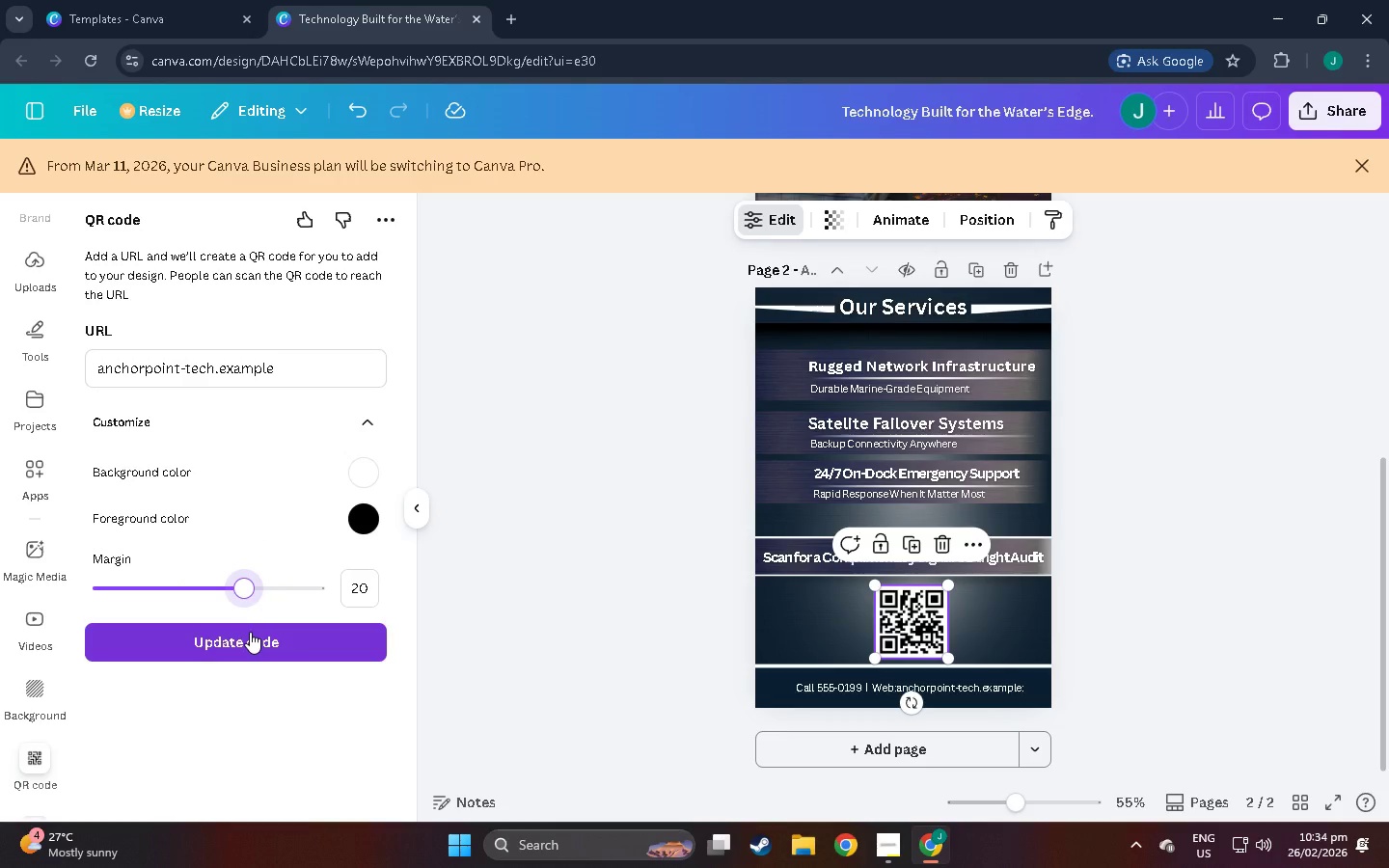 
left_click([250, 632])
 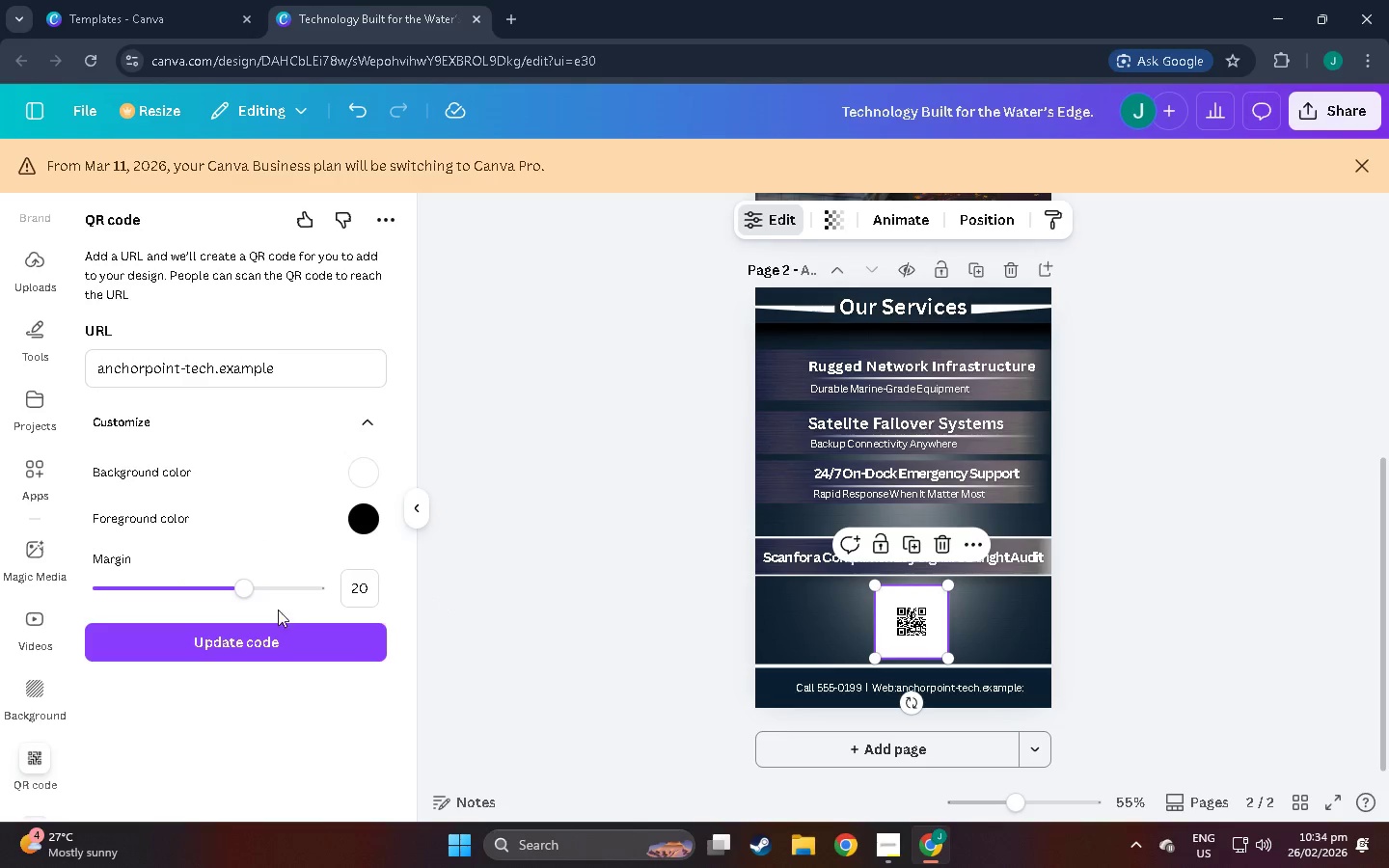 
left_click_drag(start_coordinate=[234, 584], to_coordinate=[107, 599])
 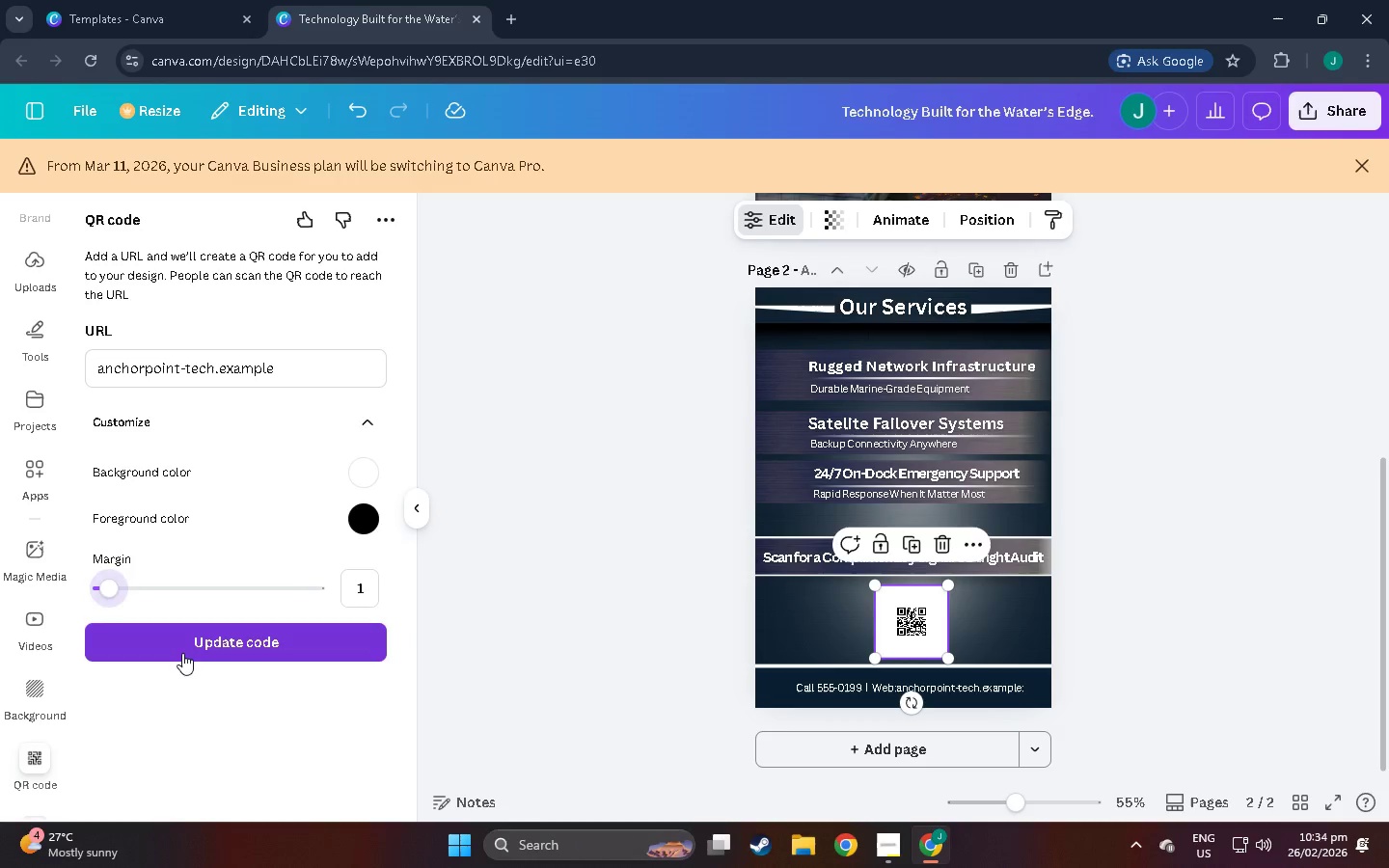 
left_click([182, 653])
 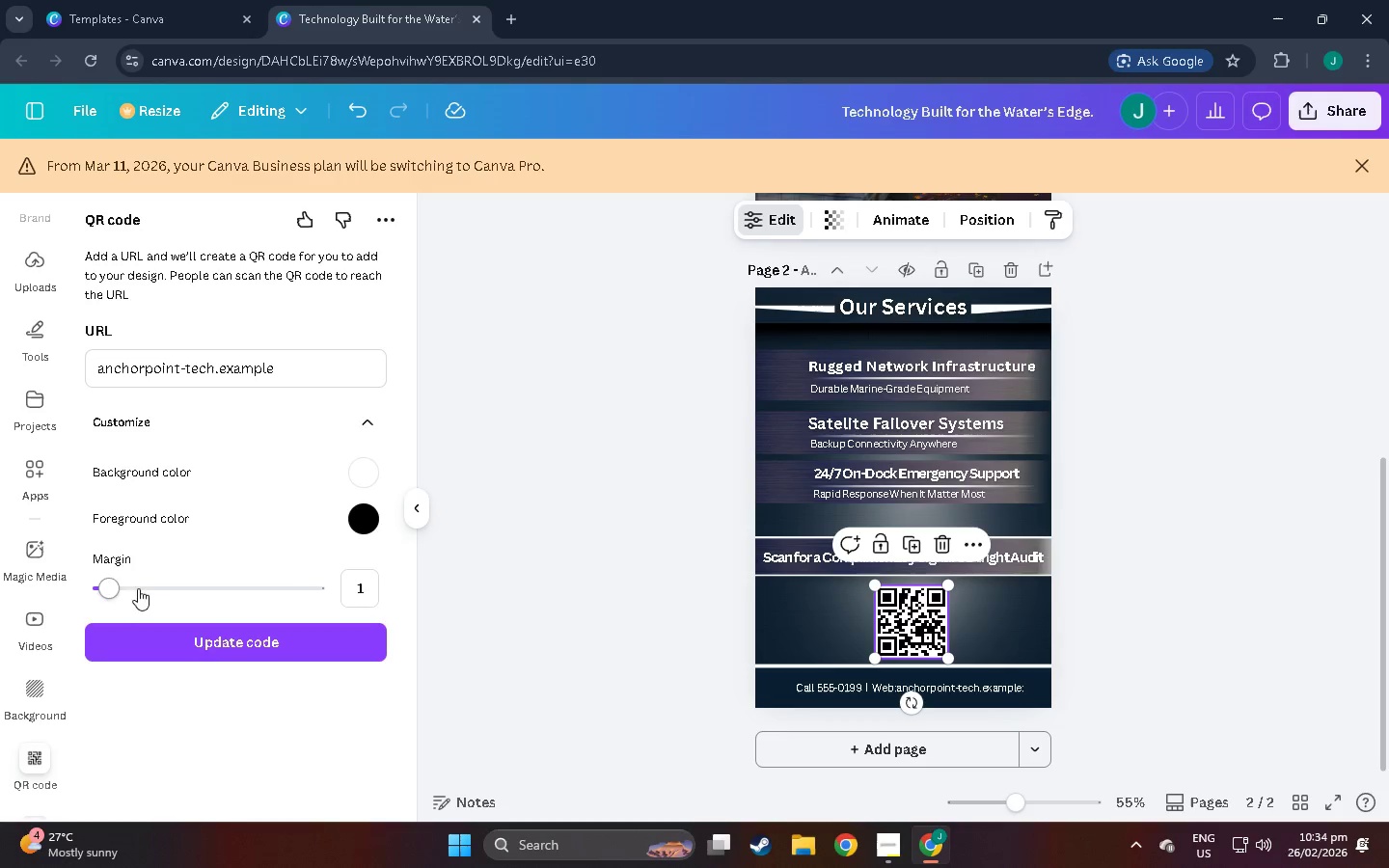 
left_click_drag(start_coordinate=[106, 581], to_coordinate=[118, 583])
 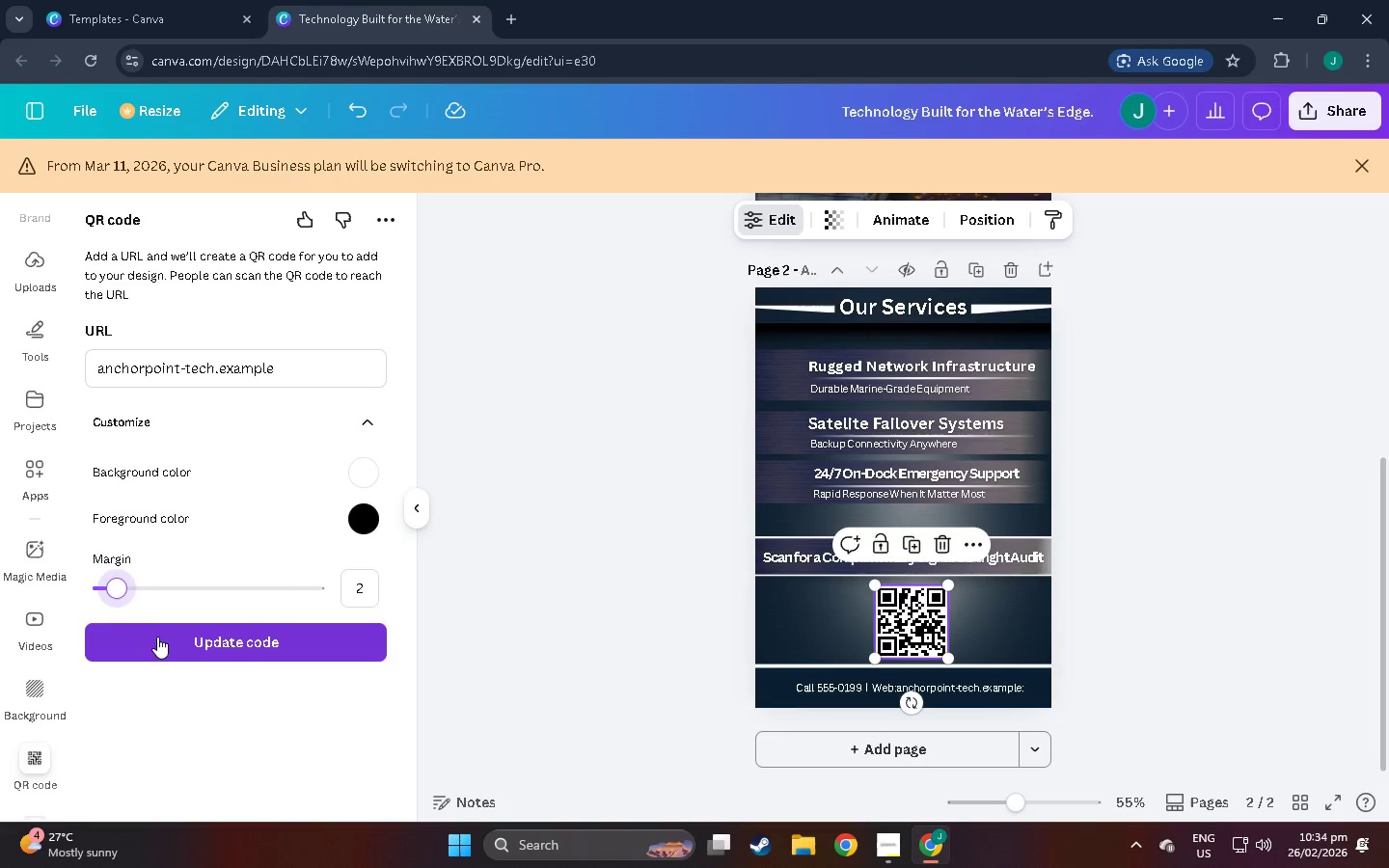 
left_click([161, 637])
 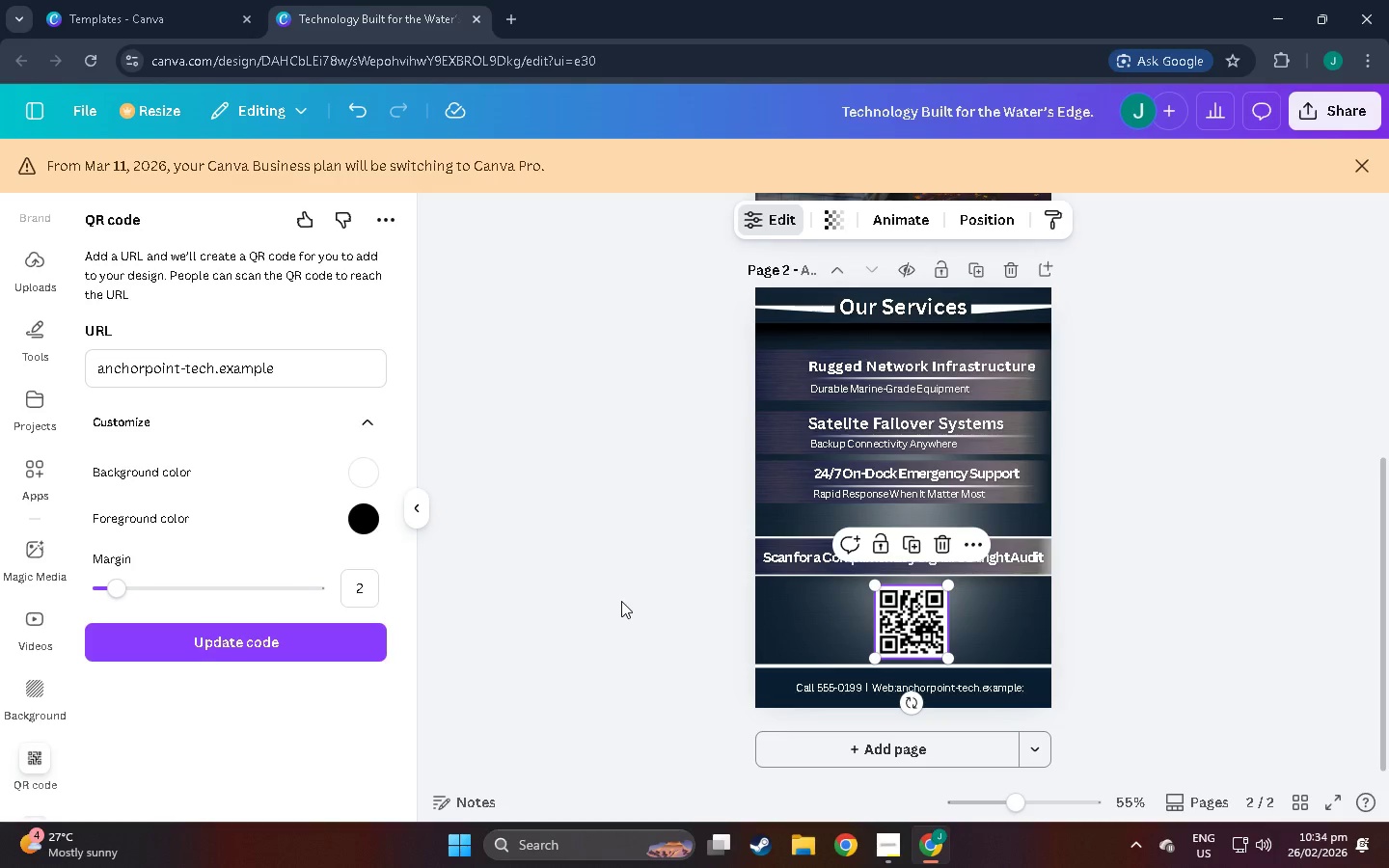 
left_click([621, 600])
 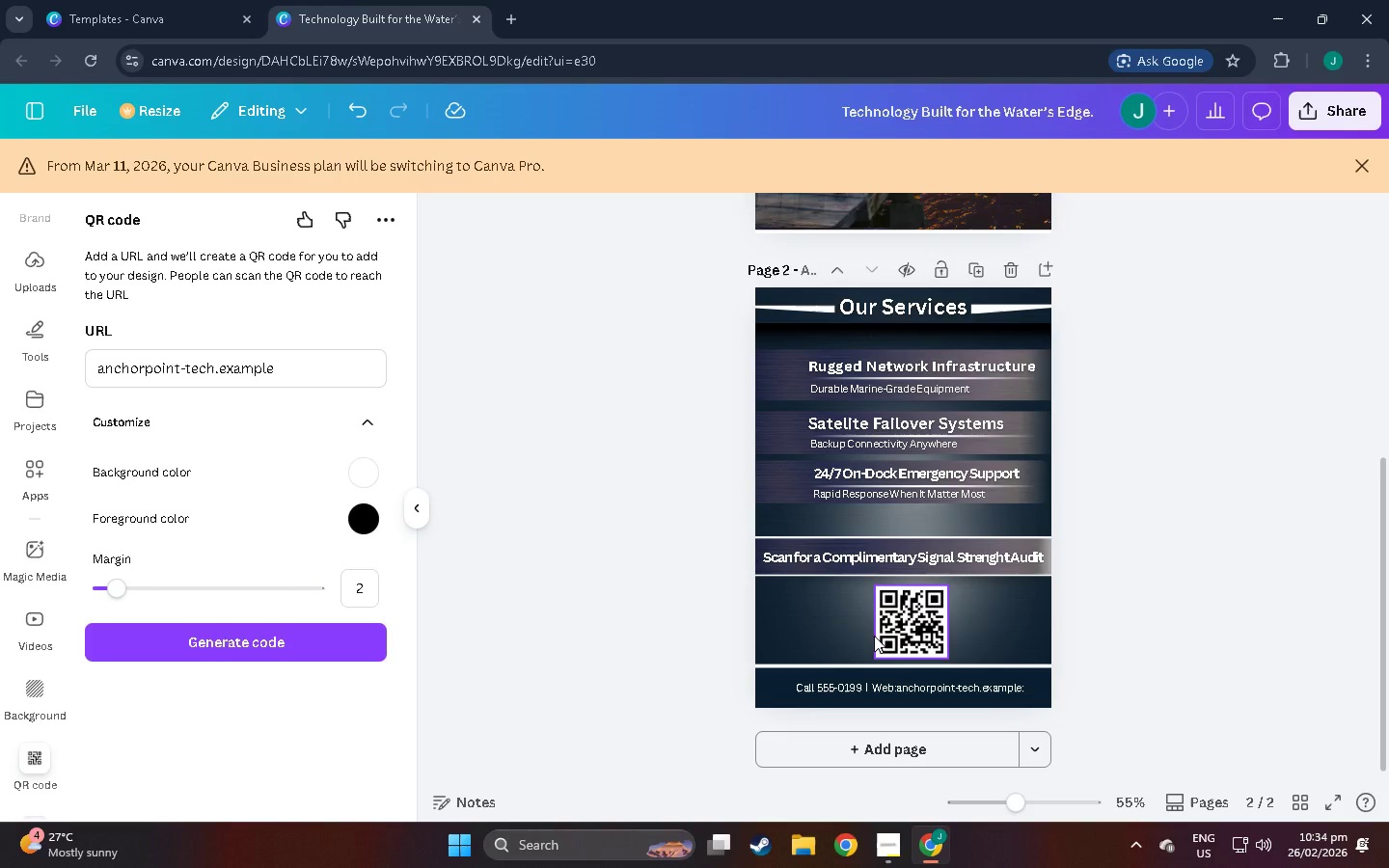 
left_click([874, 636])
 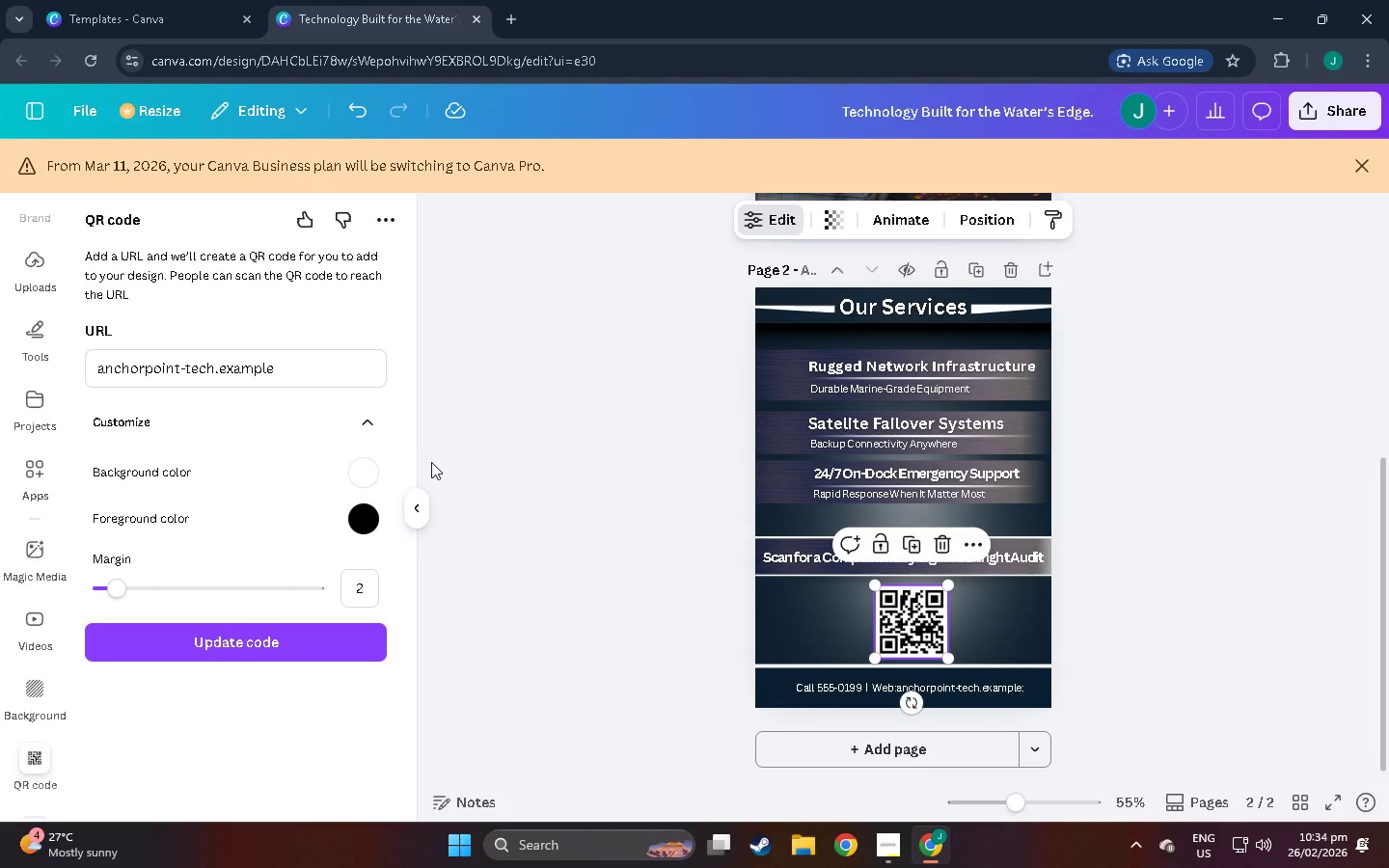 
left_click([419, 502])
 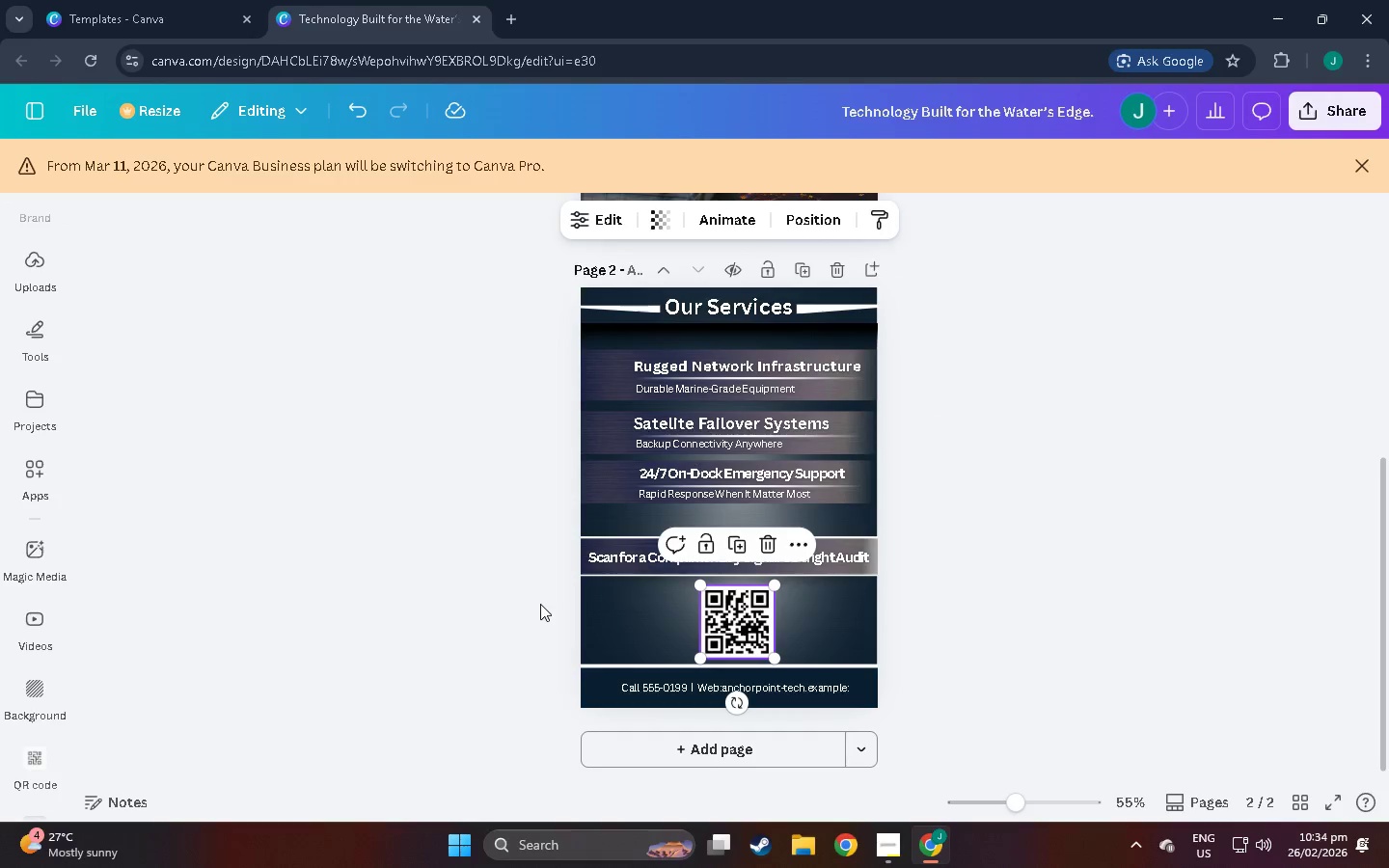 
left_click([494, 612])
 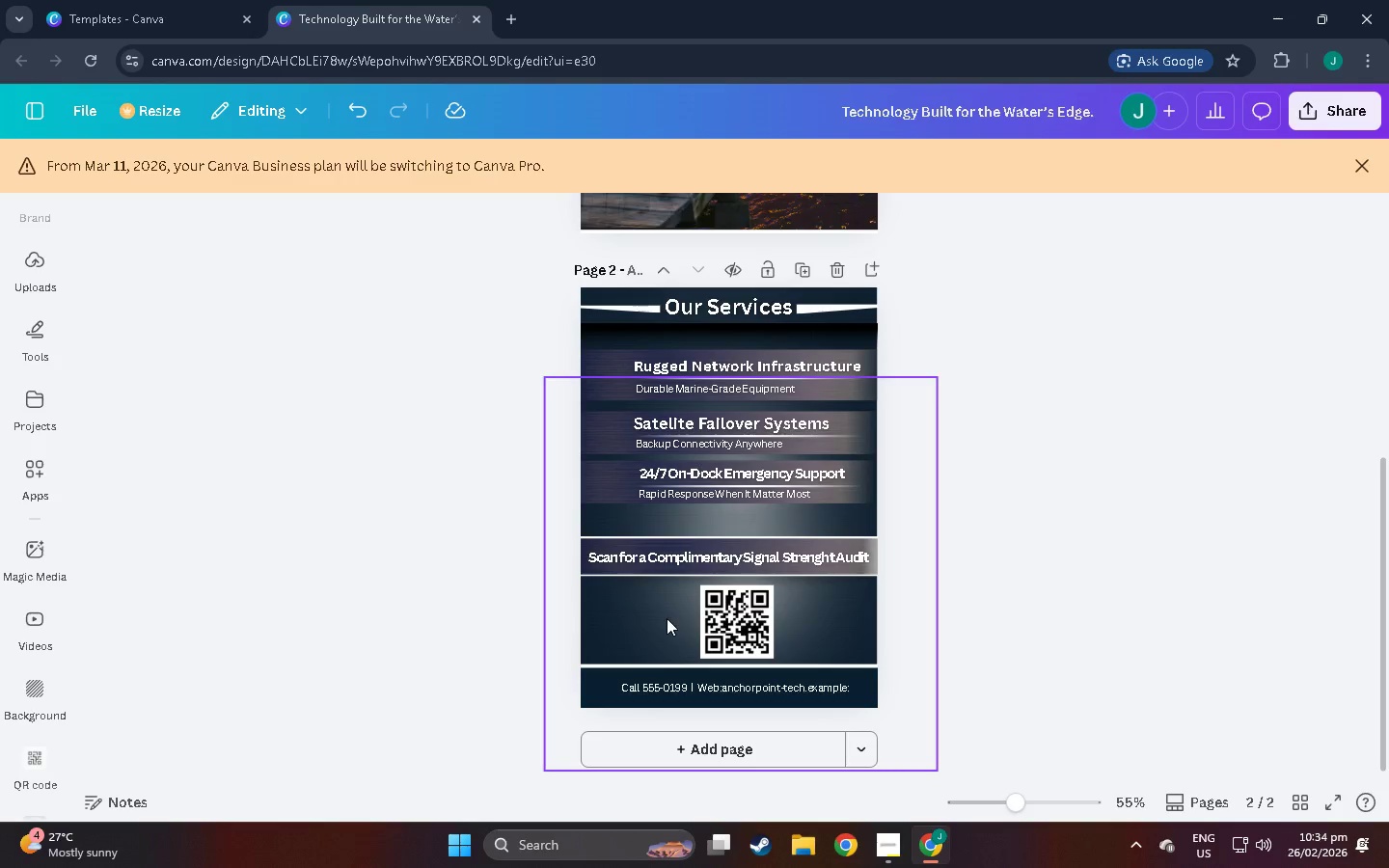 
left_click([667, 618])
 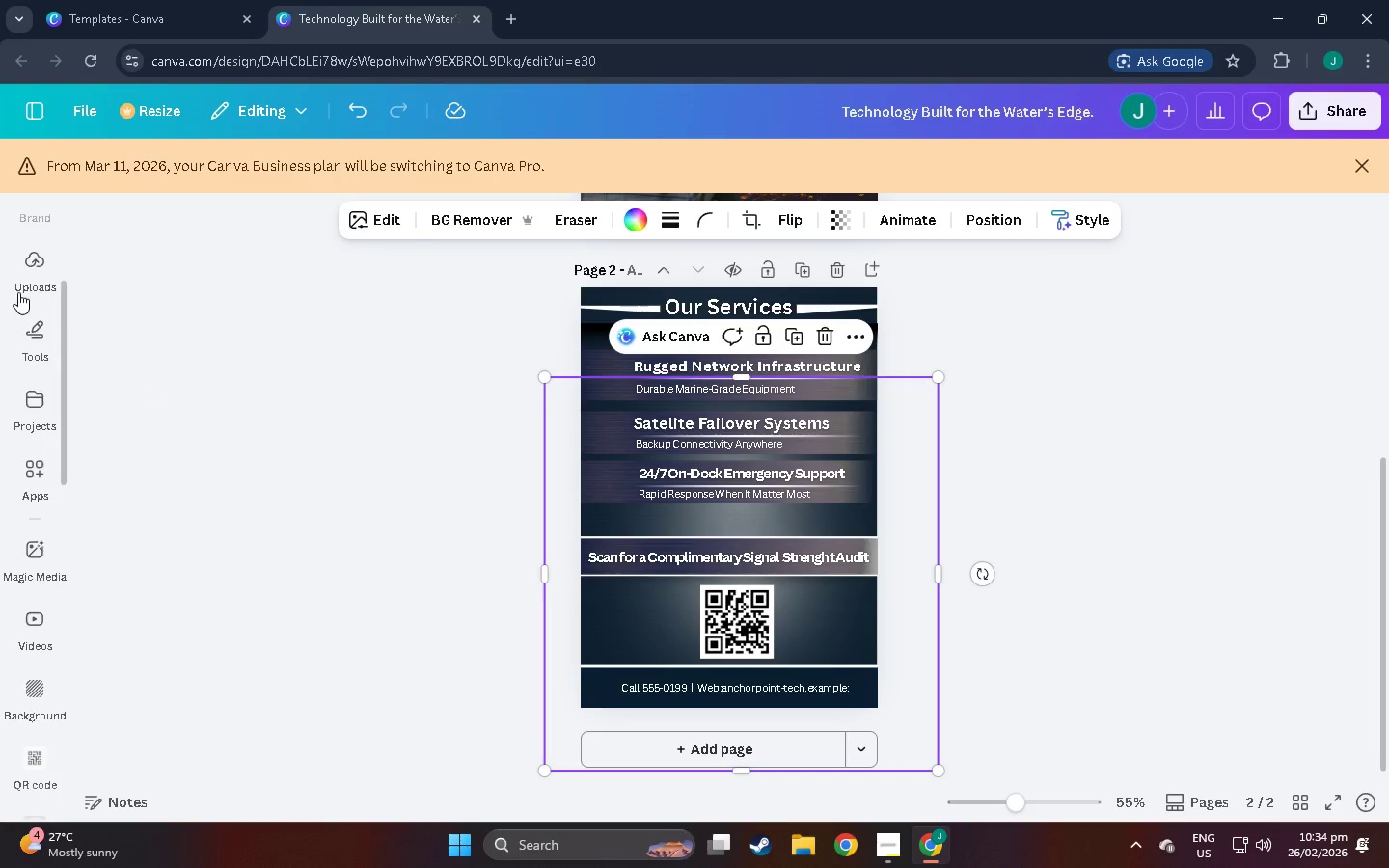 
left_click([30, 319])
 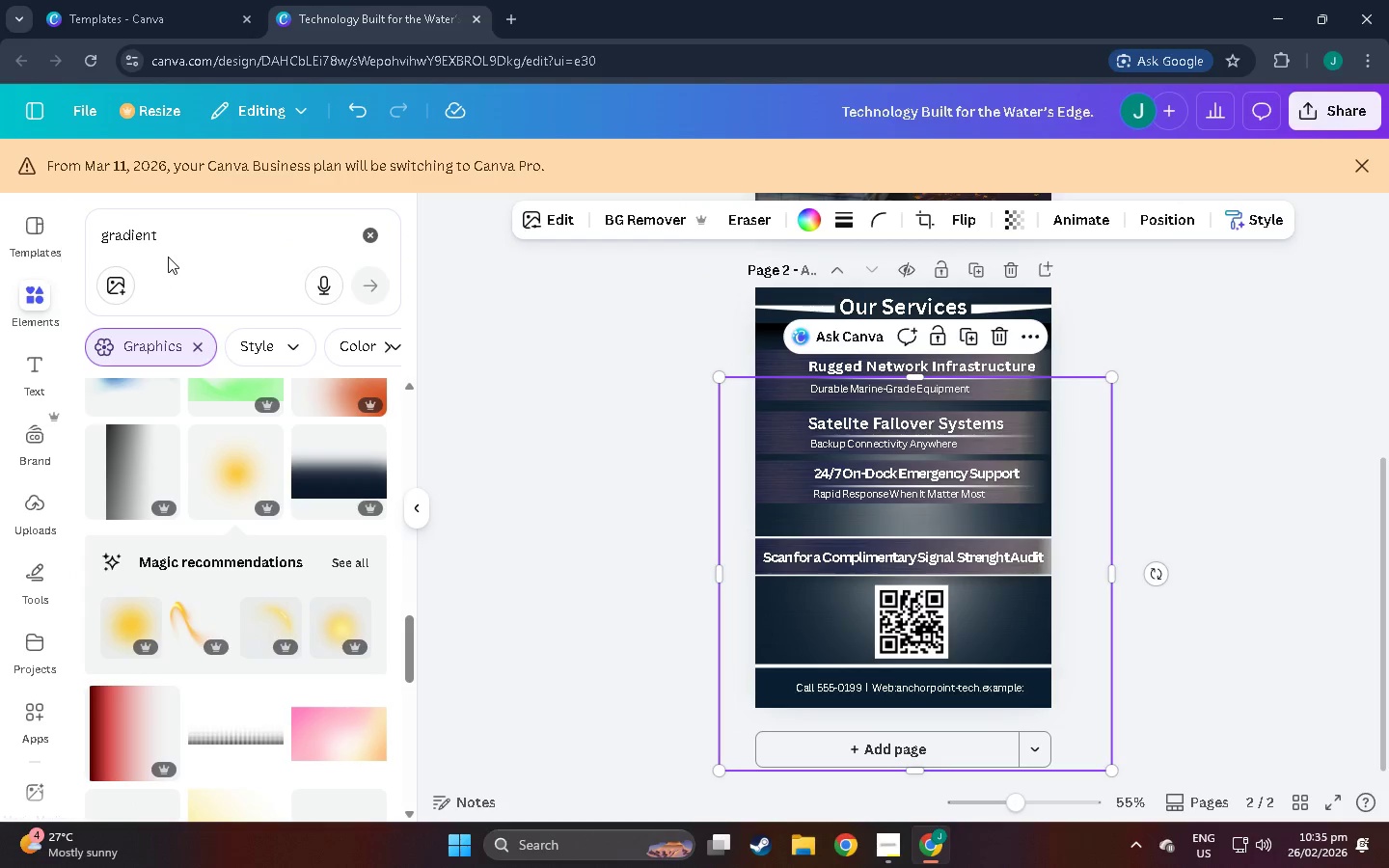 
scroll: coordinate [30, 319], scroll_direction: up, amount: 10.0
 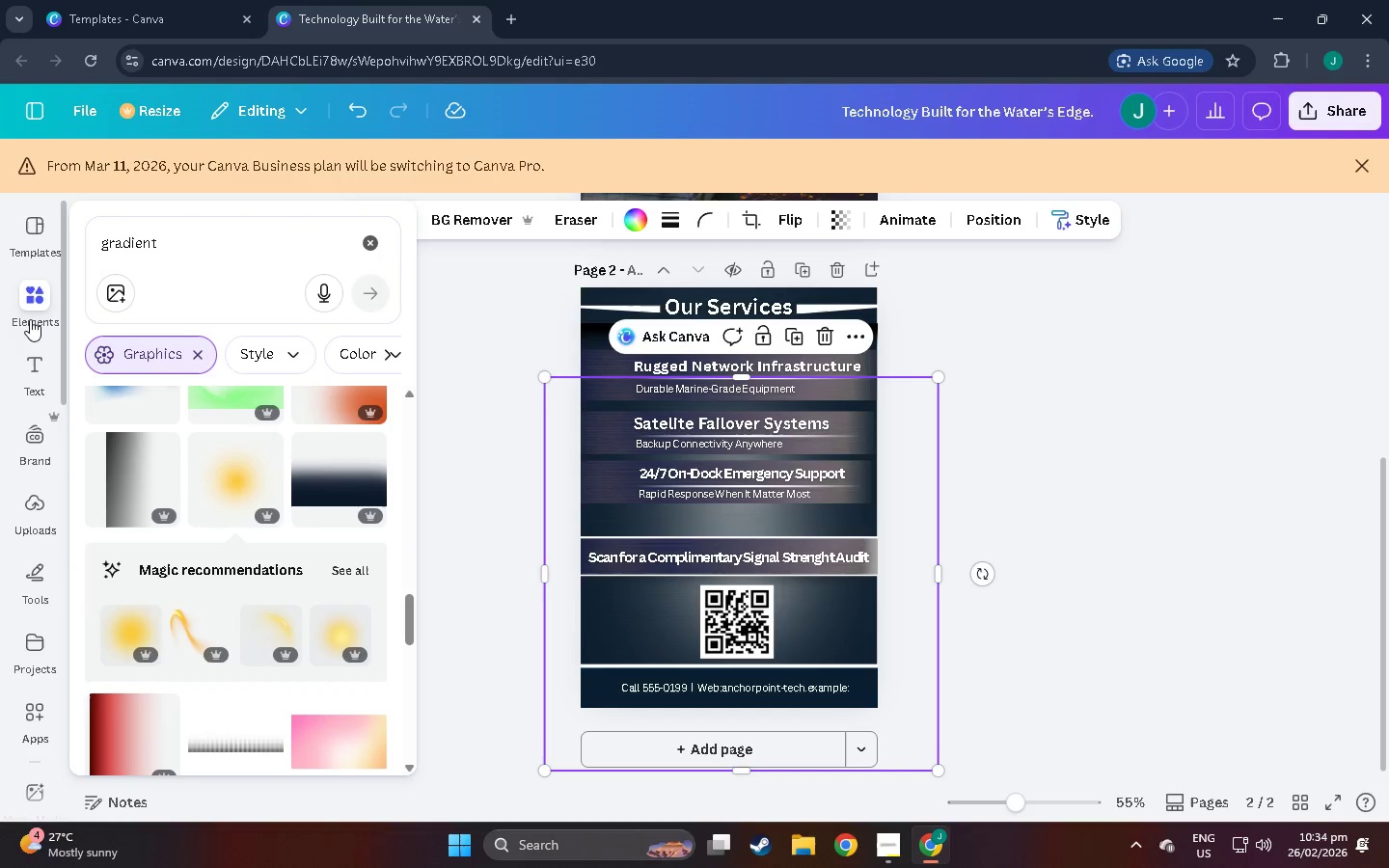 
left_click_drag(start_coordinate=[189, 231], to_coordinate=[28, 235])
 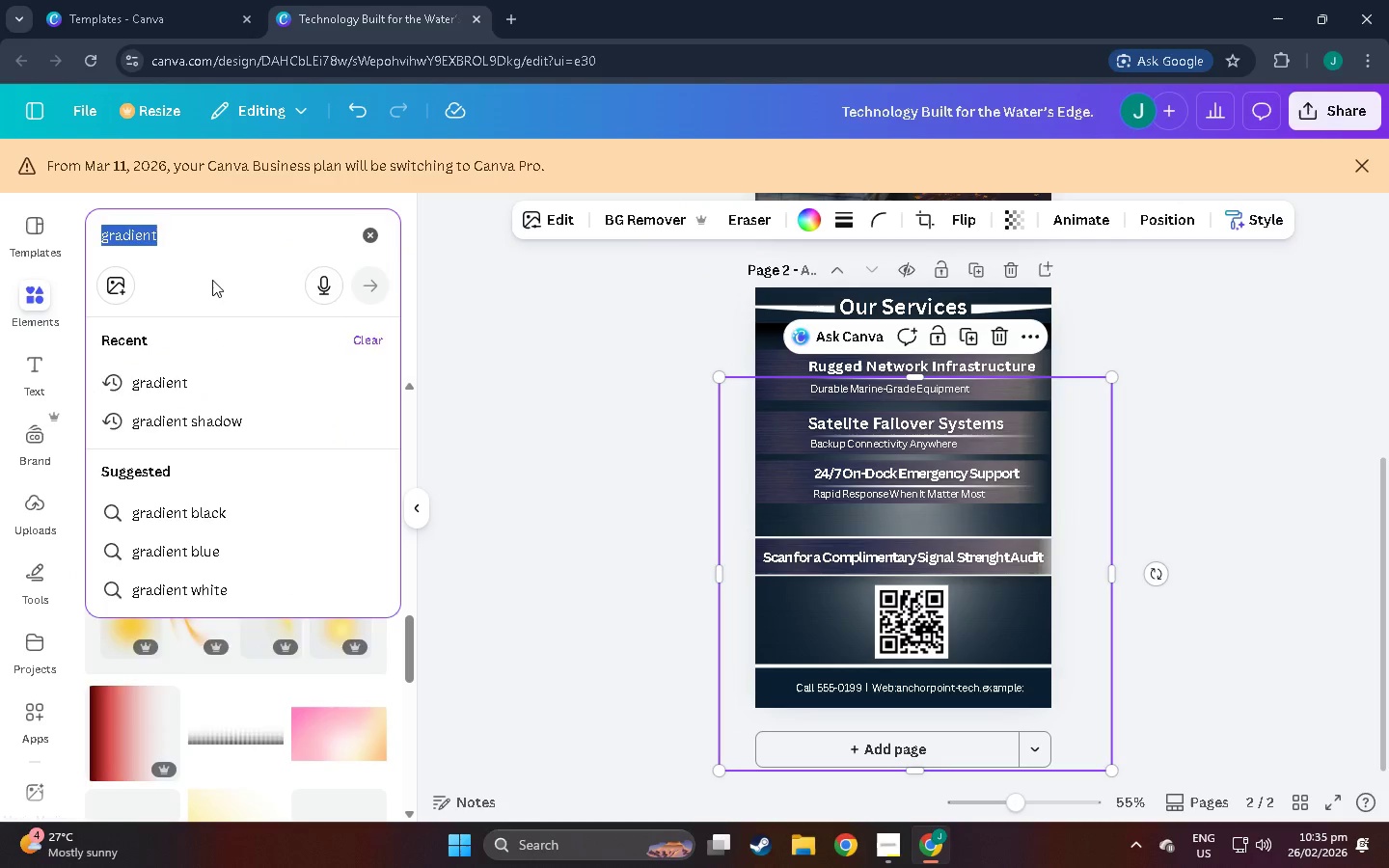 
type(sqaure)
 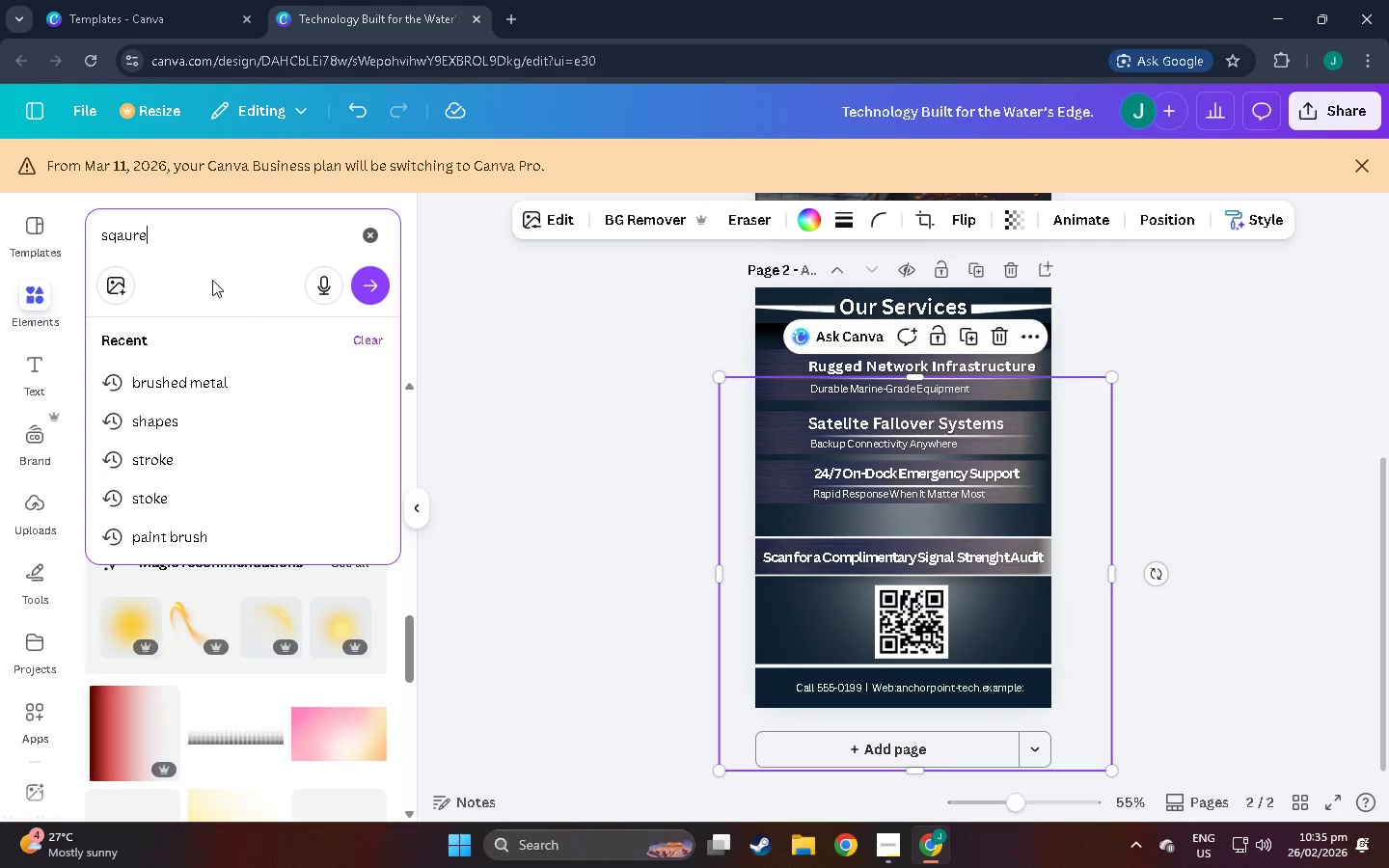 
key(Enter)
 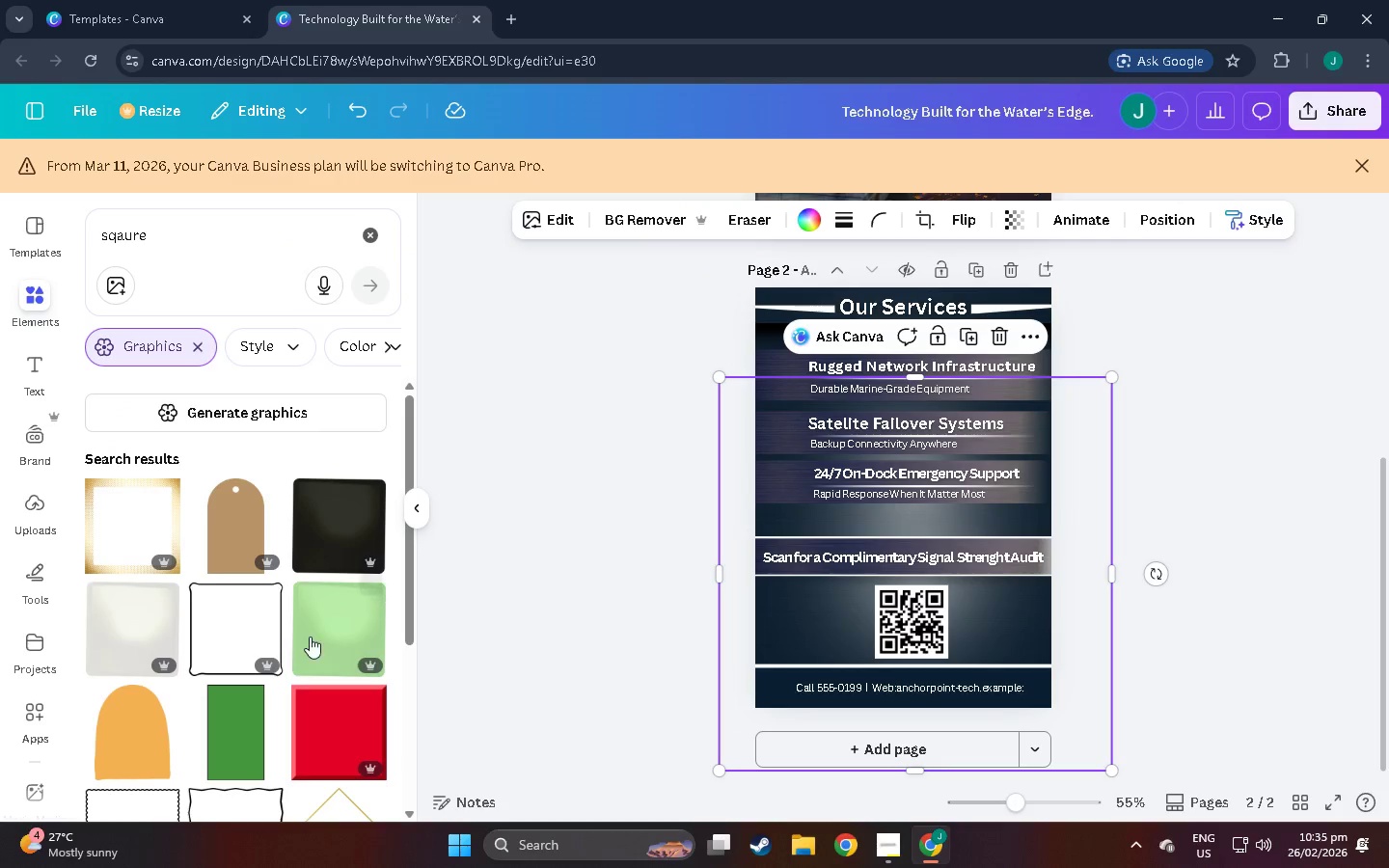 
scroll: coordinate [215, 579], scroll_direction: down, amount: 30.0
 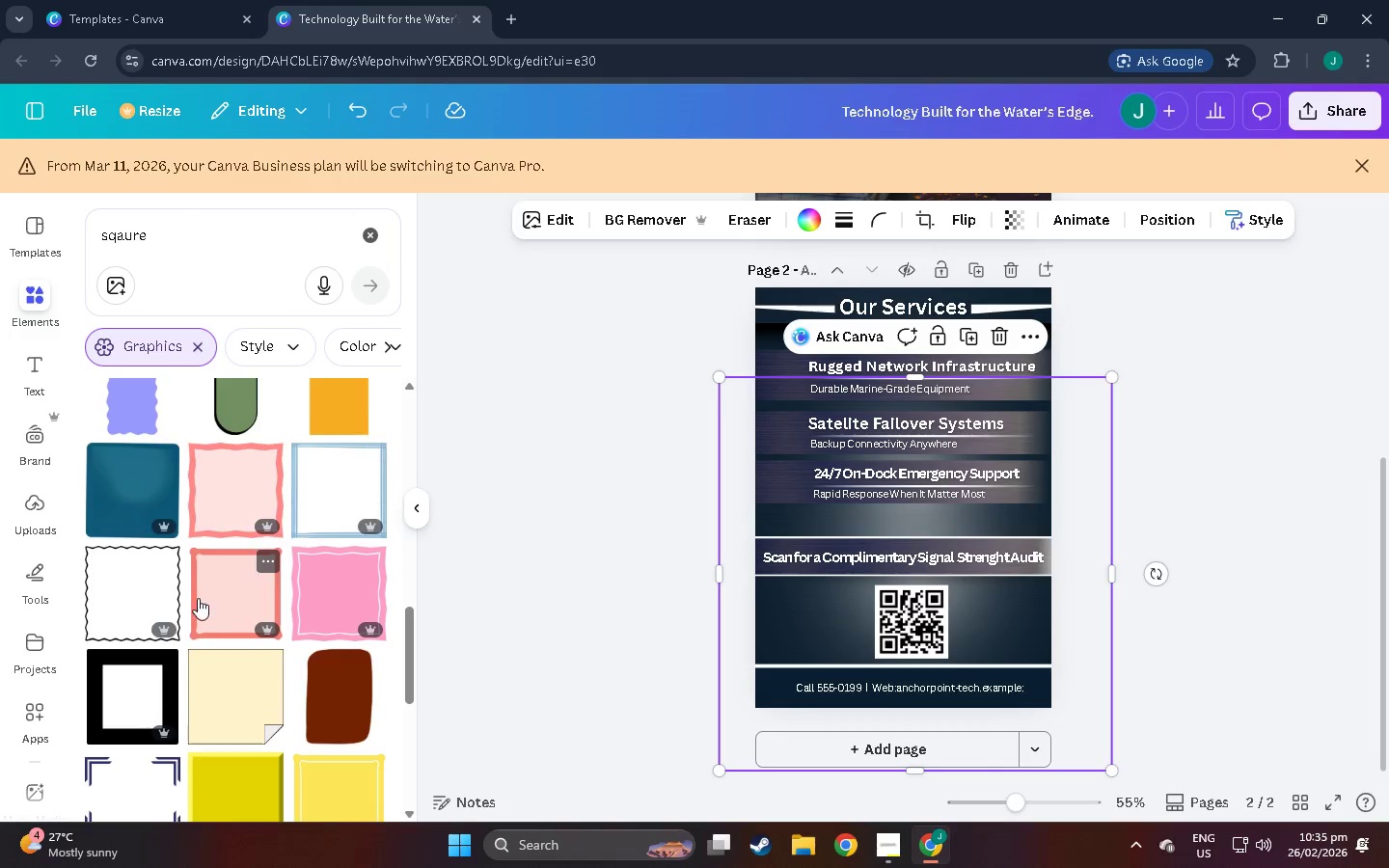 
scroll: coordinate [193, 607], scroll_direction: up, amount: 3.0
 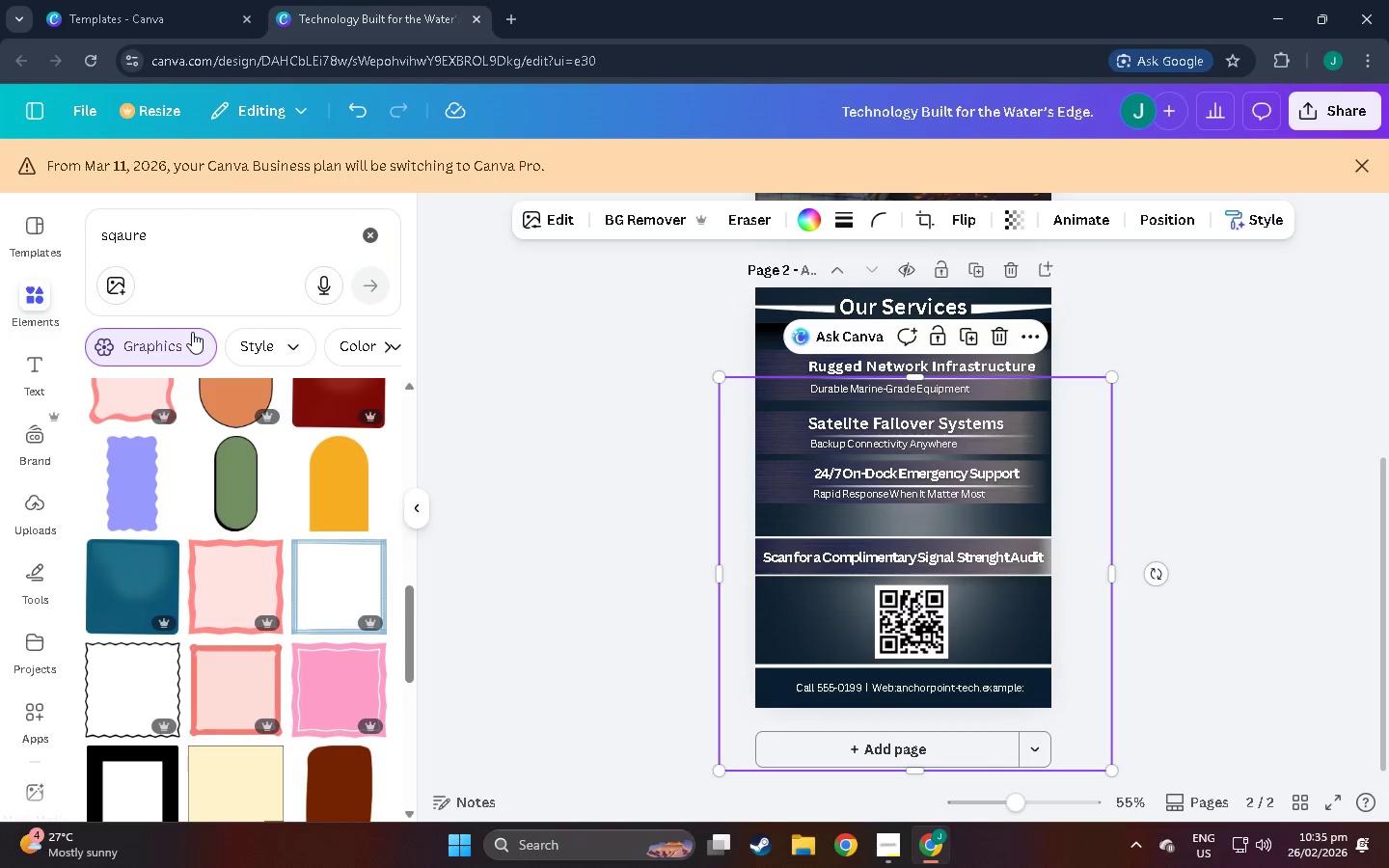 
left_click([198, 343])
 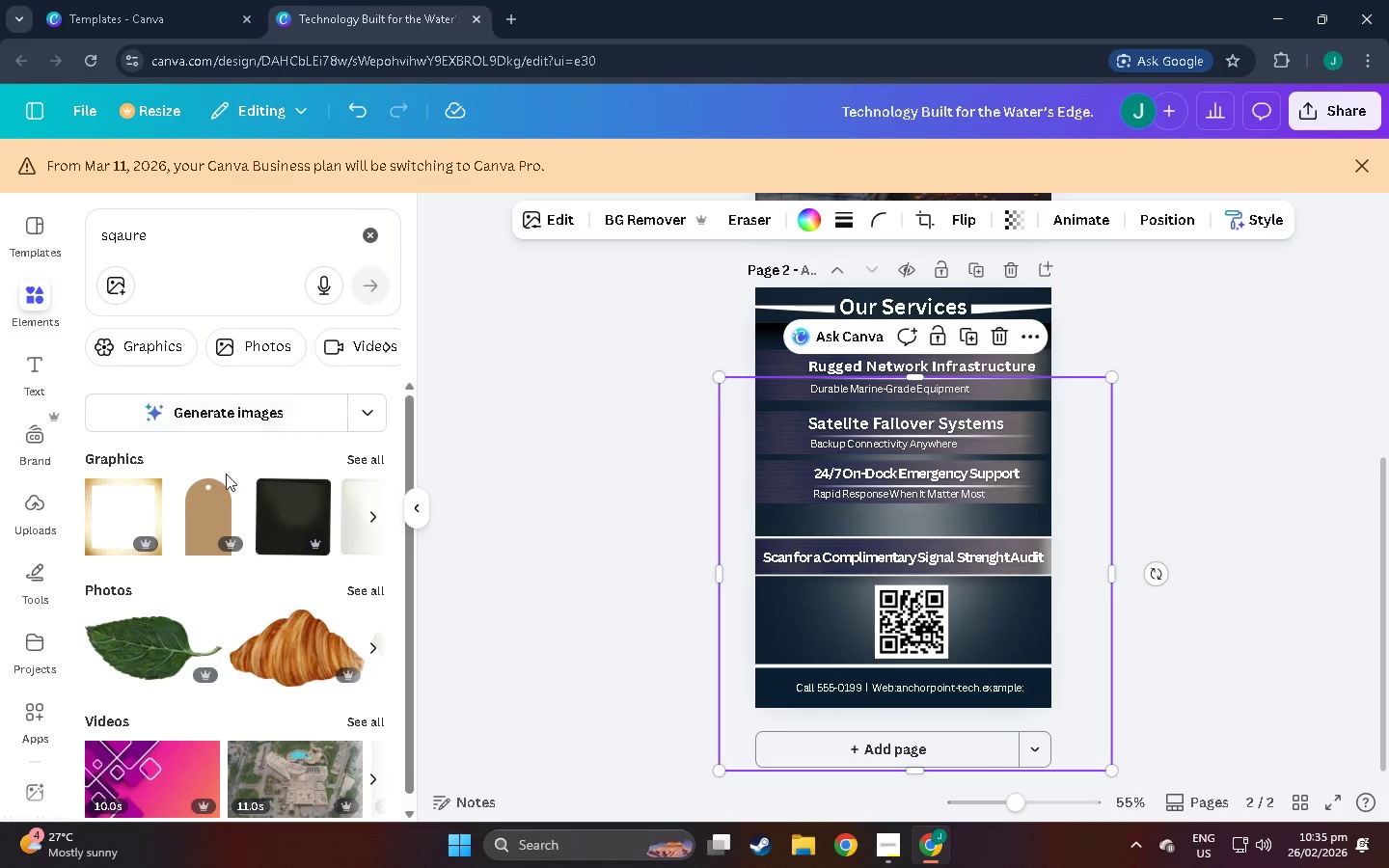 
scroll: coordinate [191, 523], scroll_direction: up, amount: 5.0
 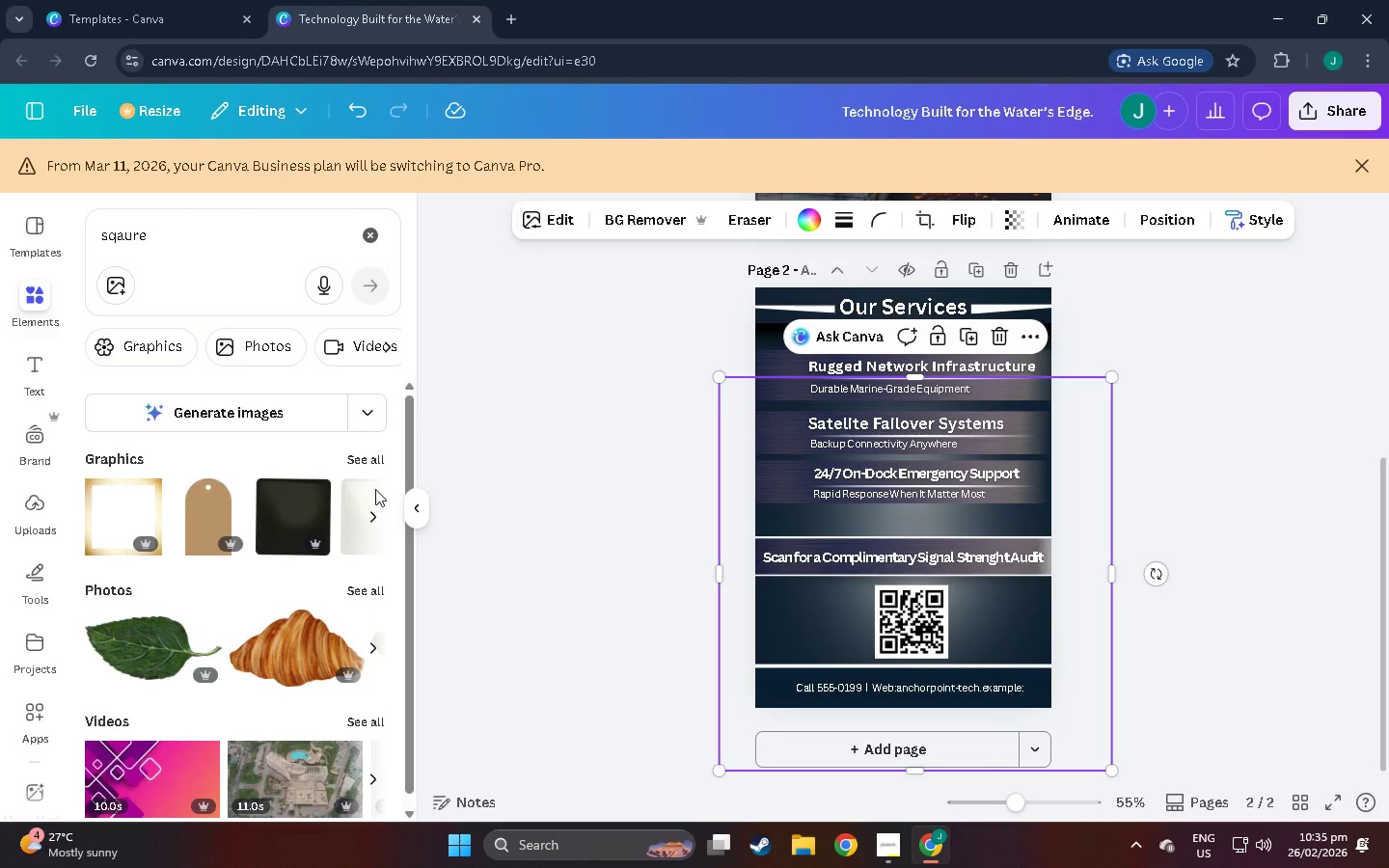 
left_click([204, 250])
 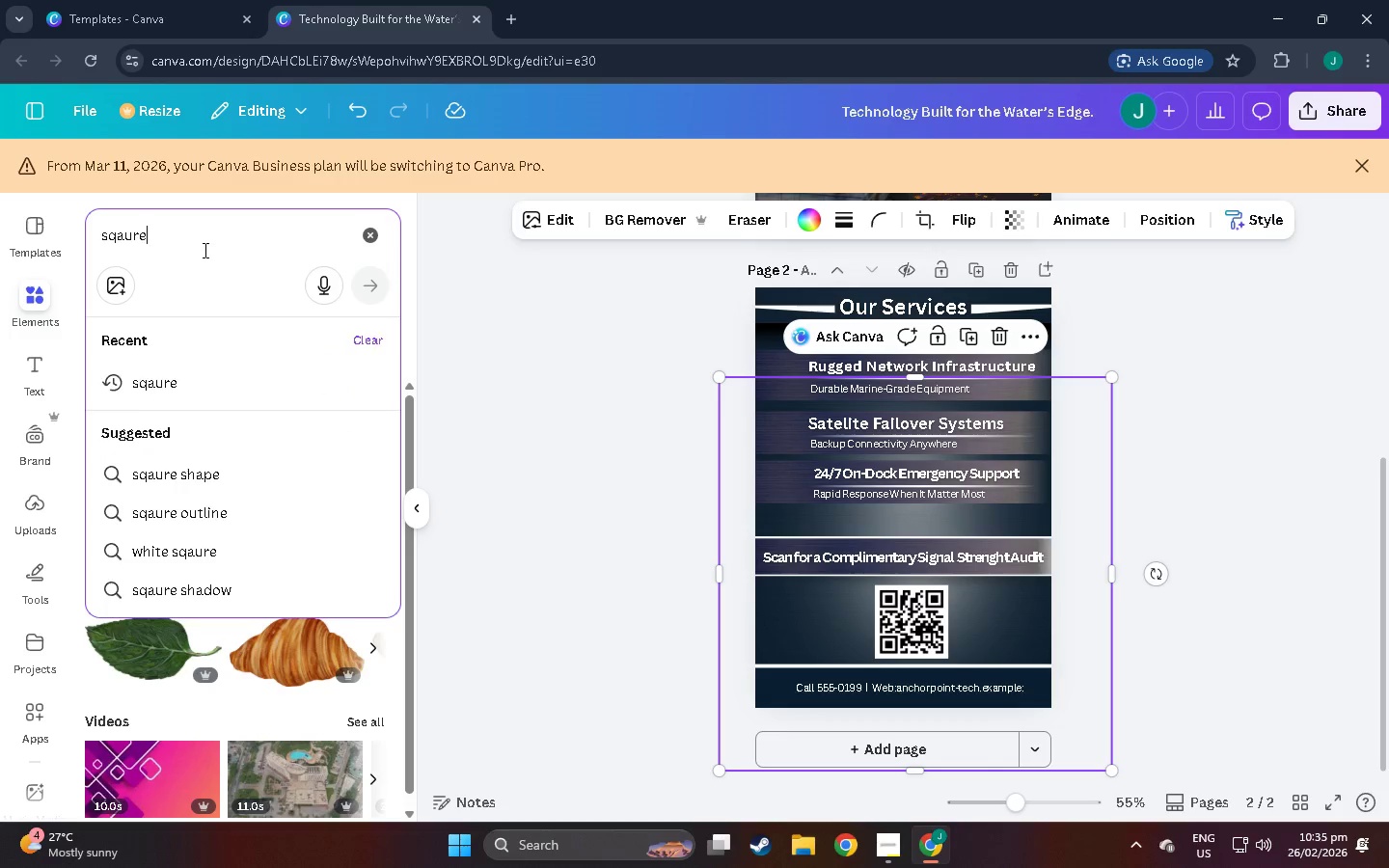 
scroll: coordinate [178, 354], scroll_direction: none, amount: 0.0
 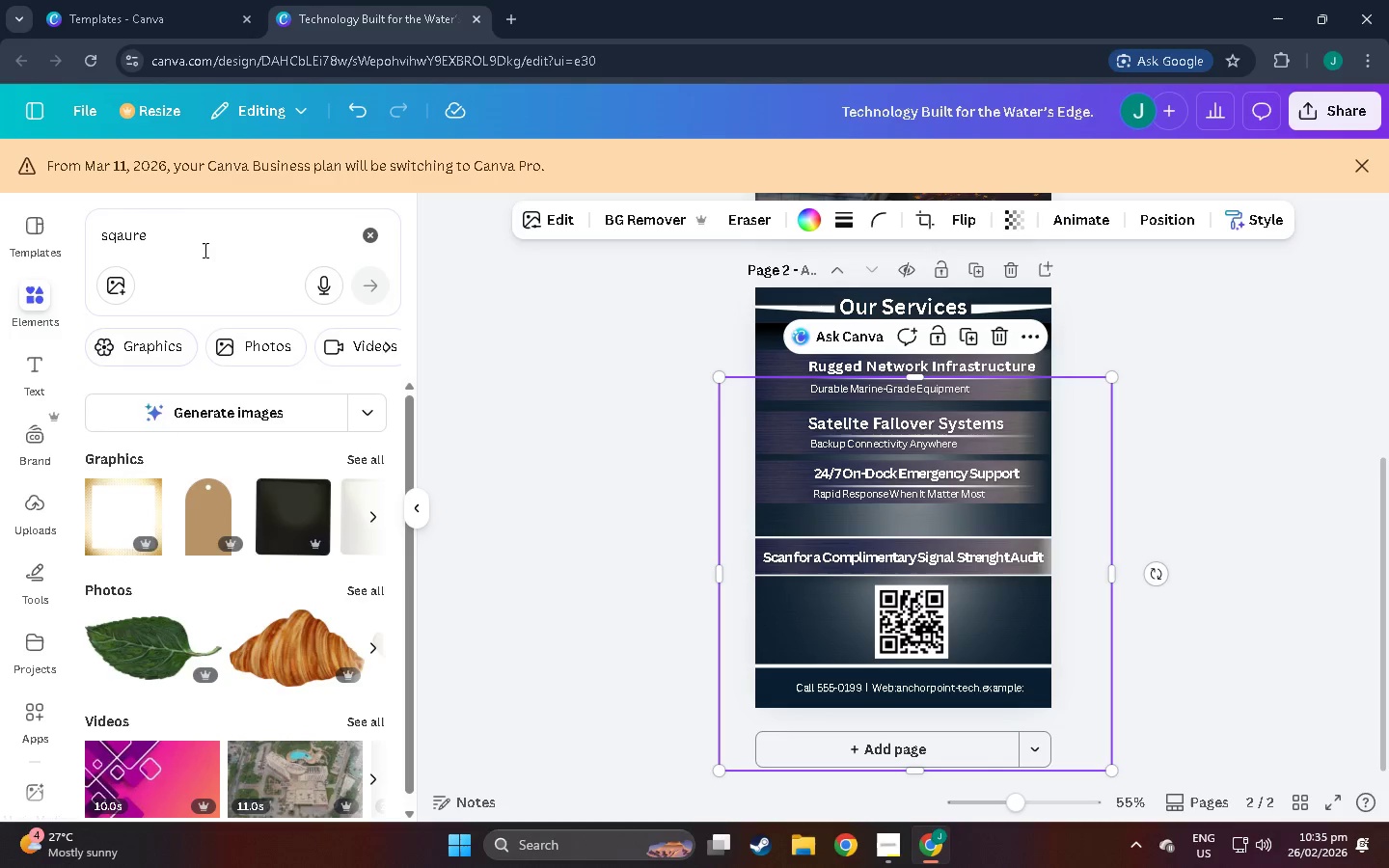 
type( sha)
 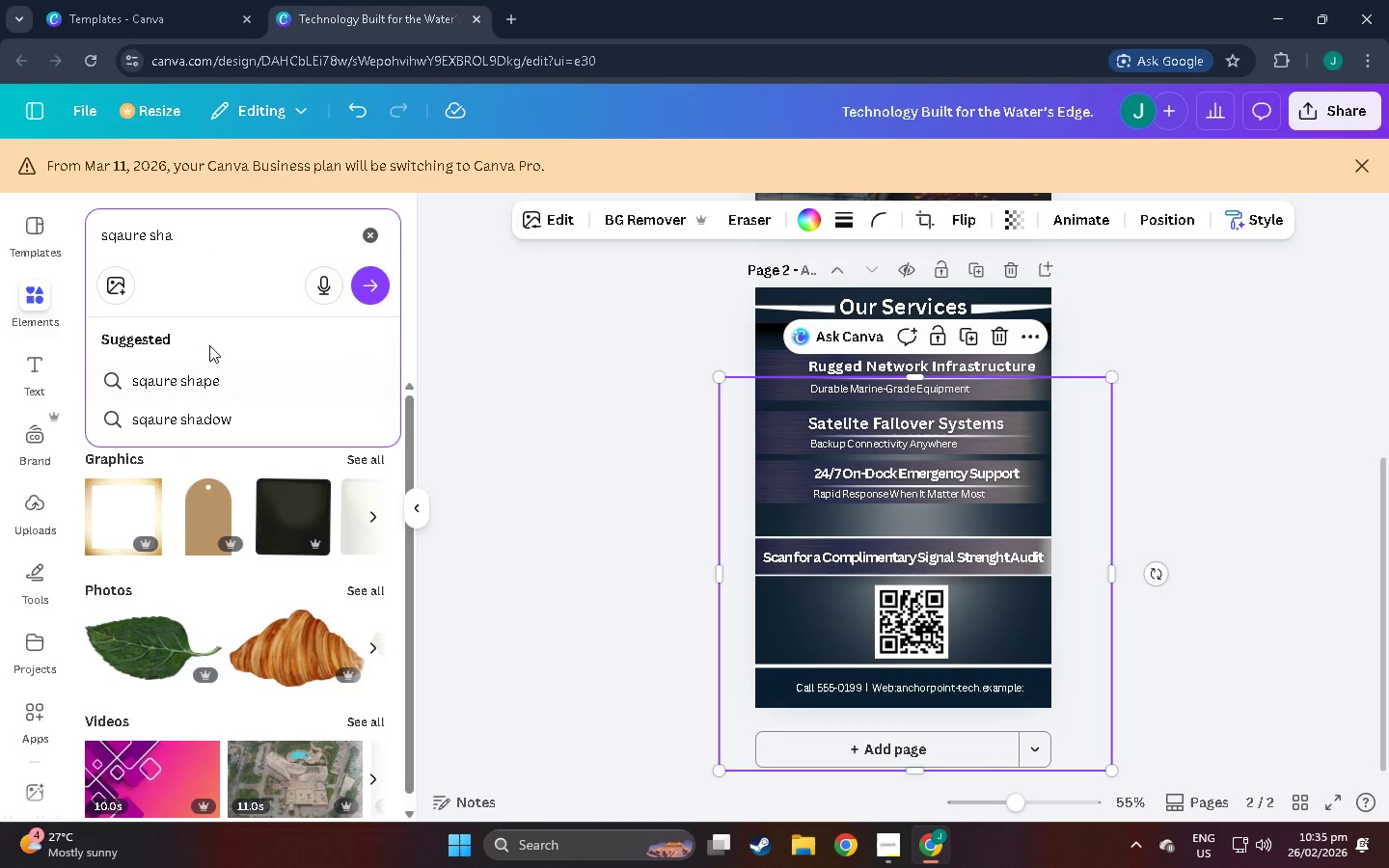 
type(pe)
key(NumpadEnter)
 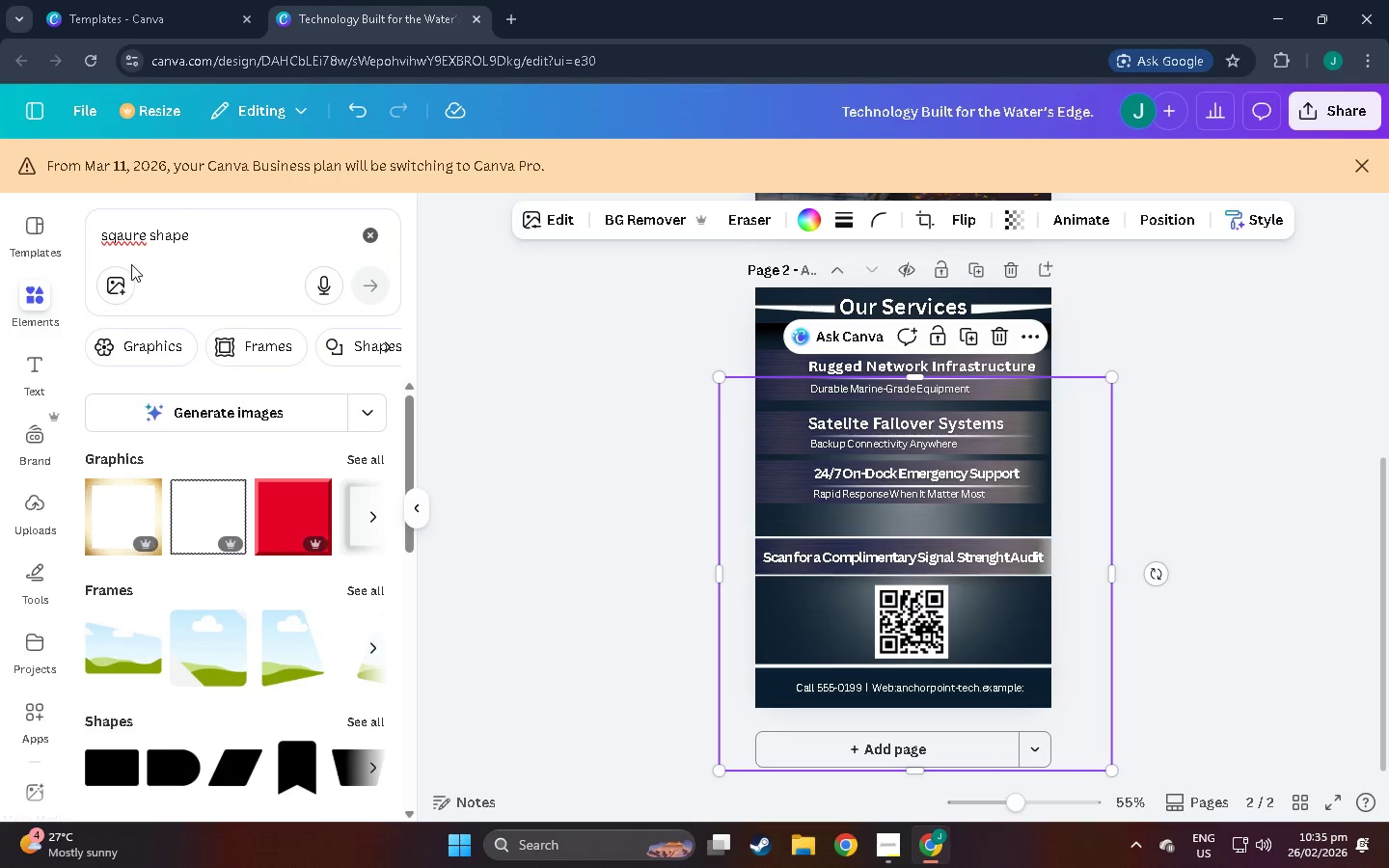 
left_click([137, 238])
 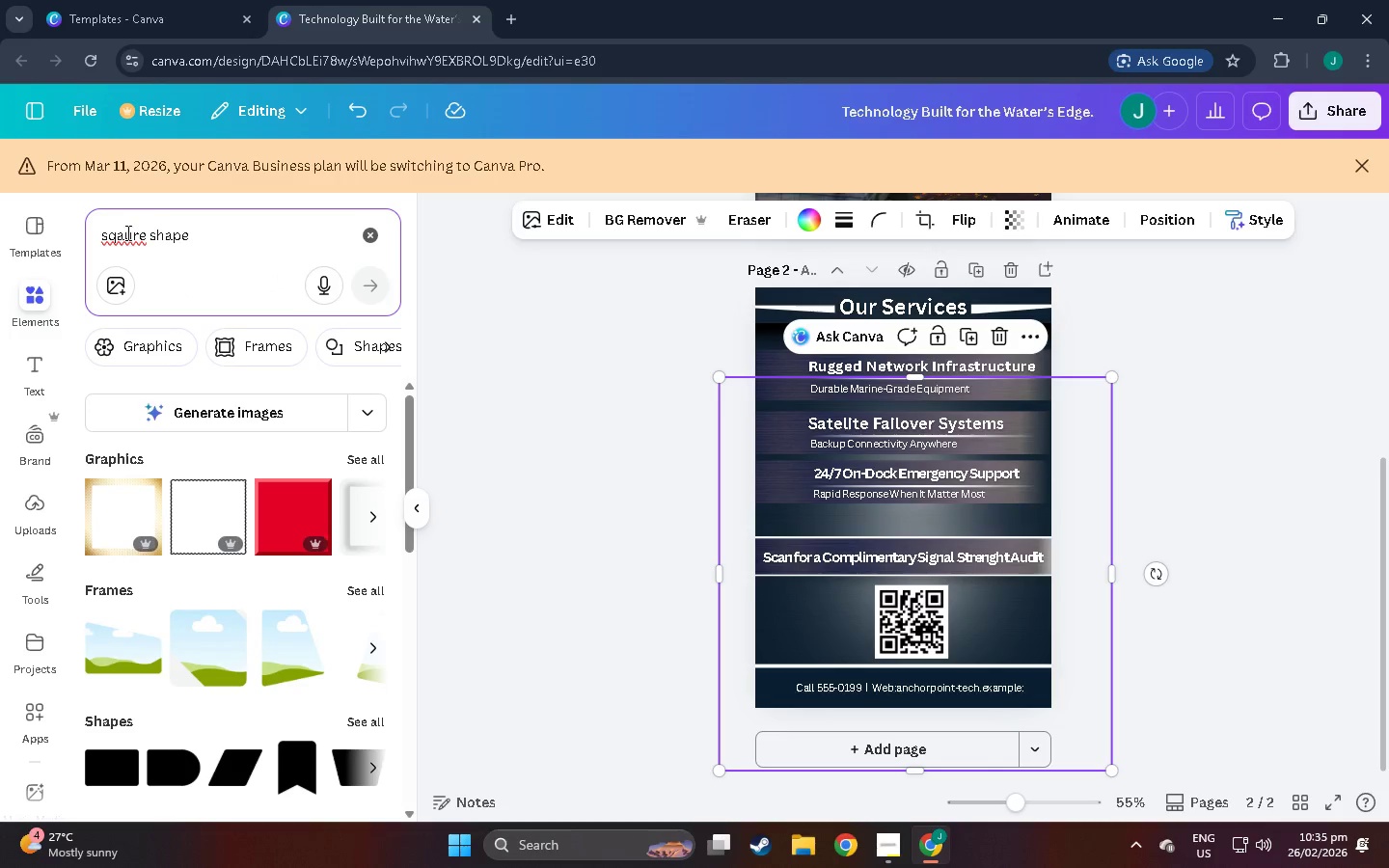 
left_click([126, 232])
 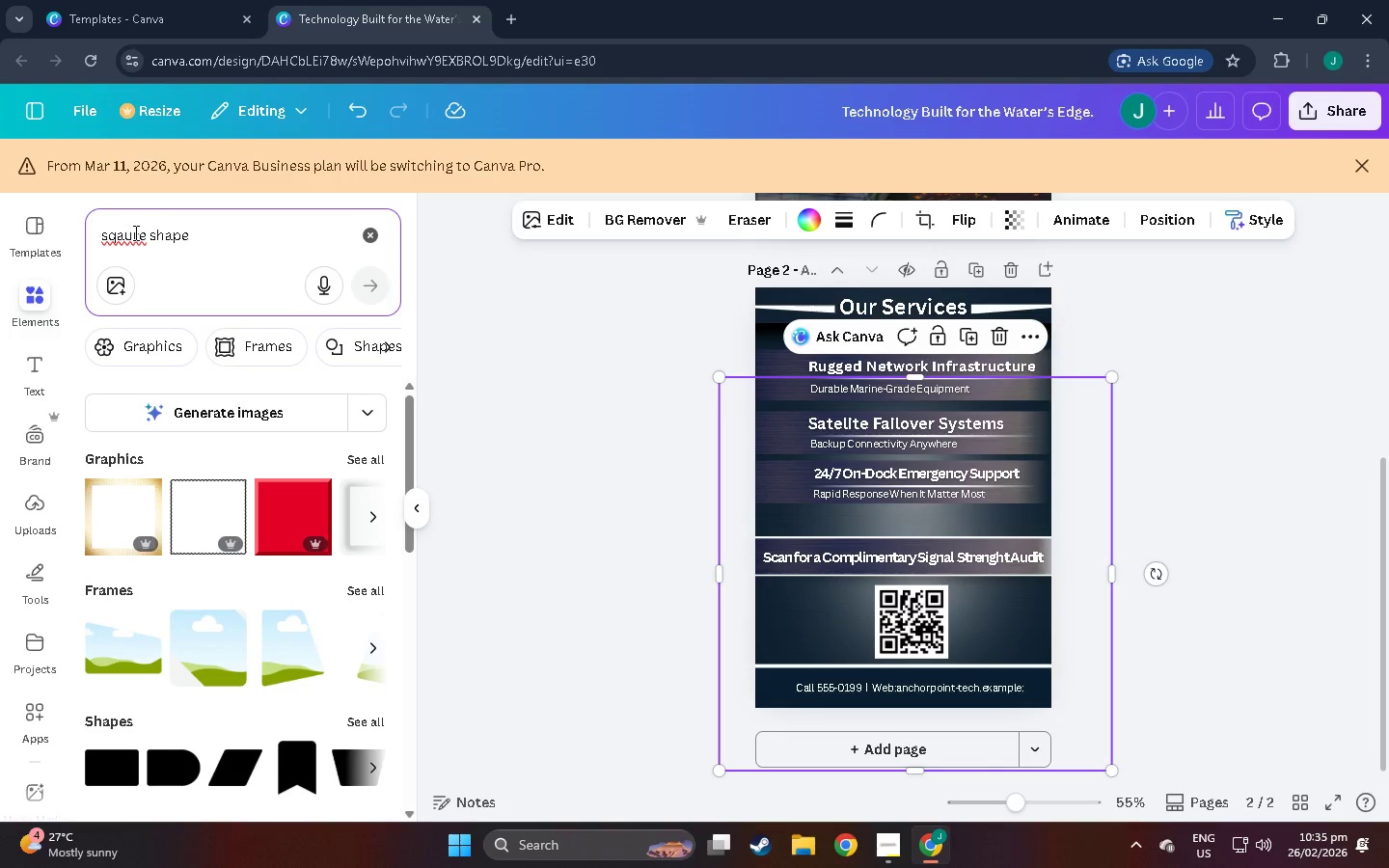 
left_click([137, 232])
 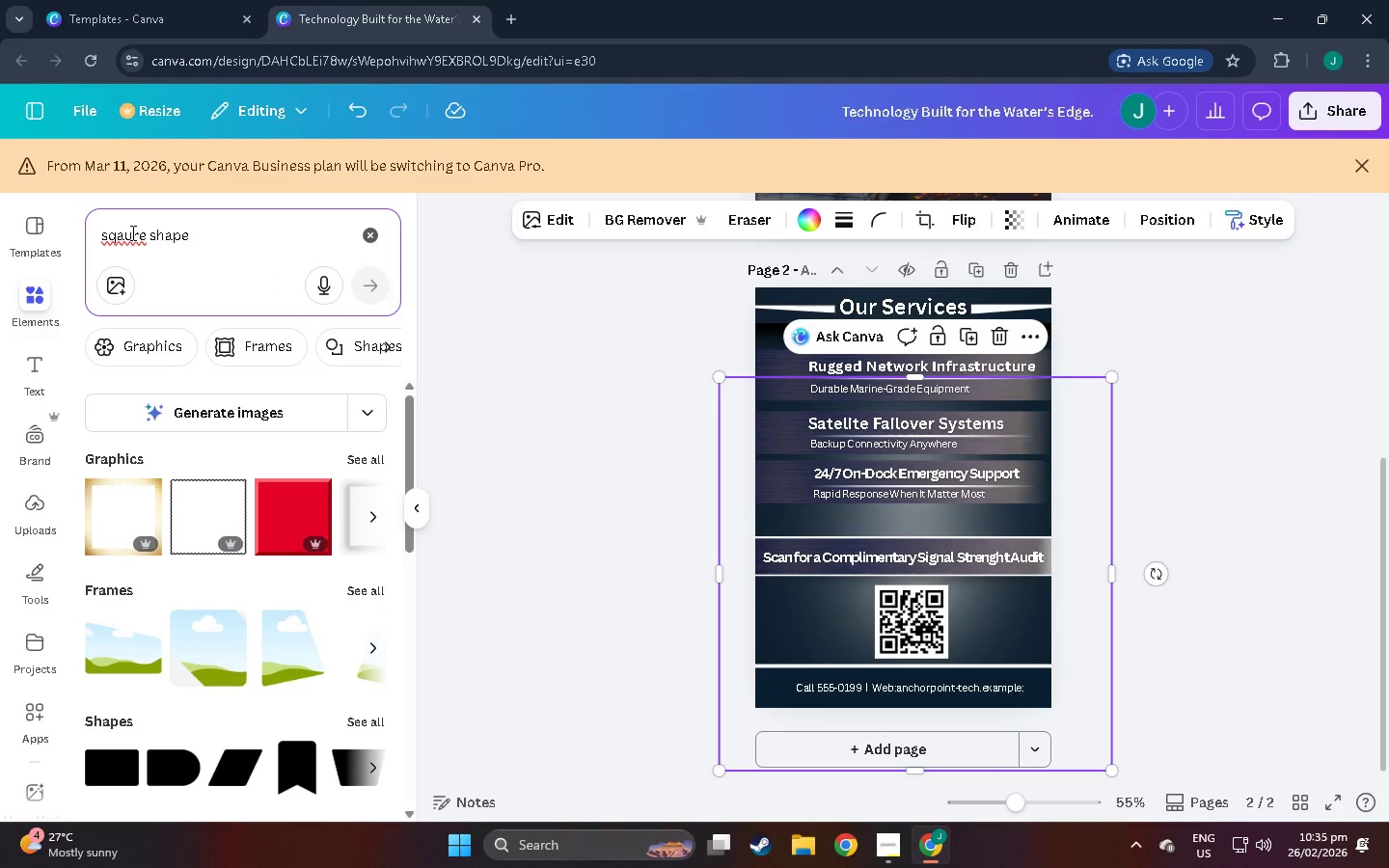 
left_click([131, 232])
 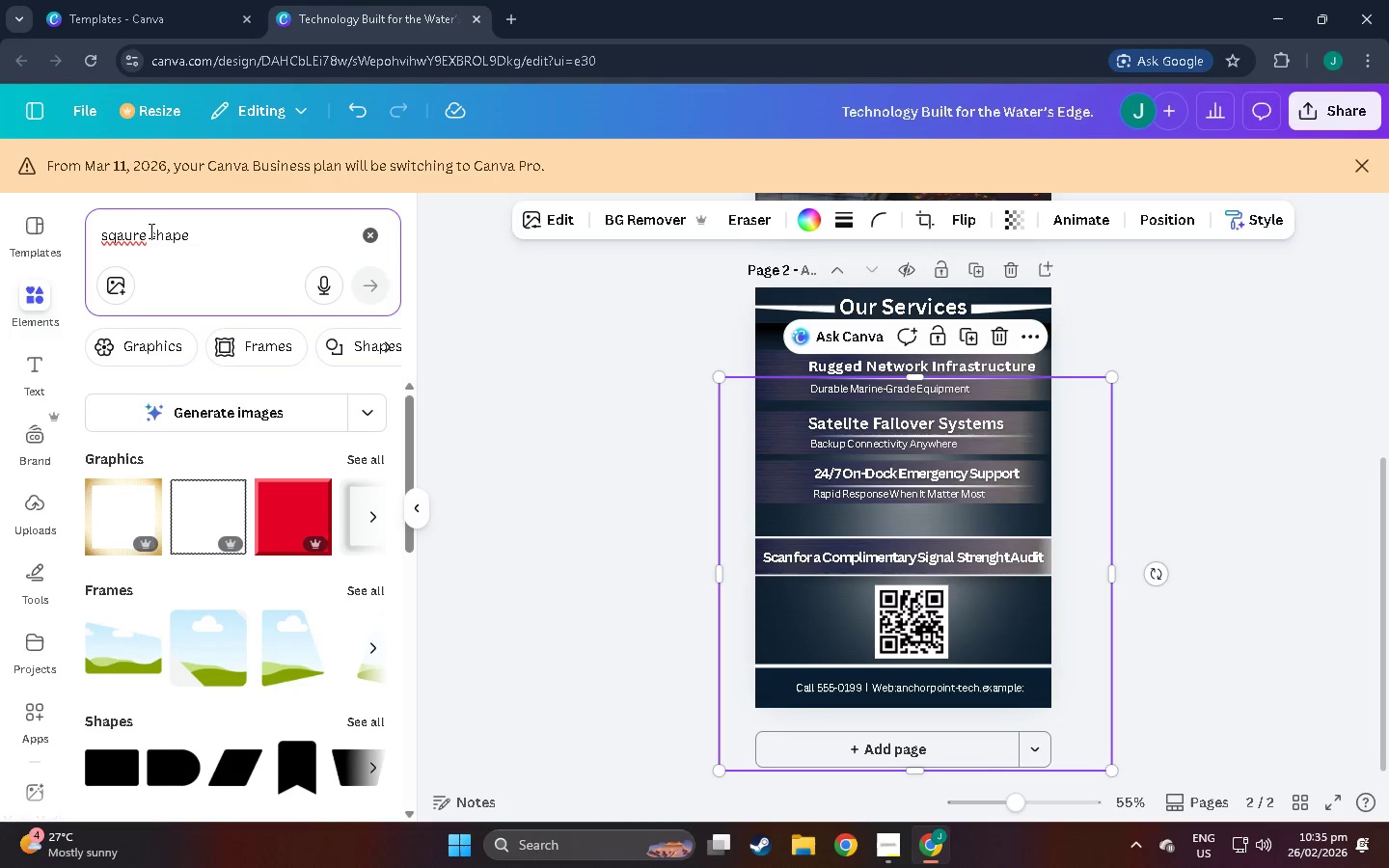 
key(Backspace)
key(Backspace)
type(ua)
 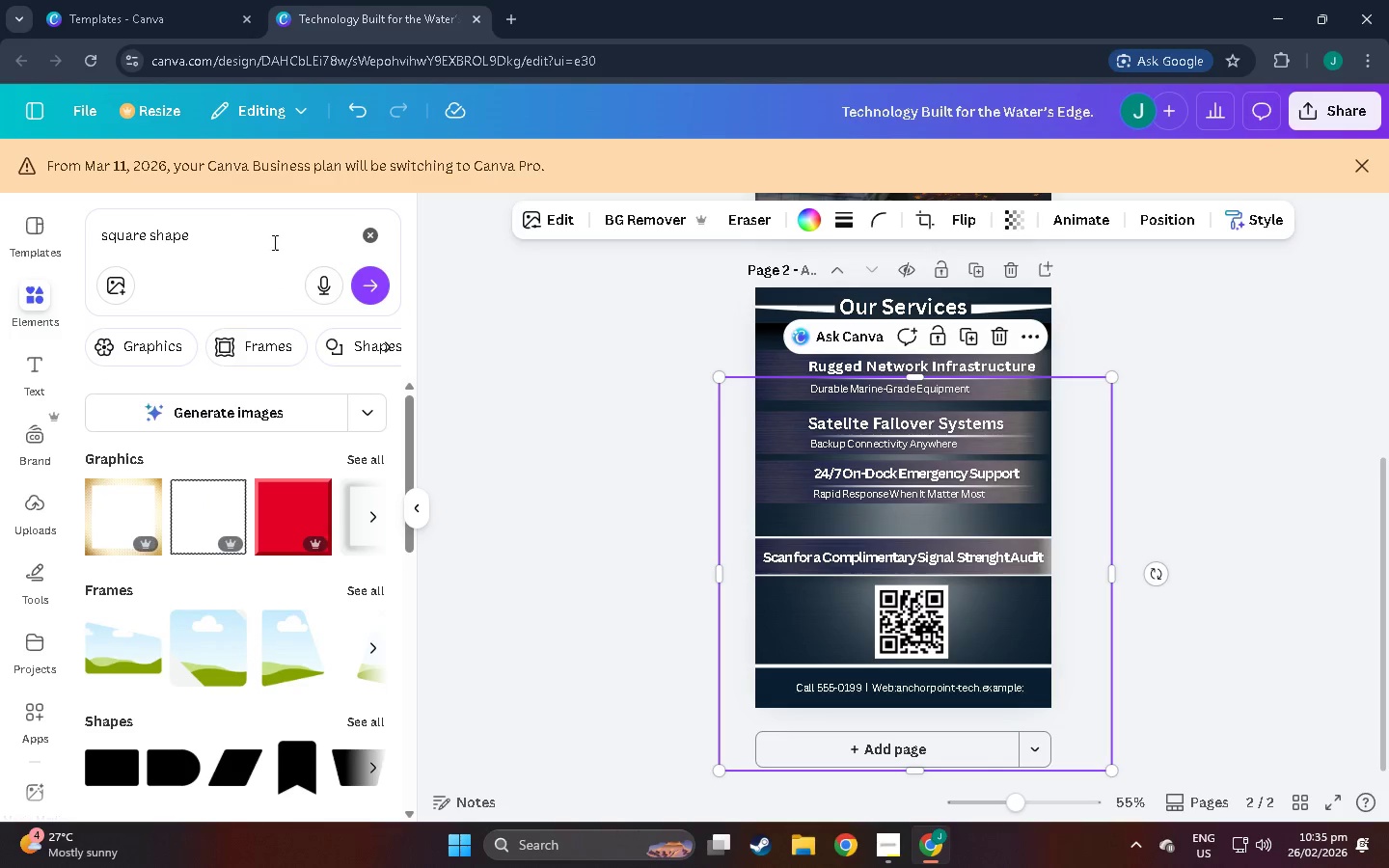 
left_click([368, 288])
 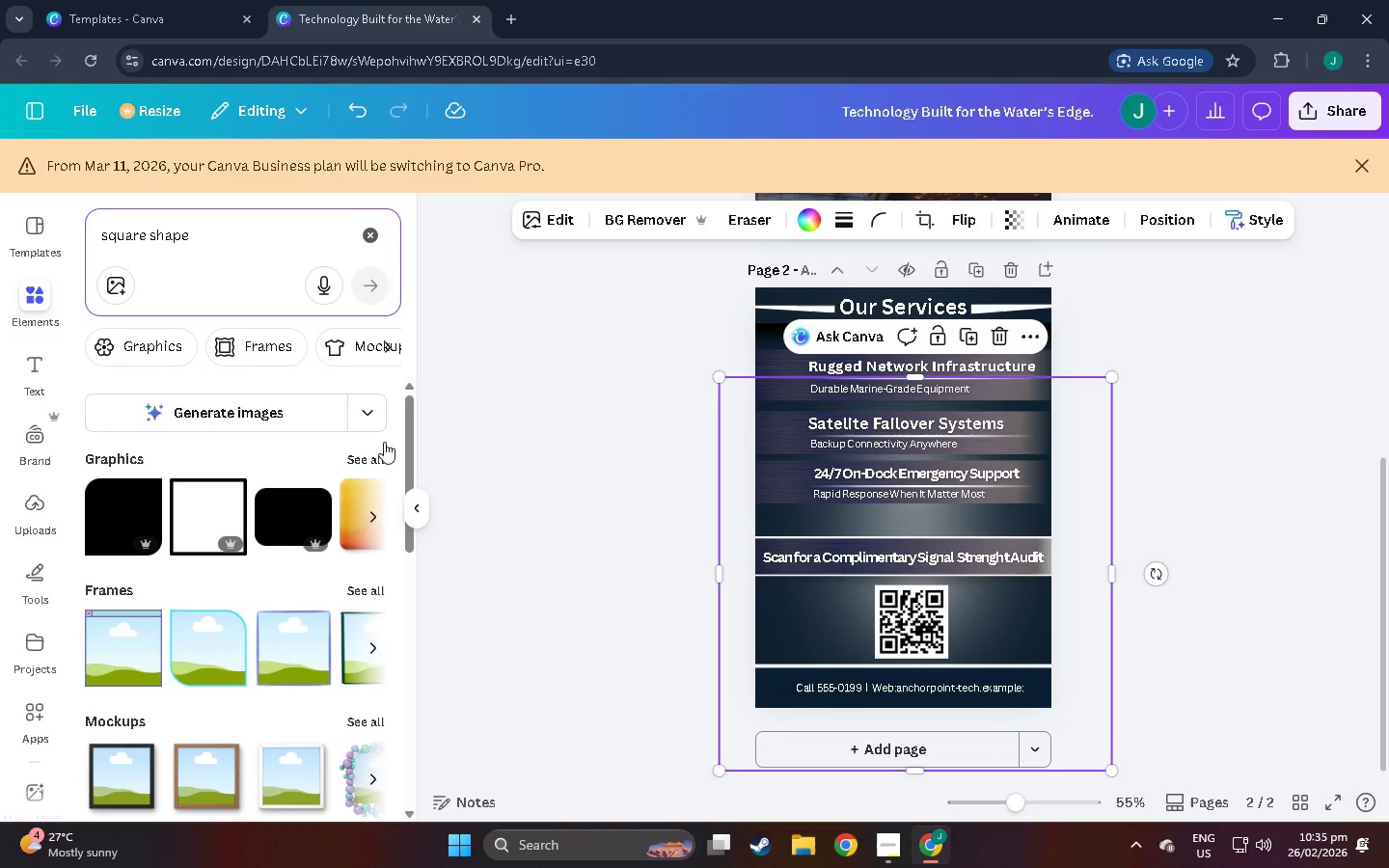 
scroll: coordinate [177, 496], scroll_direction: down, amount: 6.0
 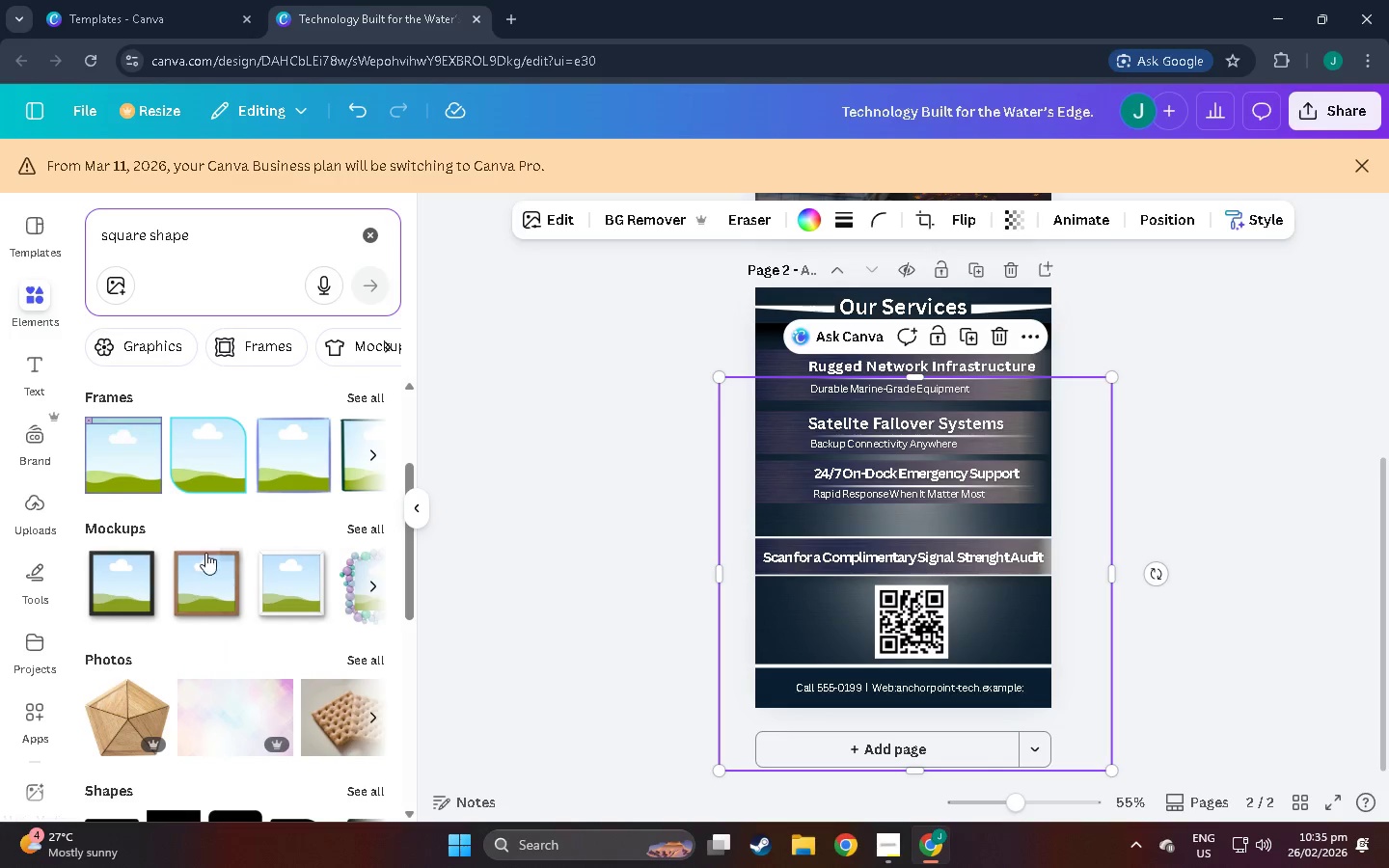 
scroll: coordinate [231, 595], scroll_direction: up, amount: 8.0
 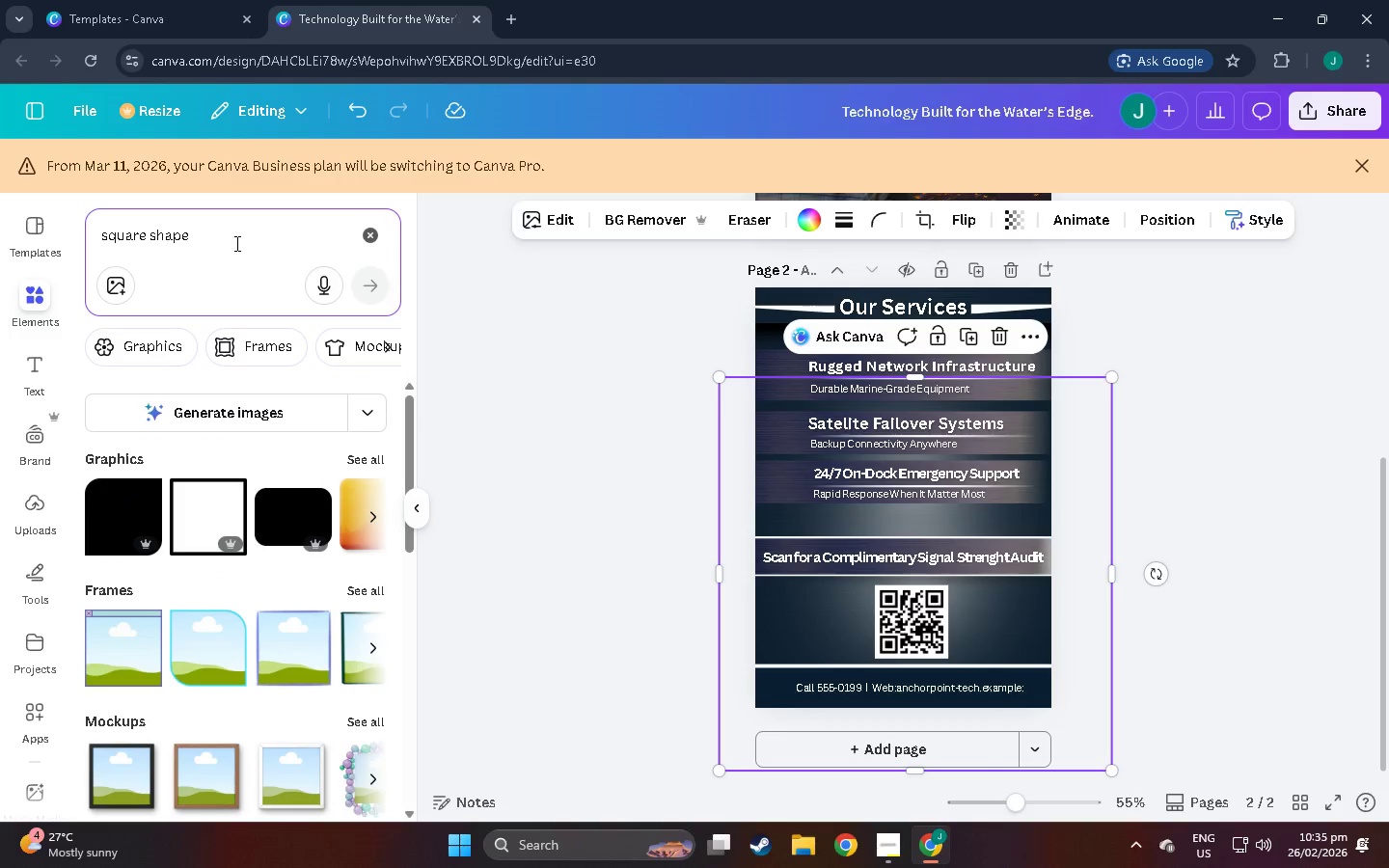 
left_click([235, 242])
 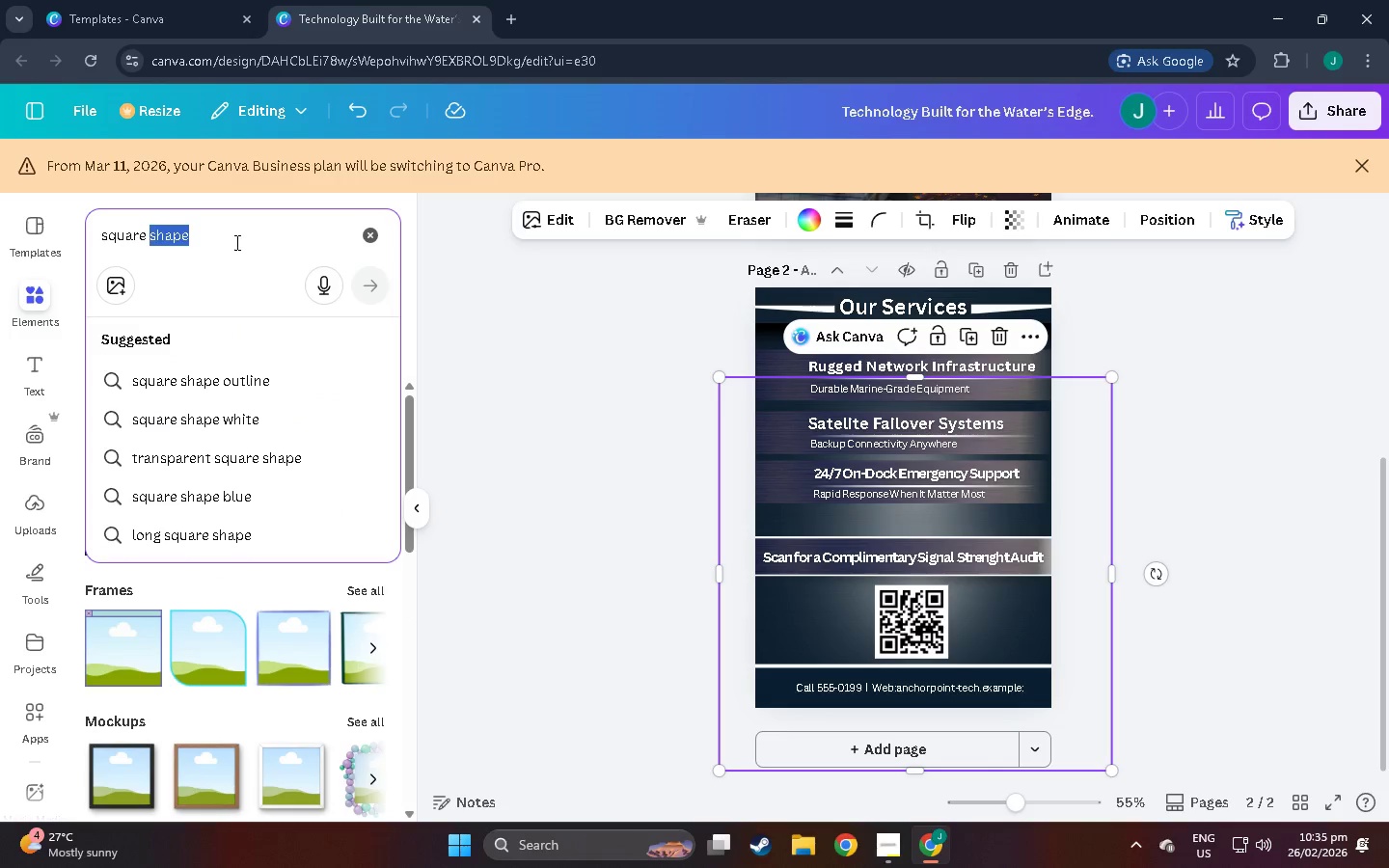 
left_click_drag(start_coordinate=[235, 242], to_coordinate=[9, 223])
 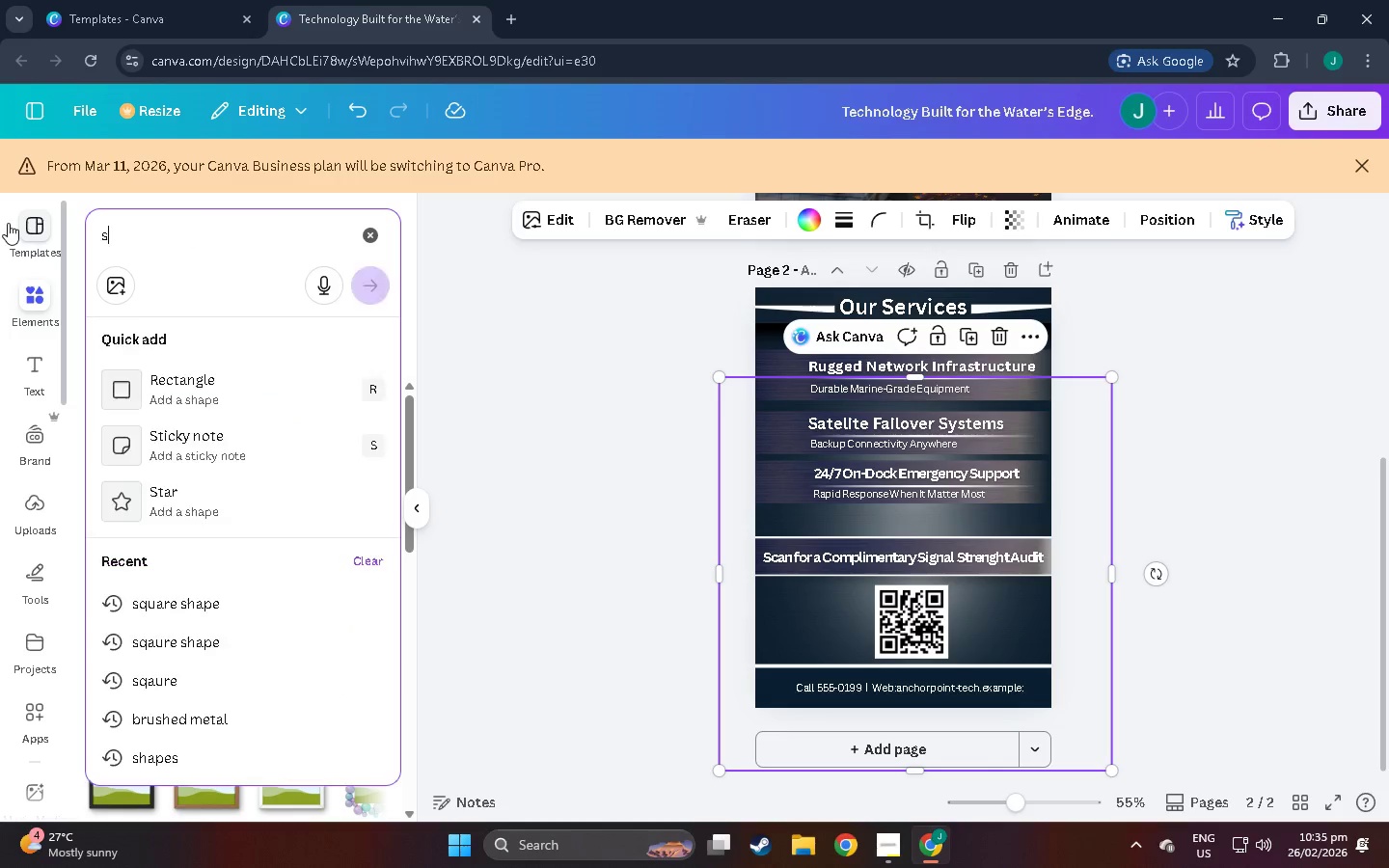 
type(sha)
key(Backspace)
type(p)
key(Backspace)
type(ape)
 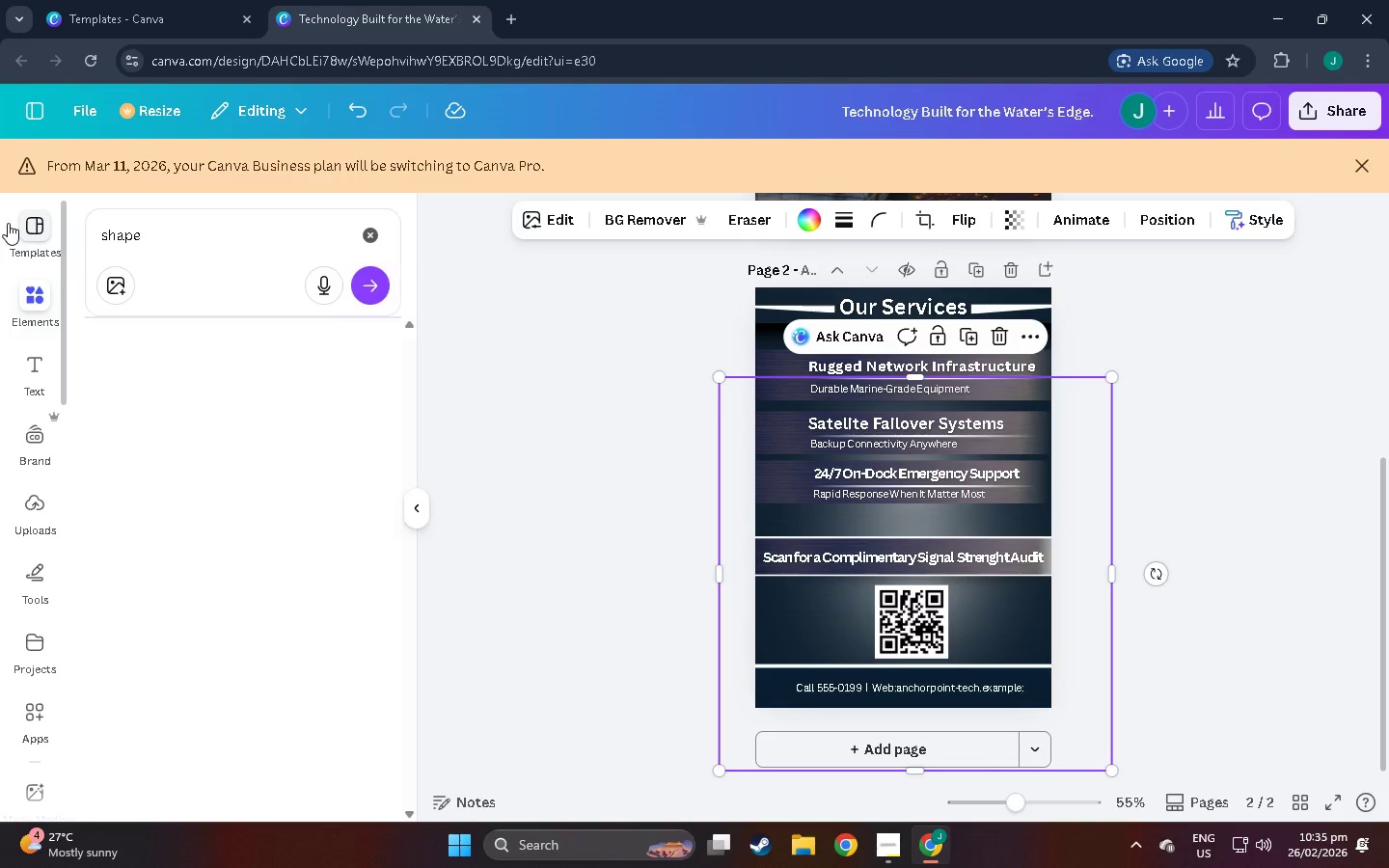 
key(Enter)
 